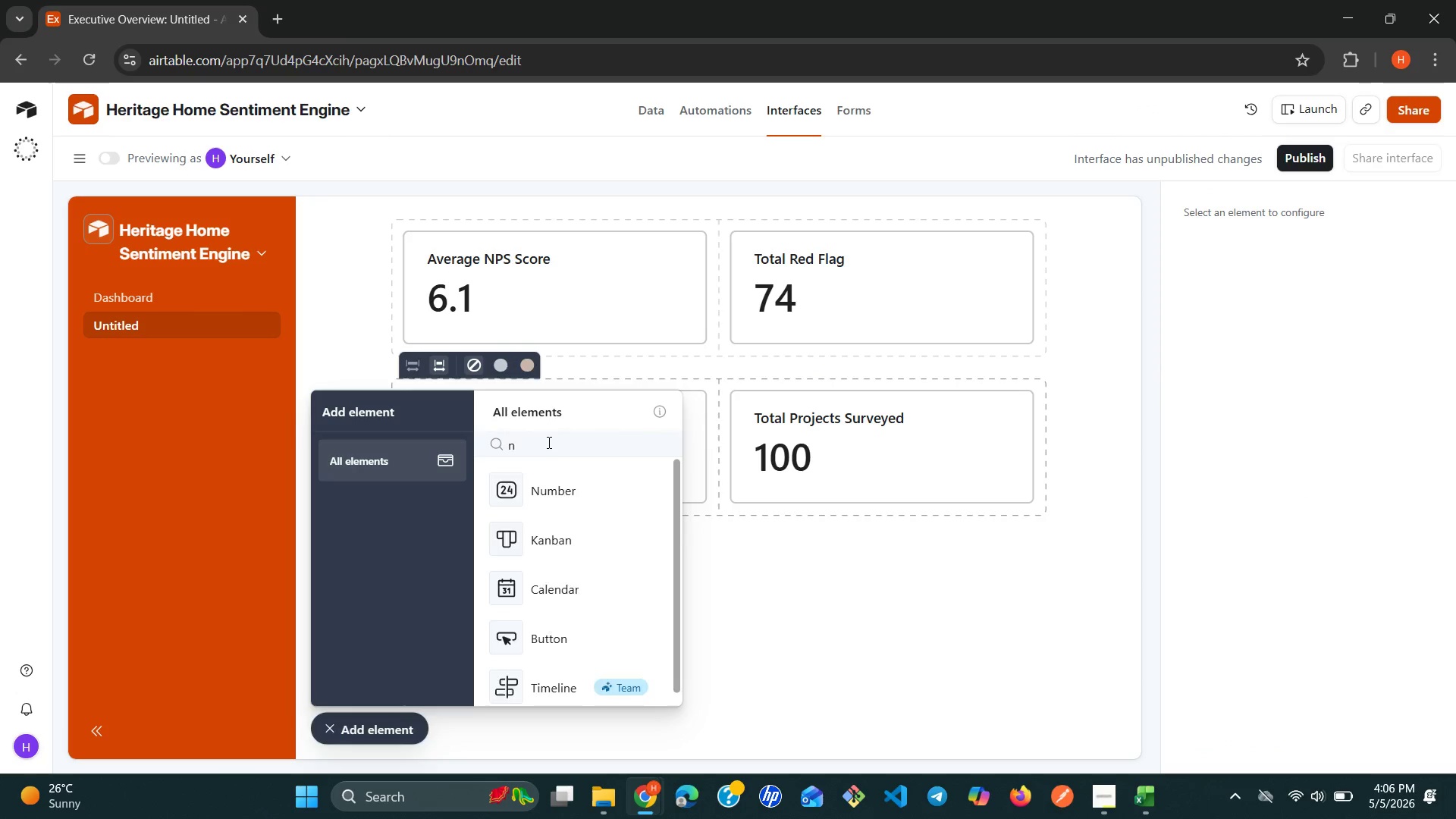 
key(Backspace)
 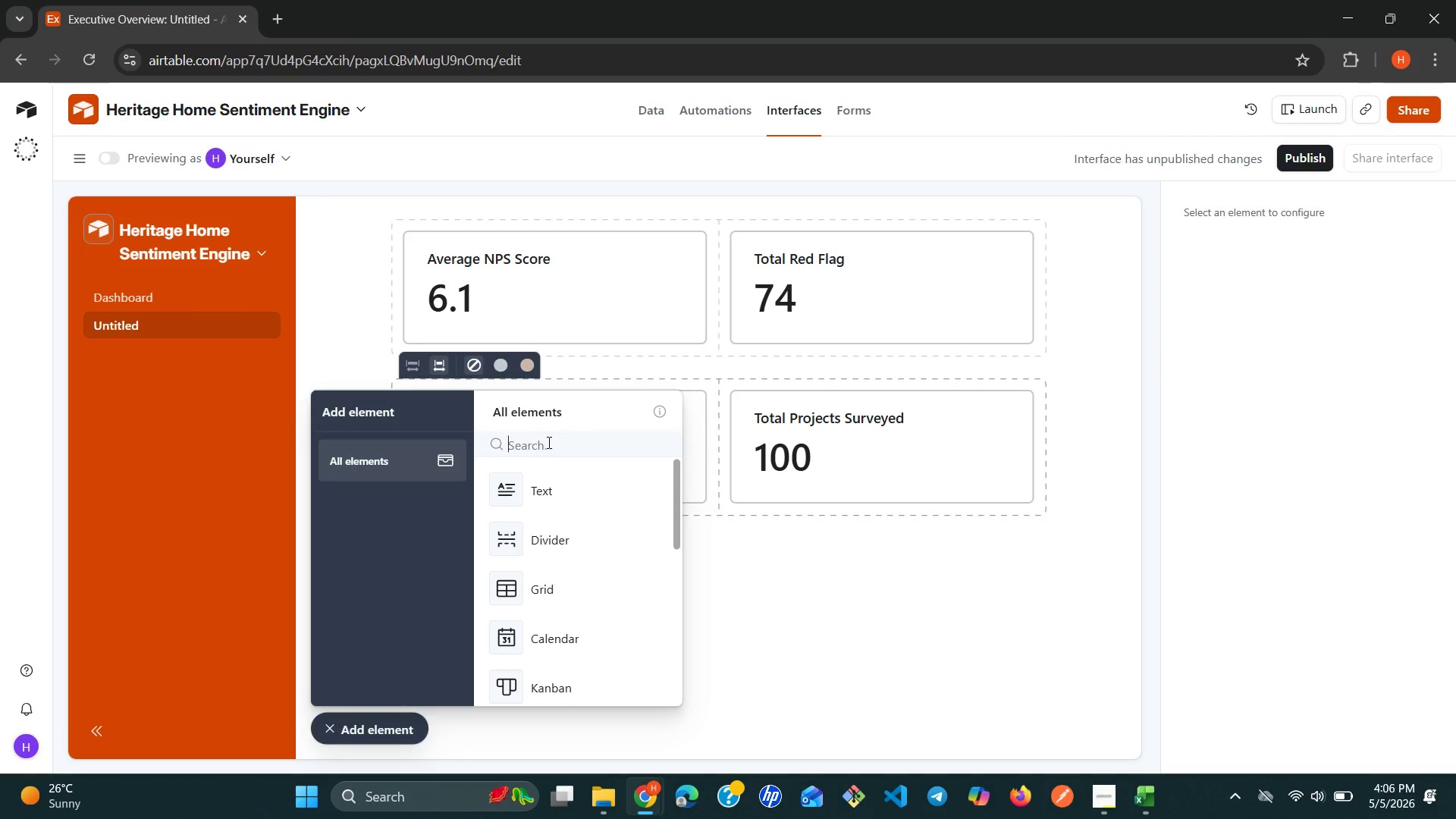 
key(B)
 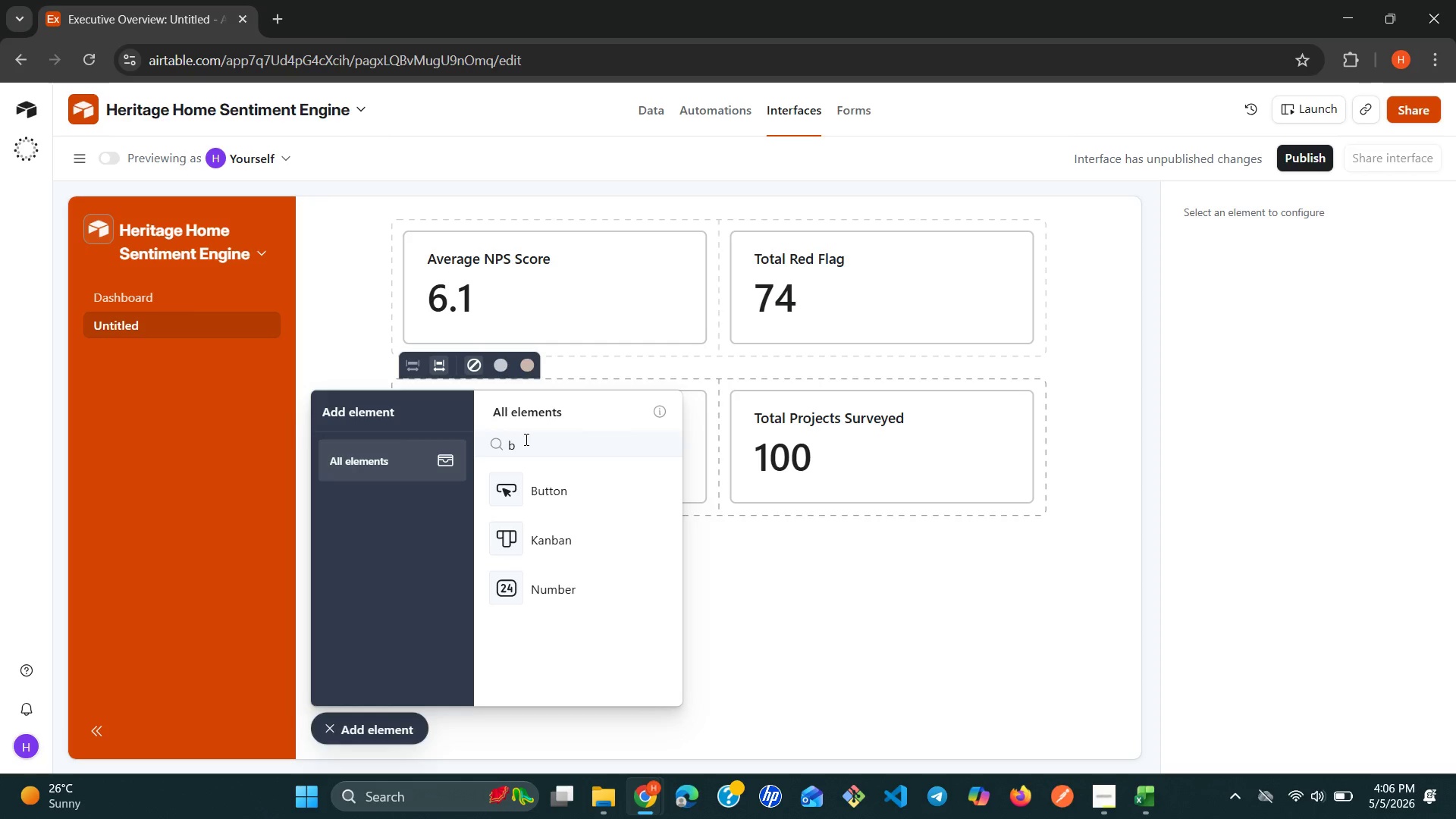 
key(Backspace)
type(ch)
 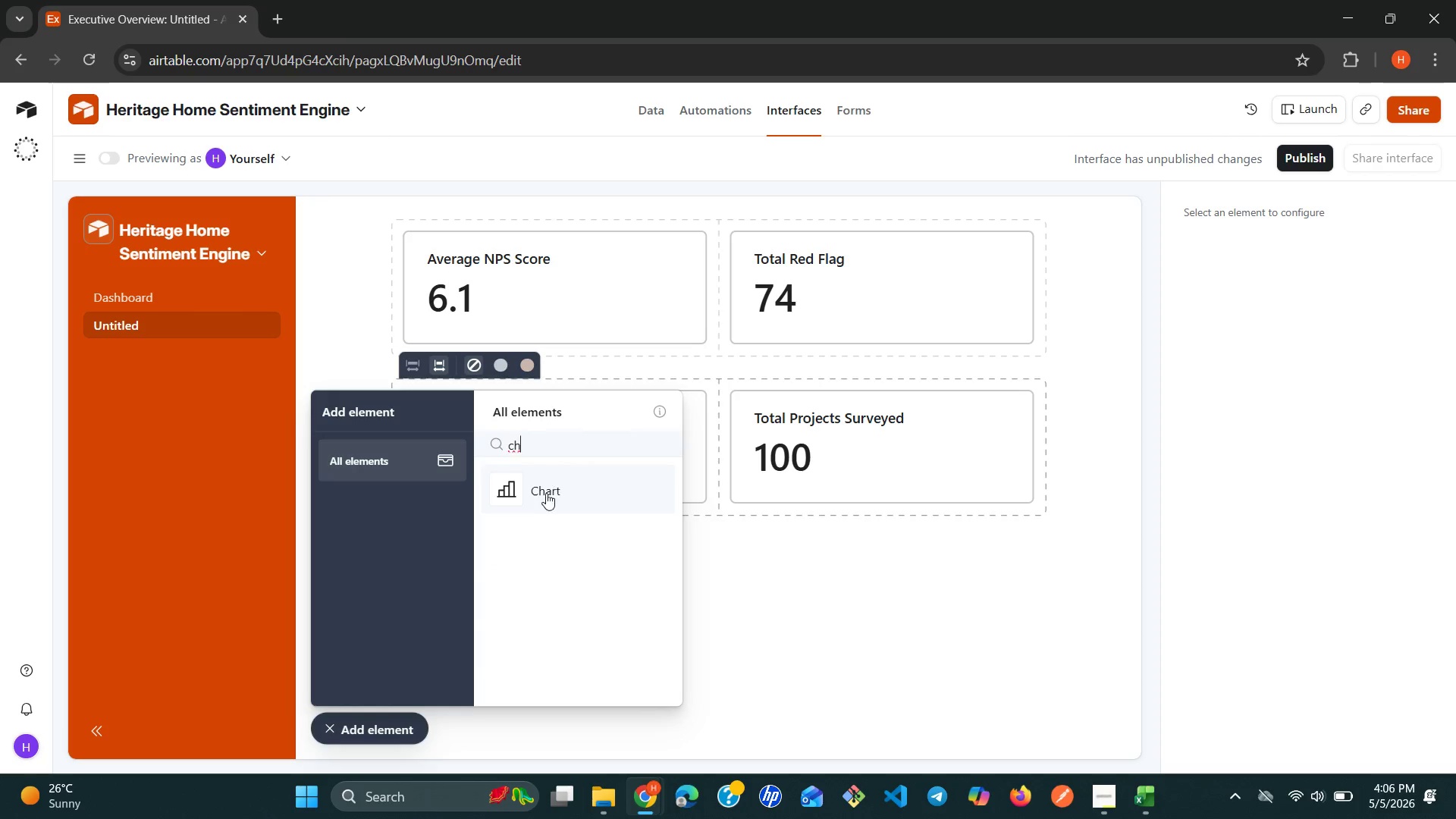 
left_click([542, 495])
 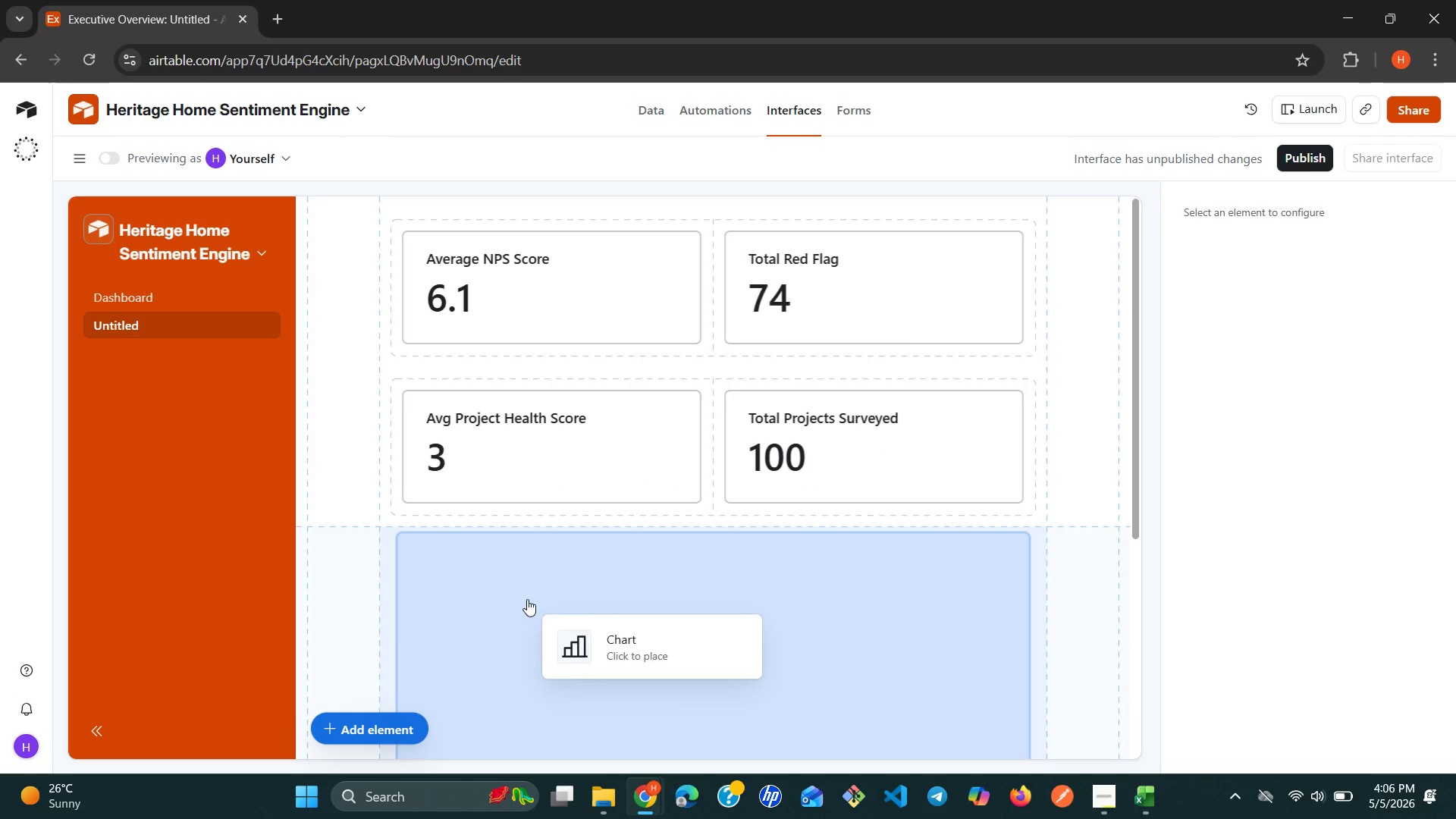 
left_click([527, 599])
 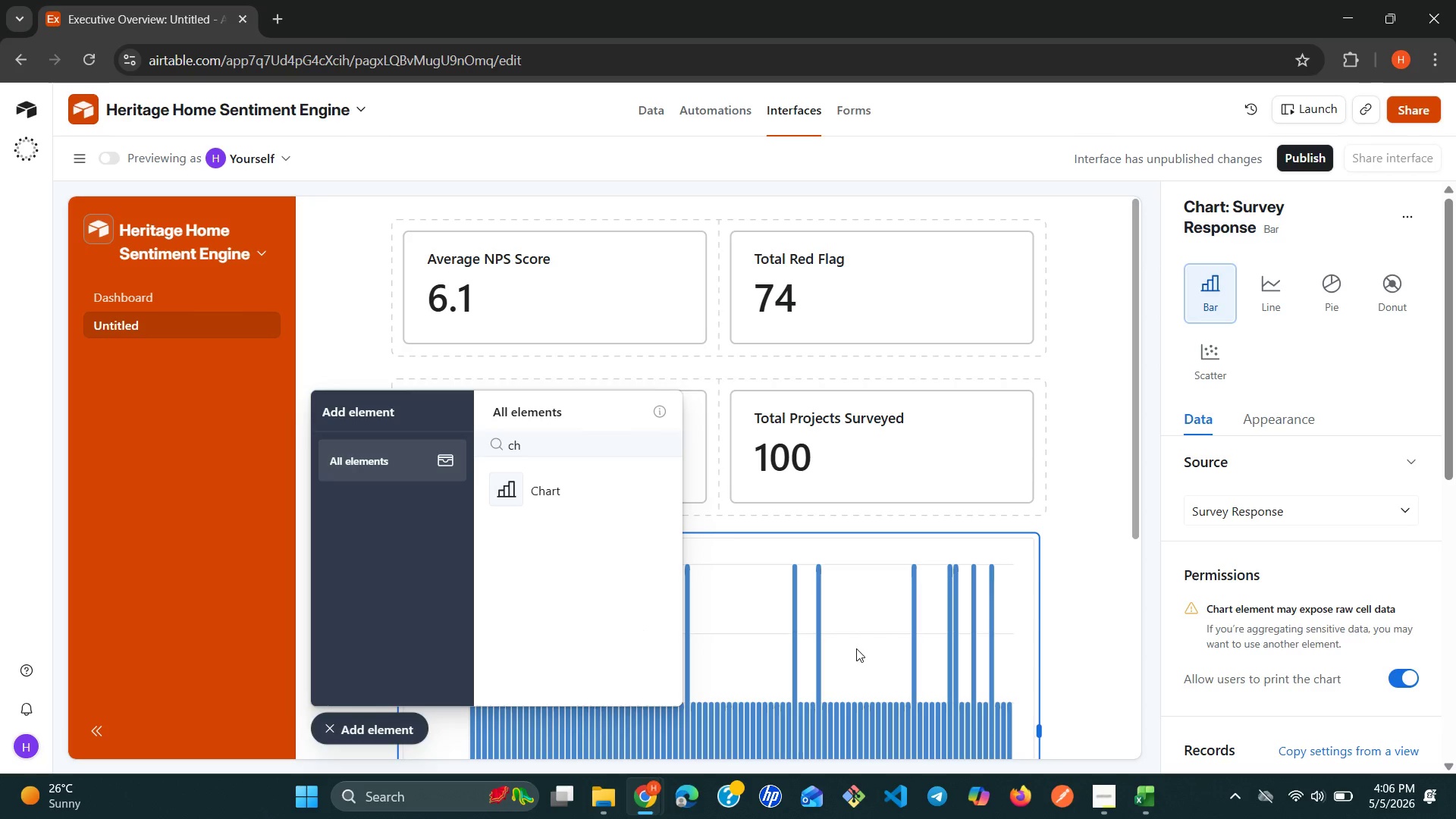 
wait(49.53)
 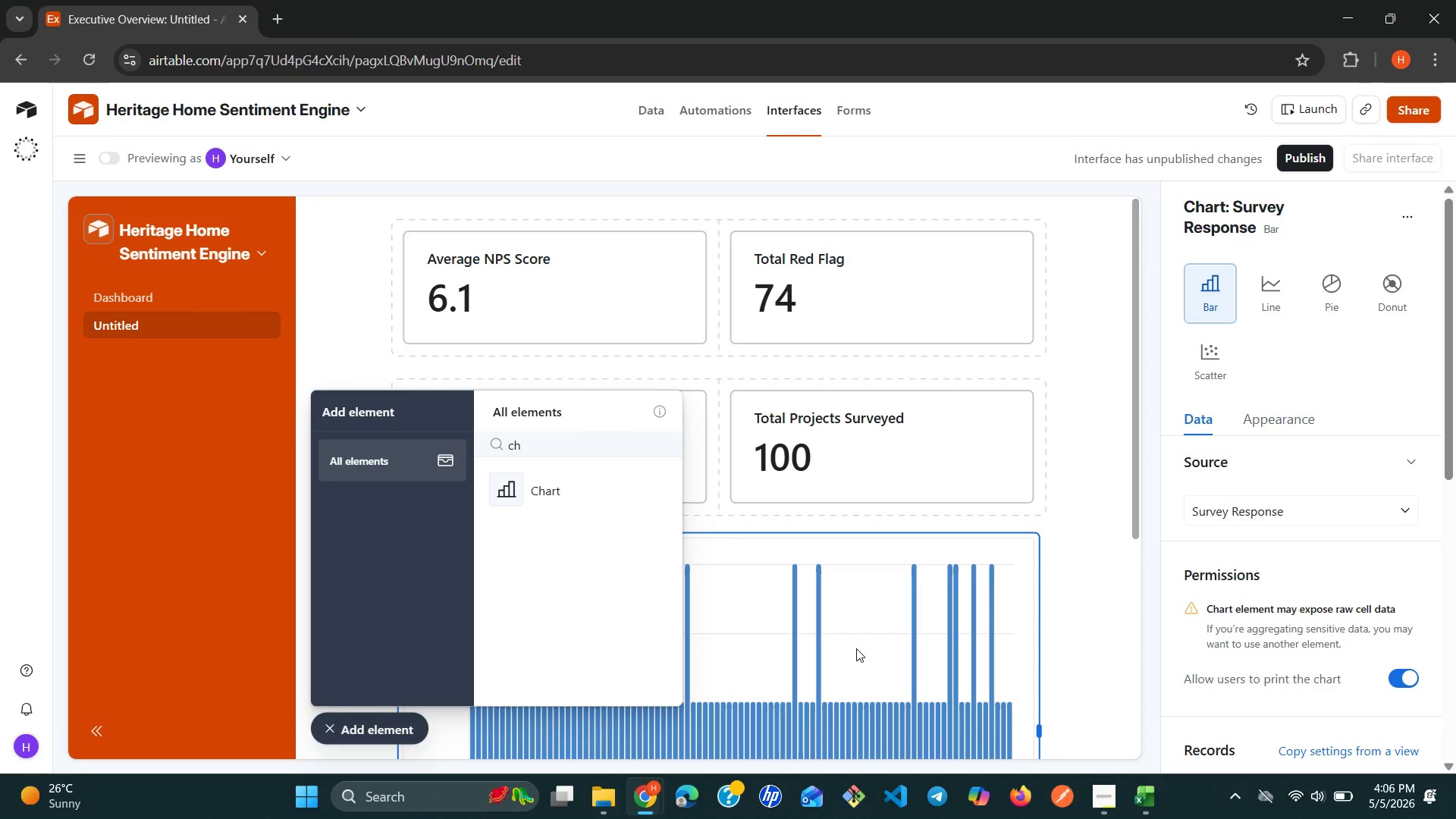 
mouse_move([1326, 519])
 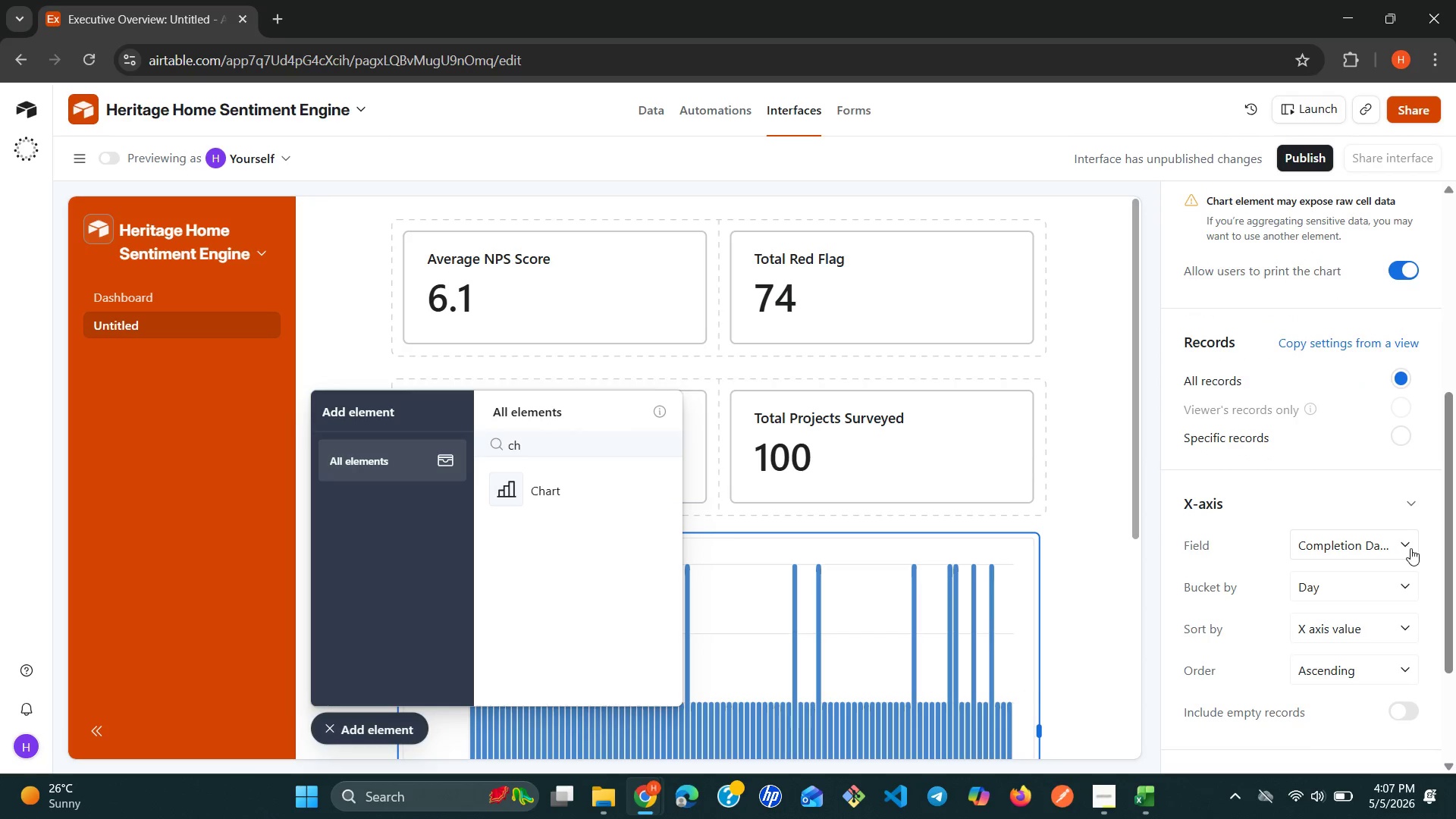 
left_click([1410, 548])
 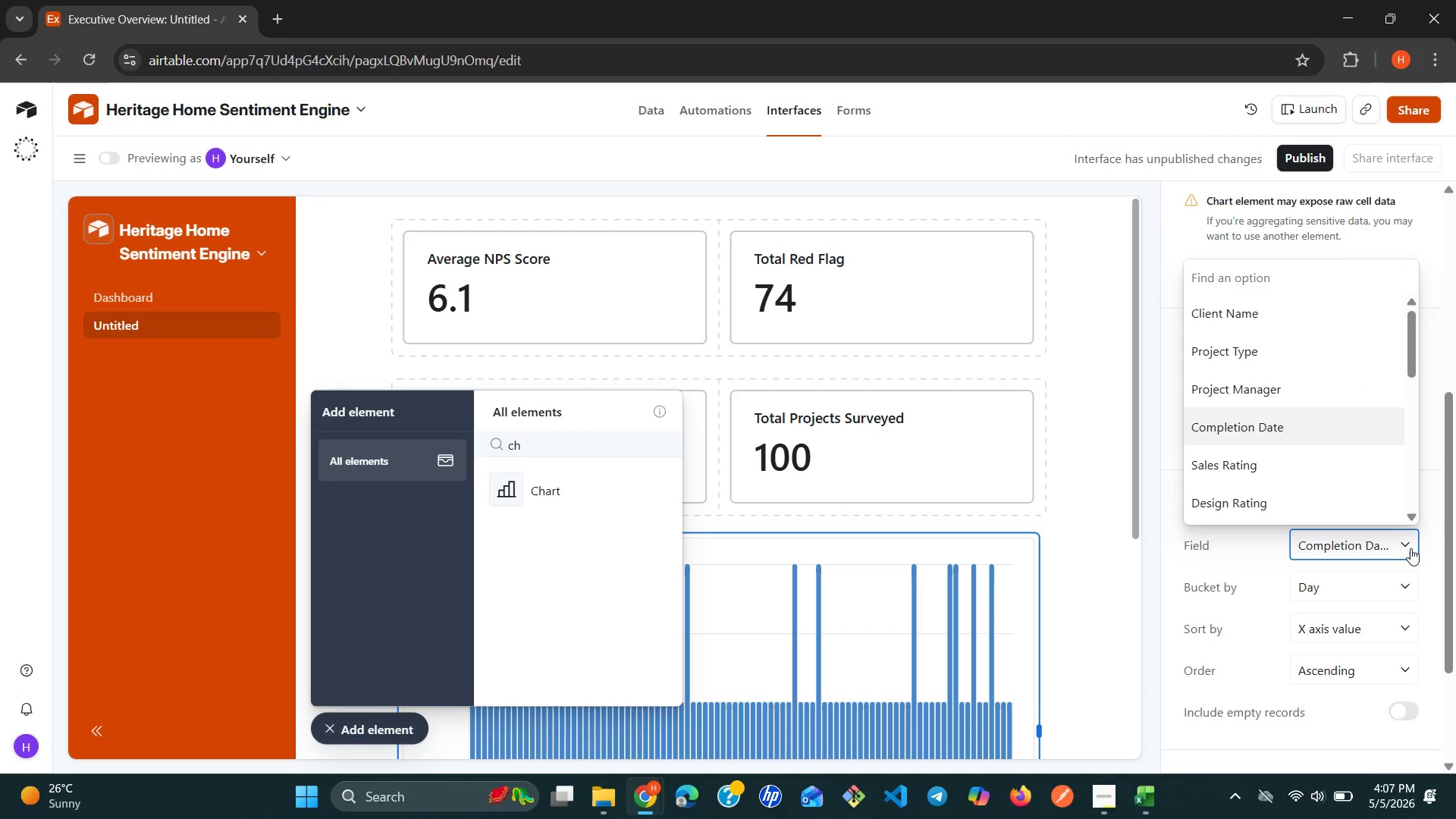 
type(pr)
 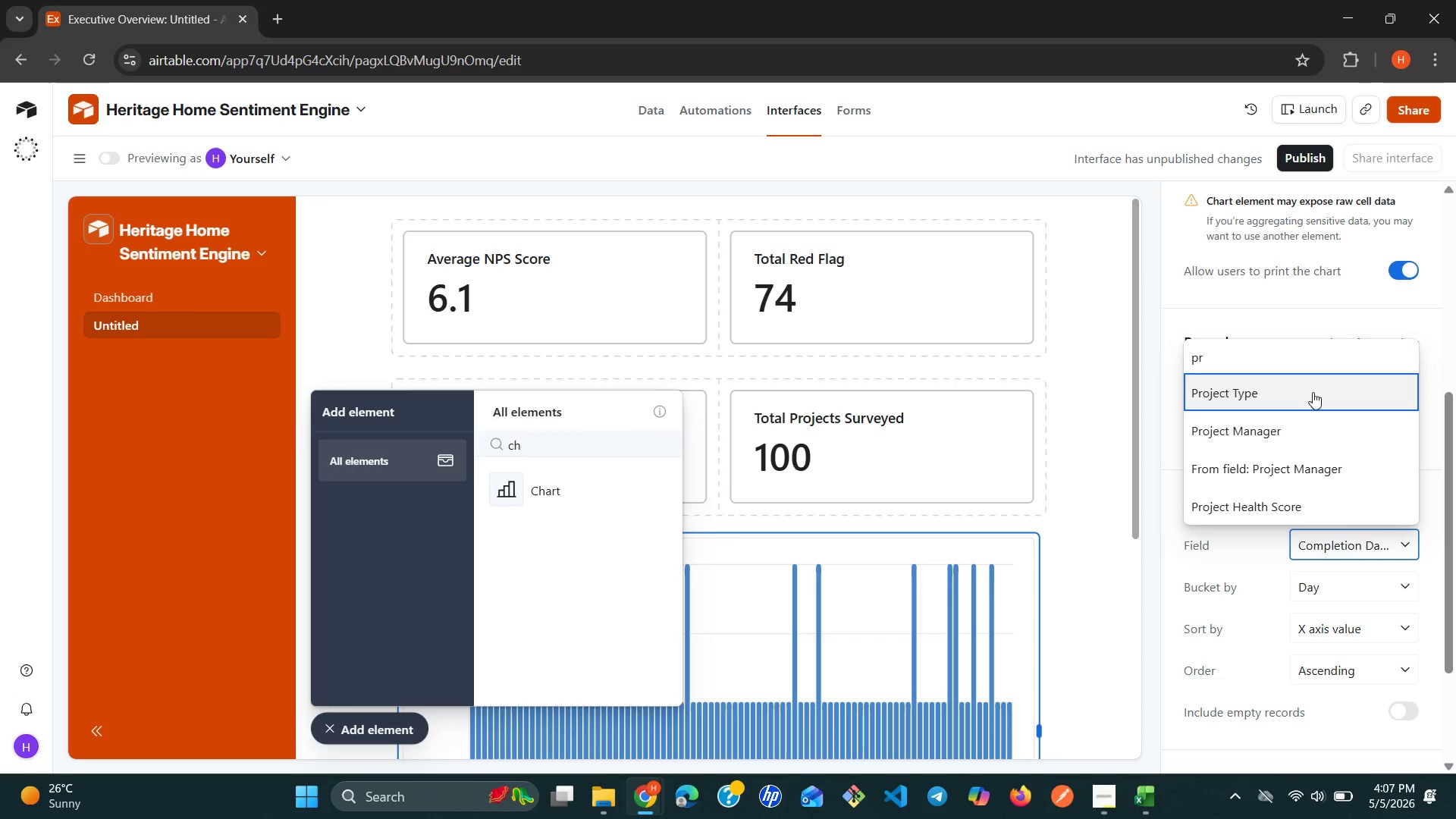 
left_click([1308, 392])
 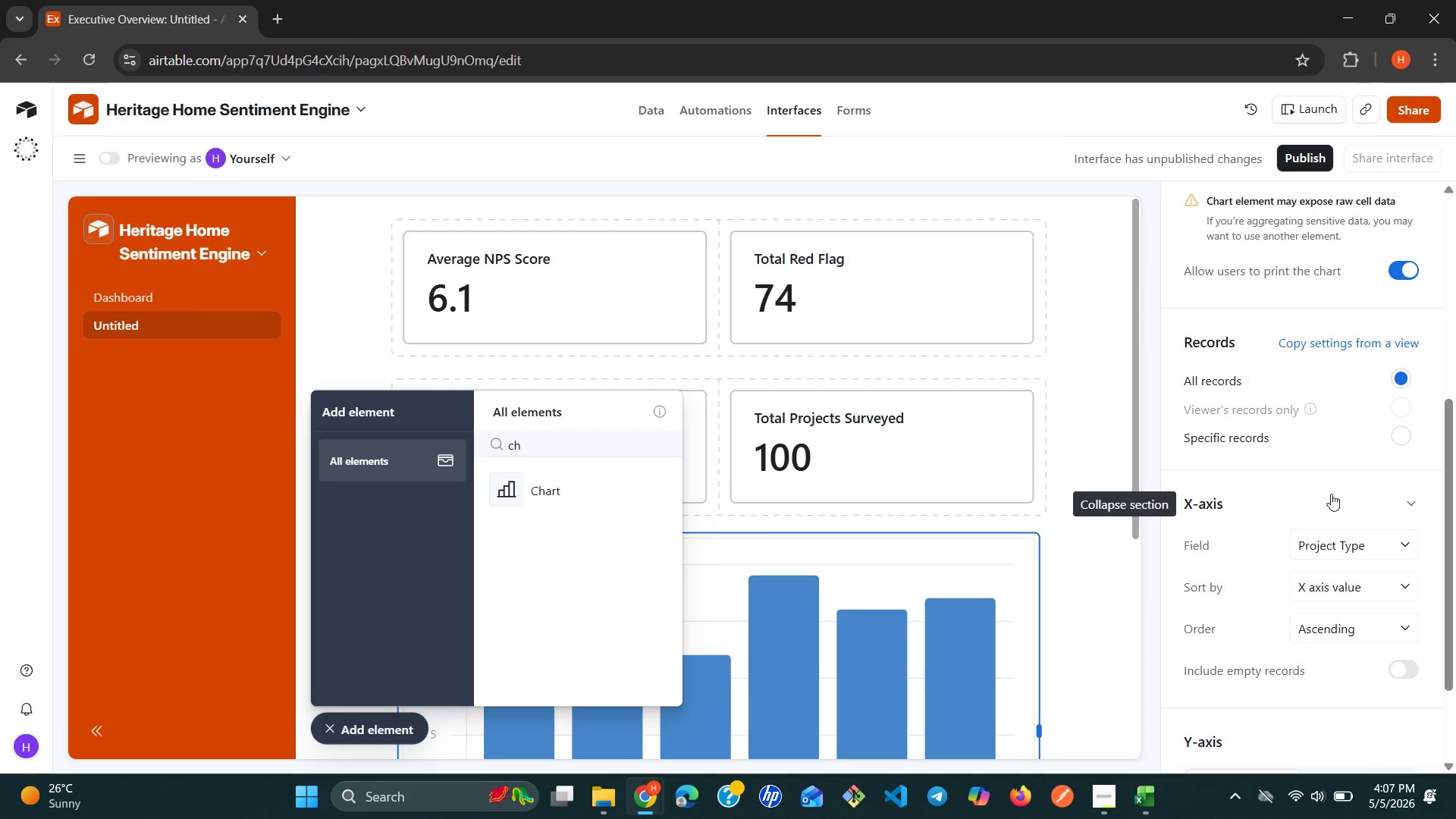 
wait(12.53)
 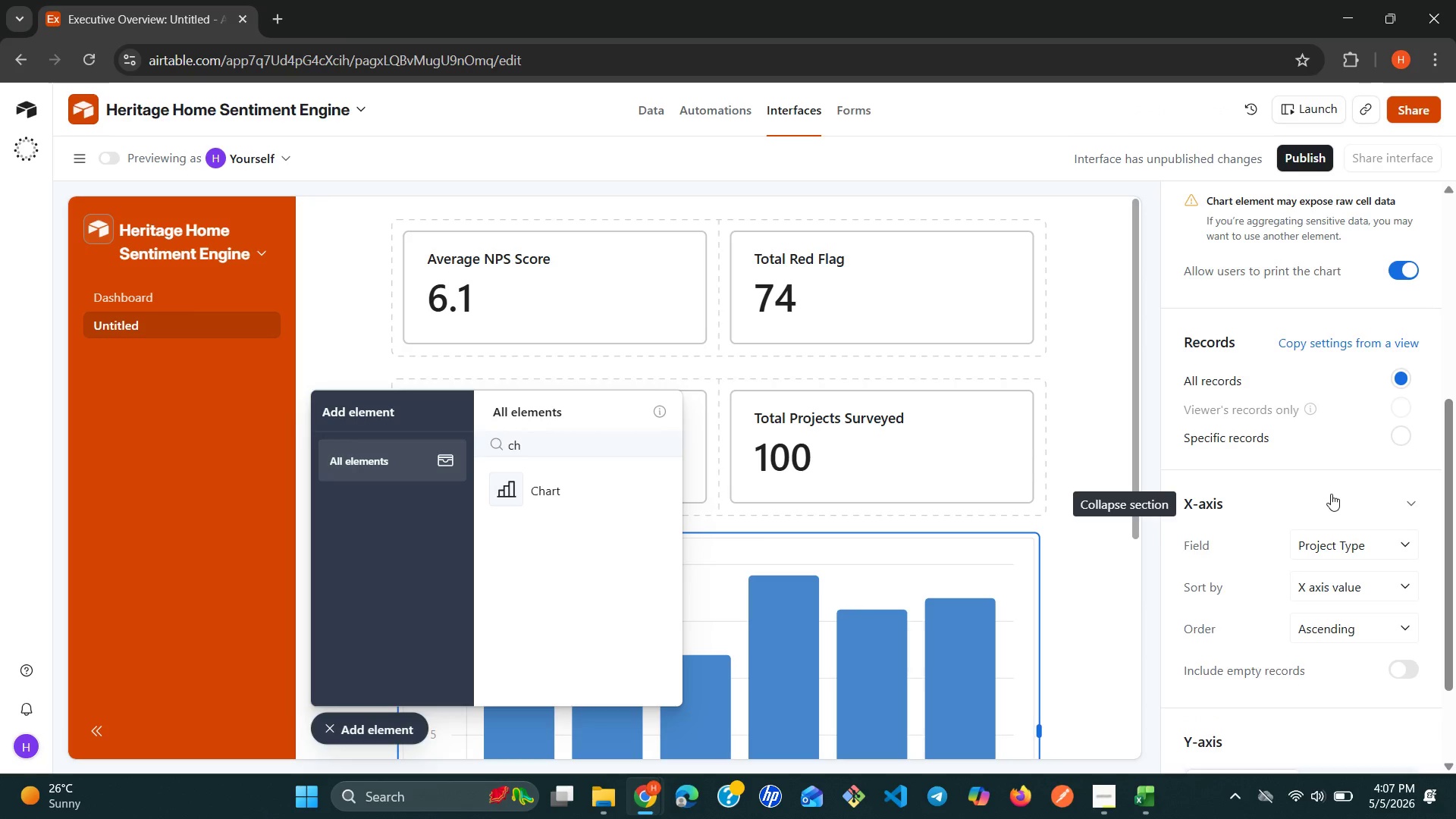 
left_click([1405, 706])
 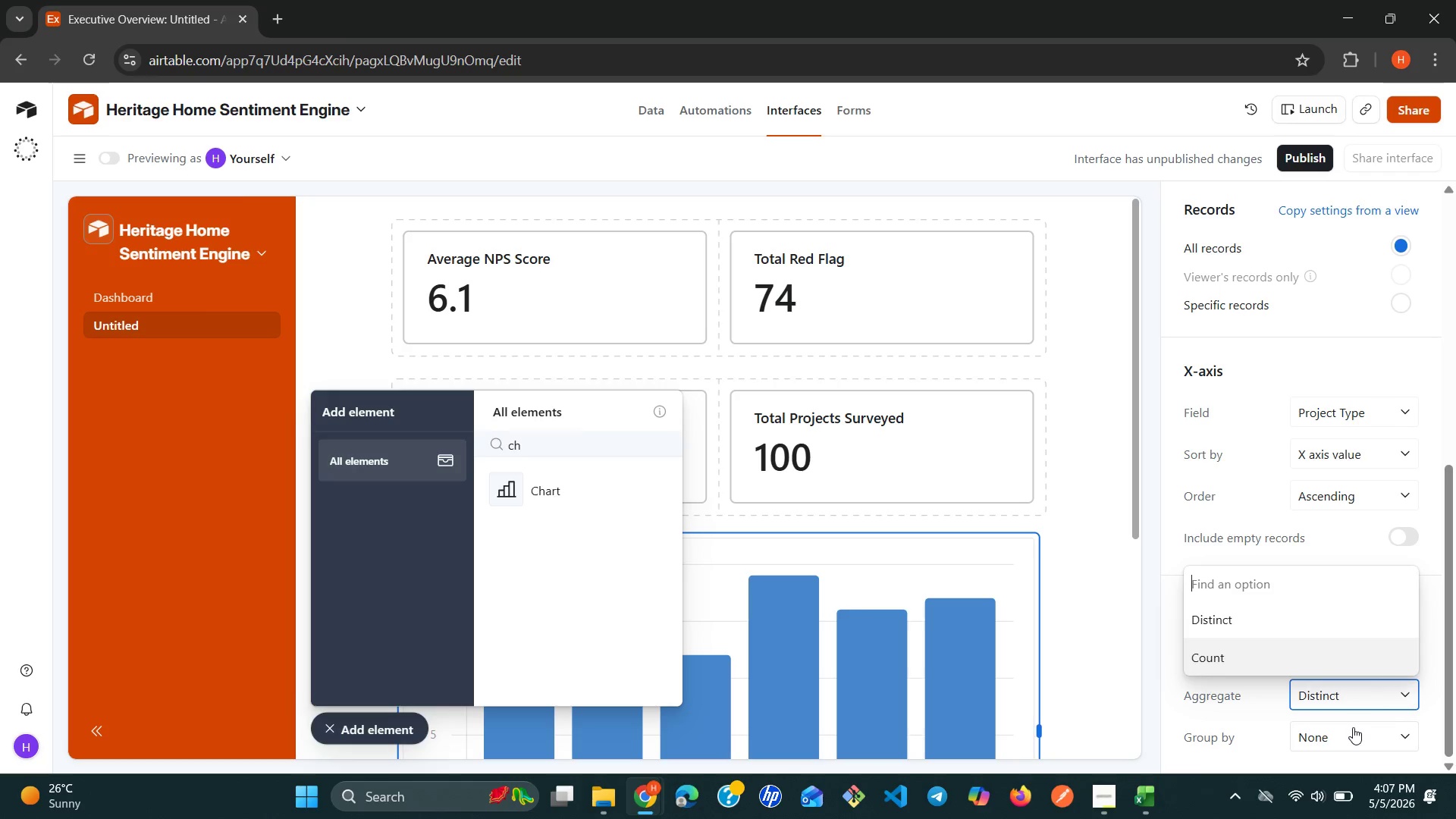 
wait(7.48)
 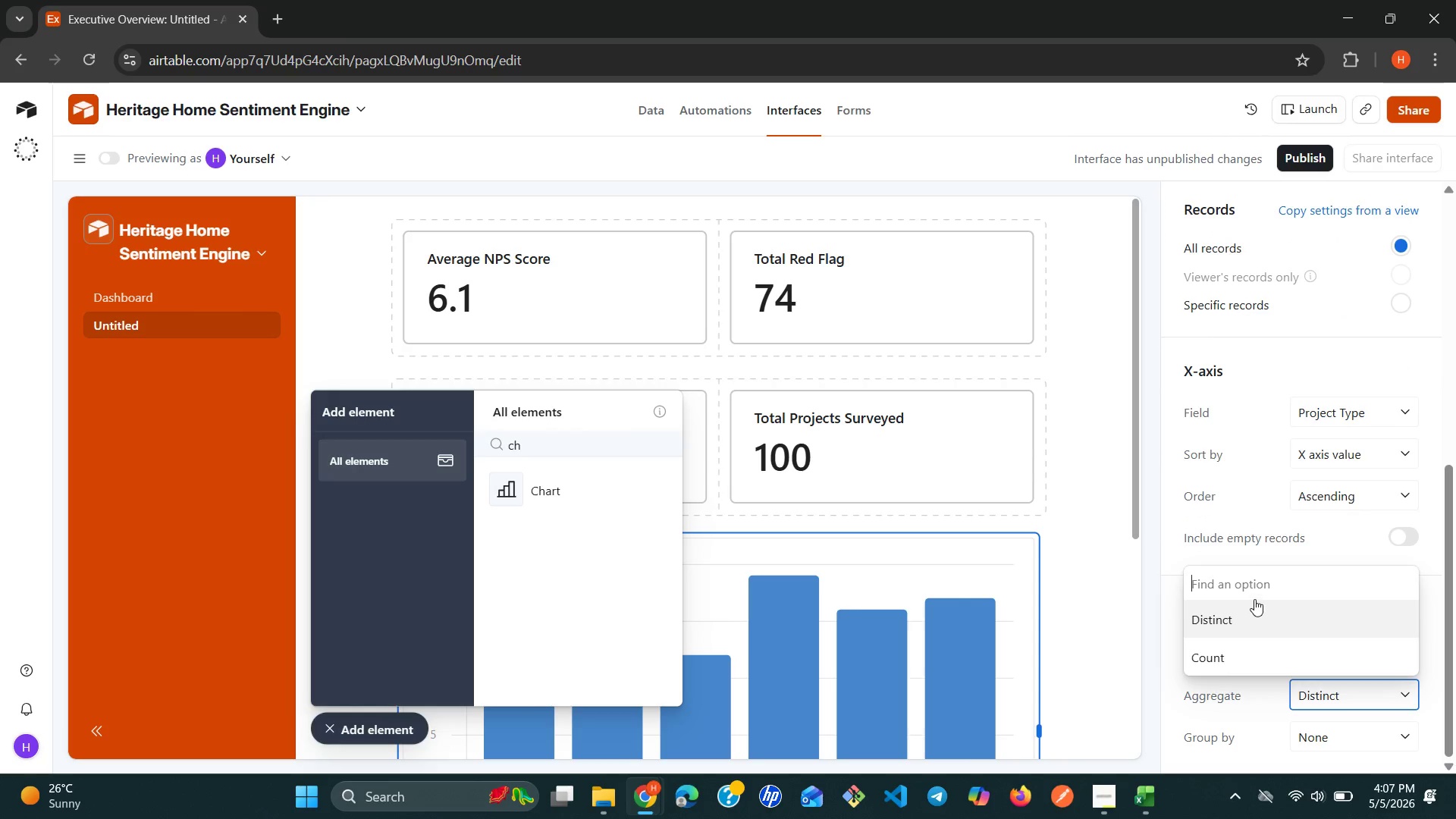 
left_click([1163, 674])
 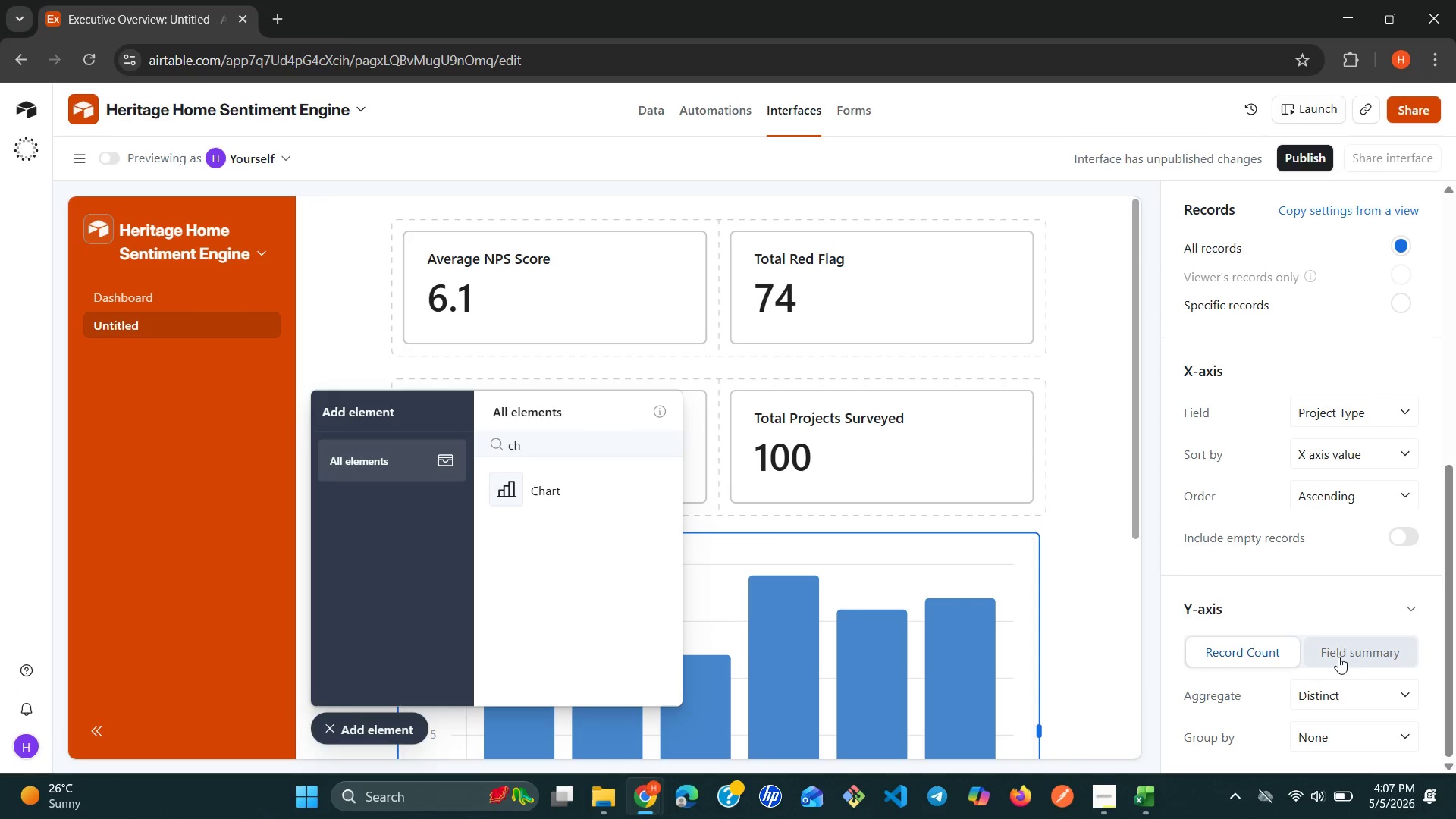 
left_click([1345, 657])
 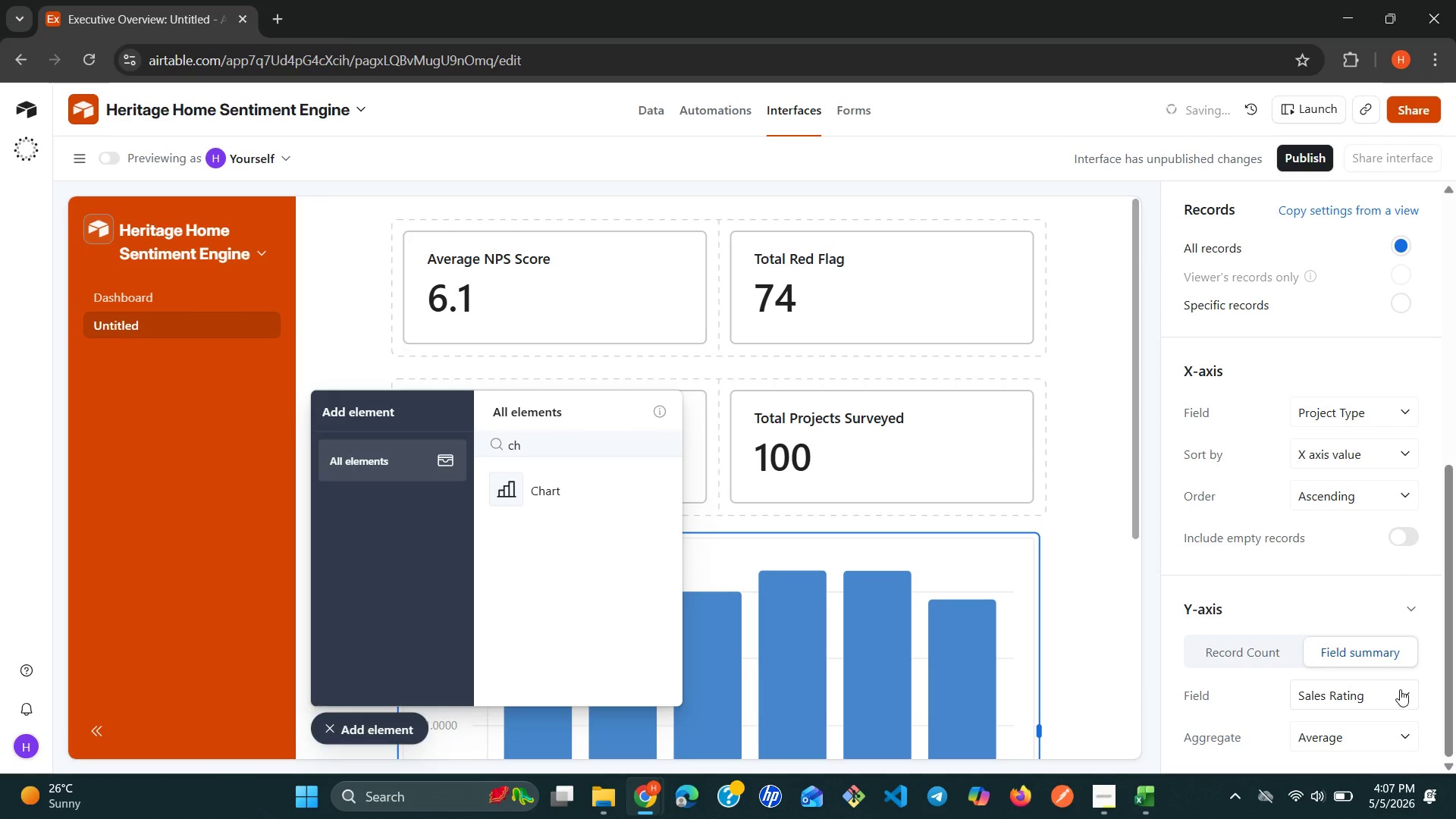 
left_click([1404, 694])
 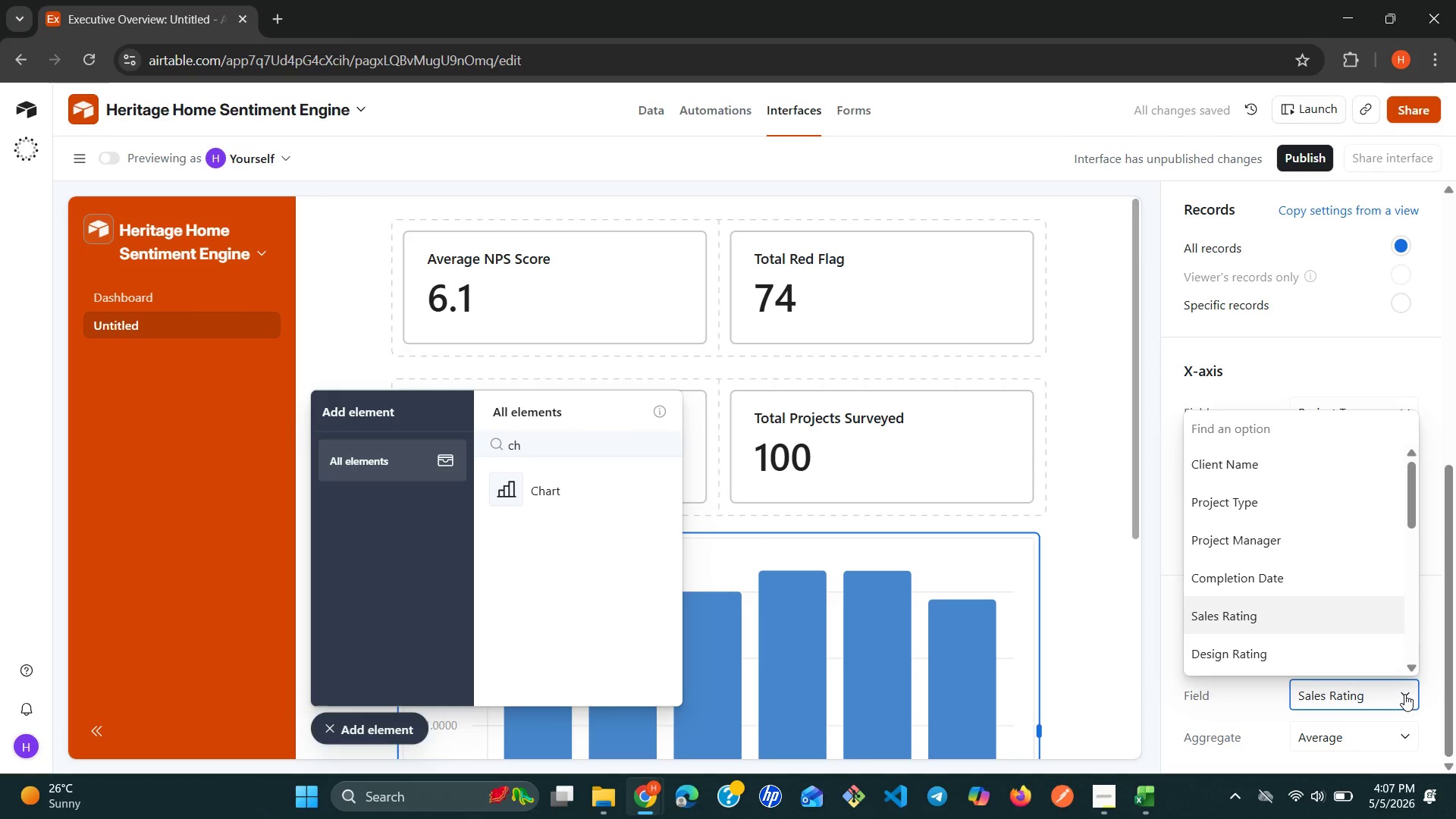 
type(fi)
 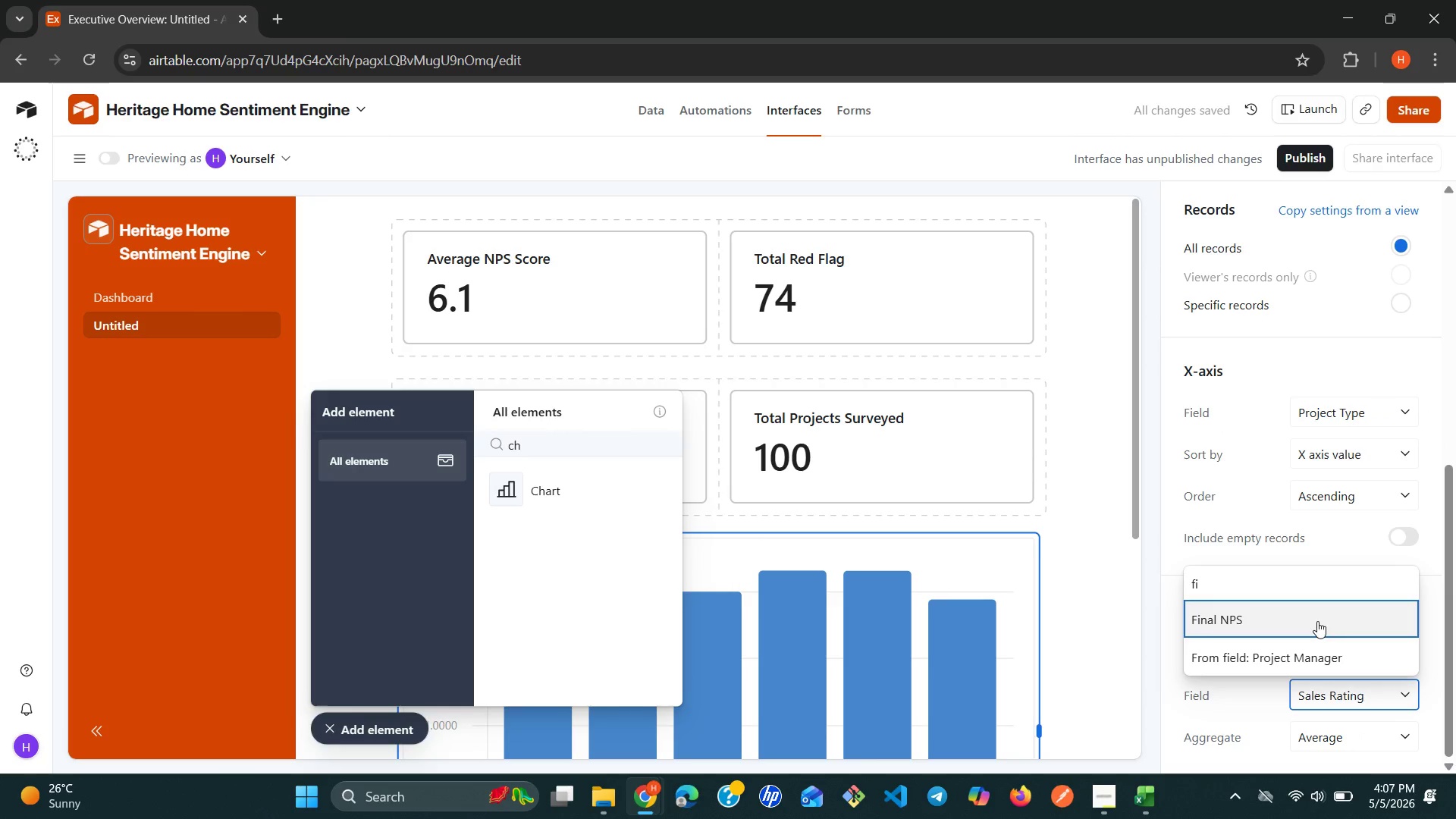 
left_click([1306, 613])
 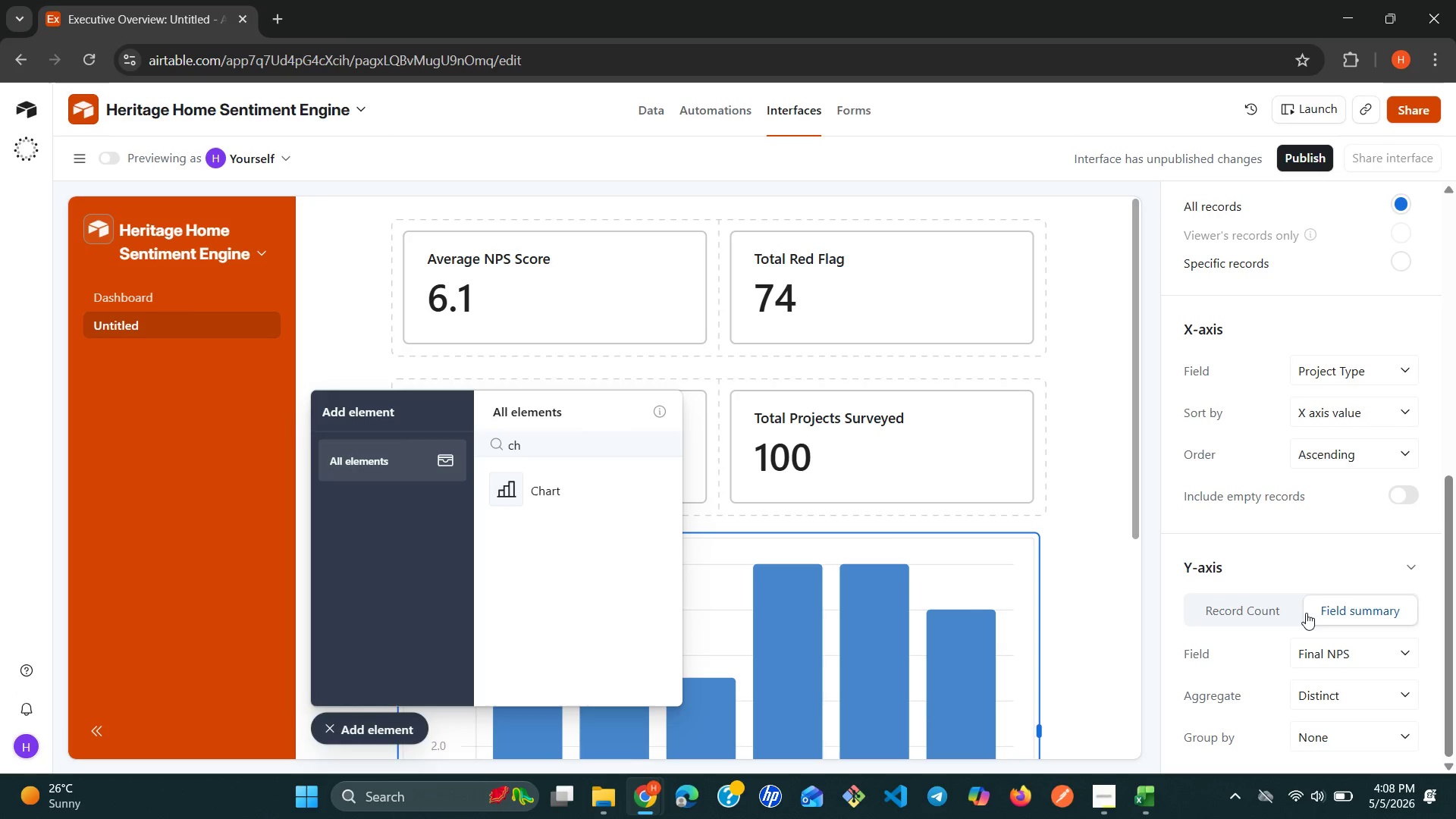 
wait(38.81)
 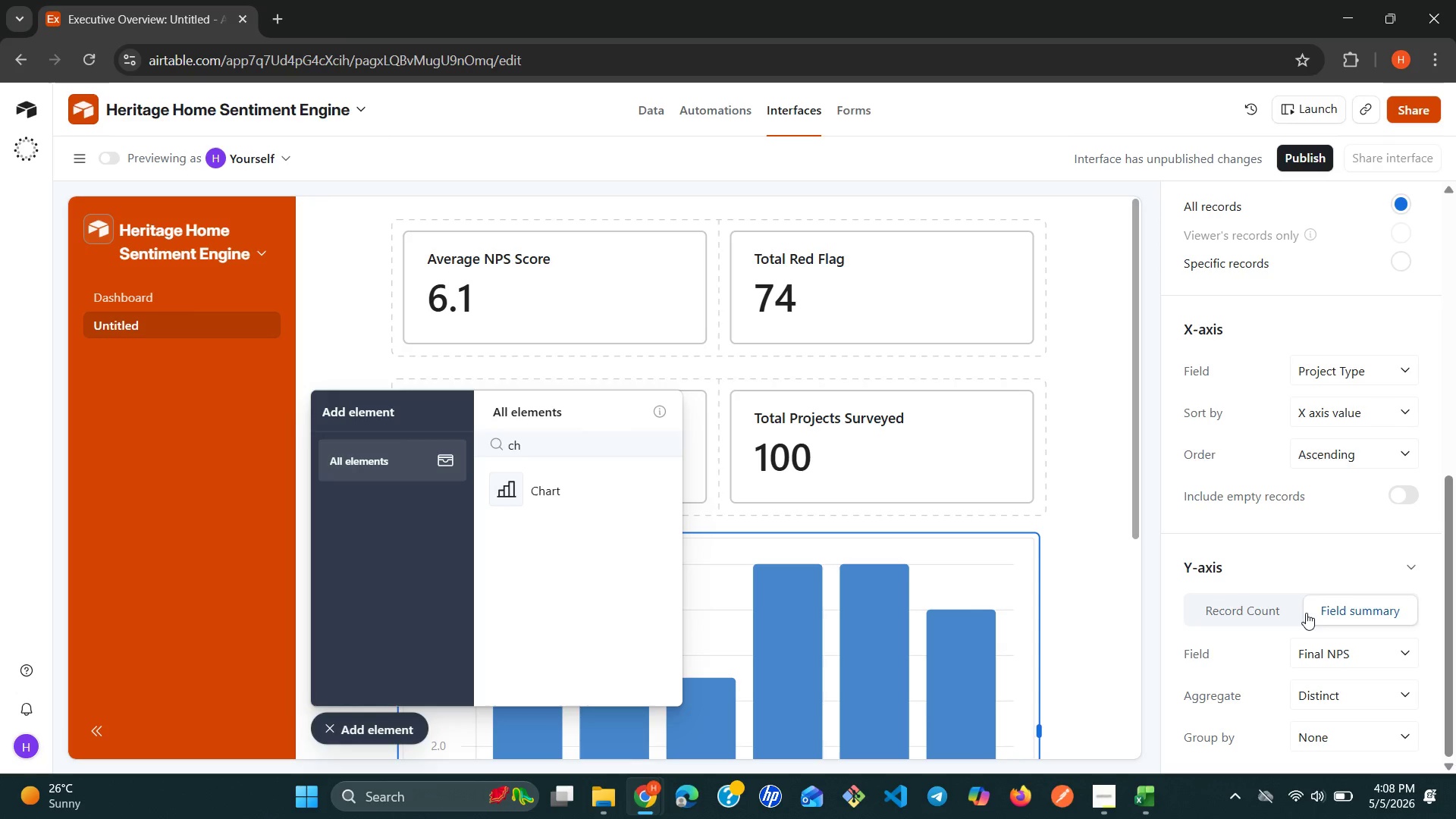 
left_click([375, 733])
 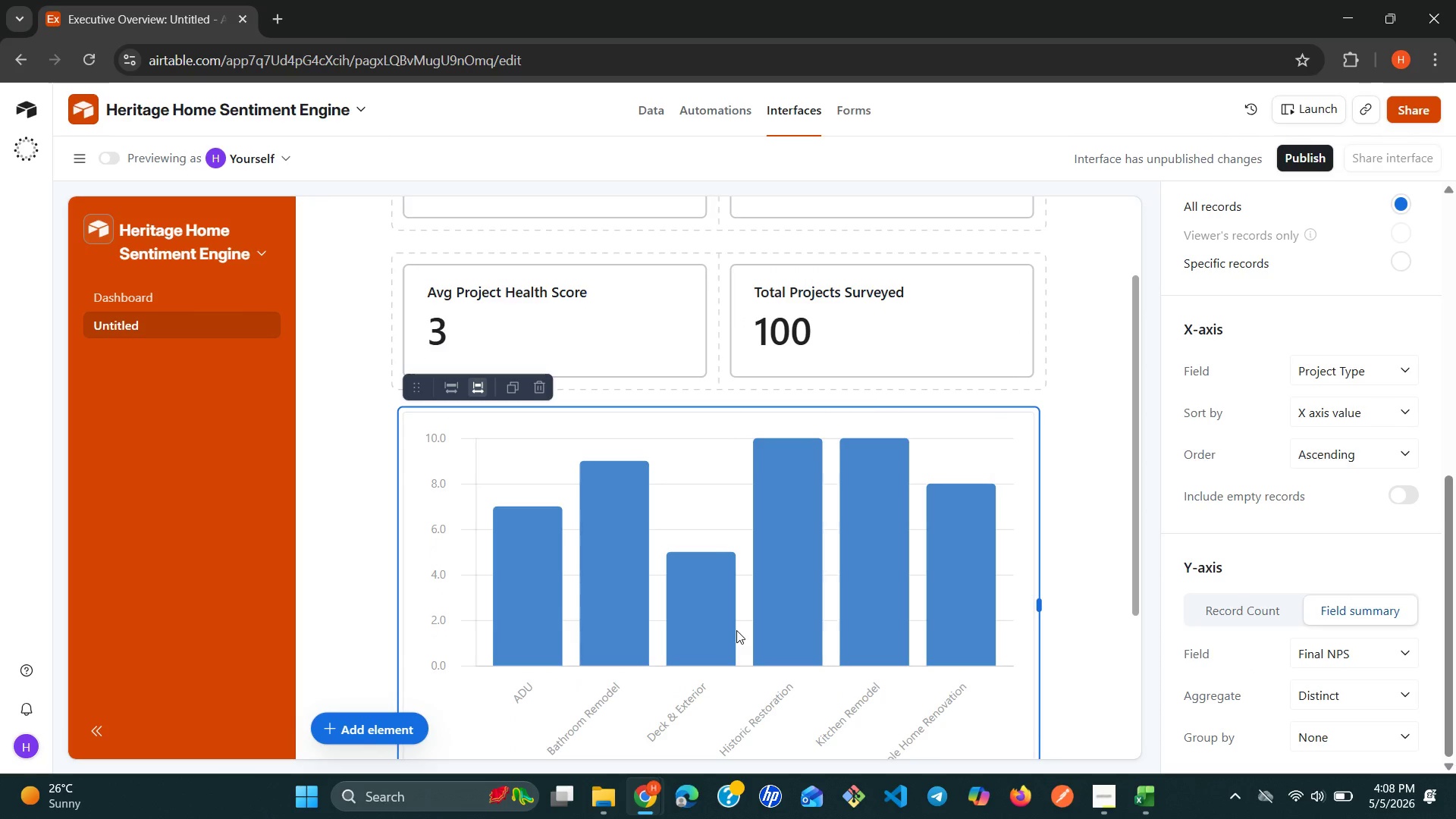 
wait(10.08)
 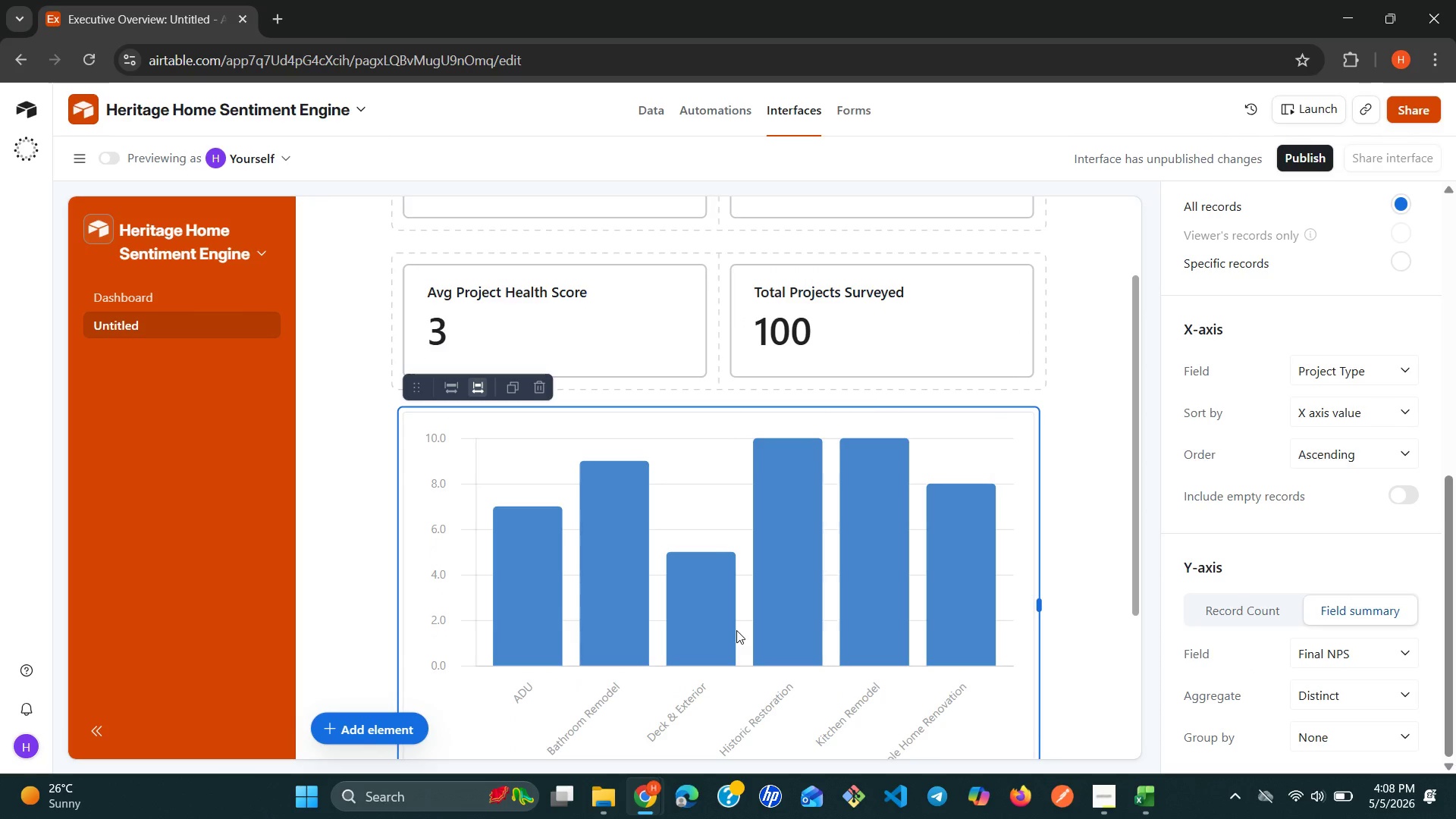 
left_click([1415, 692])
 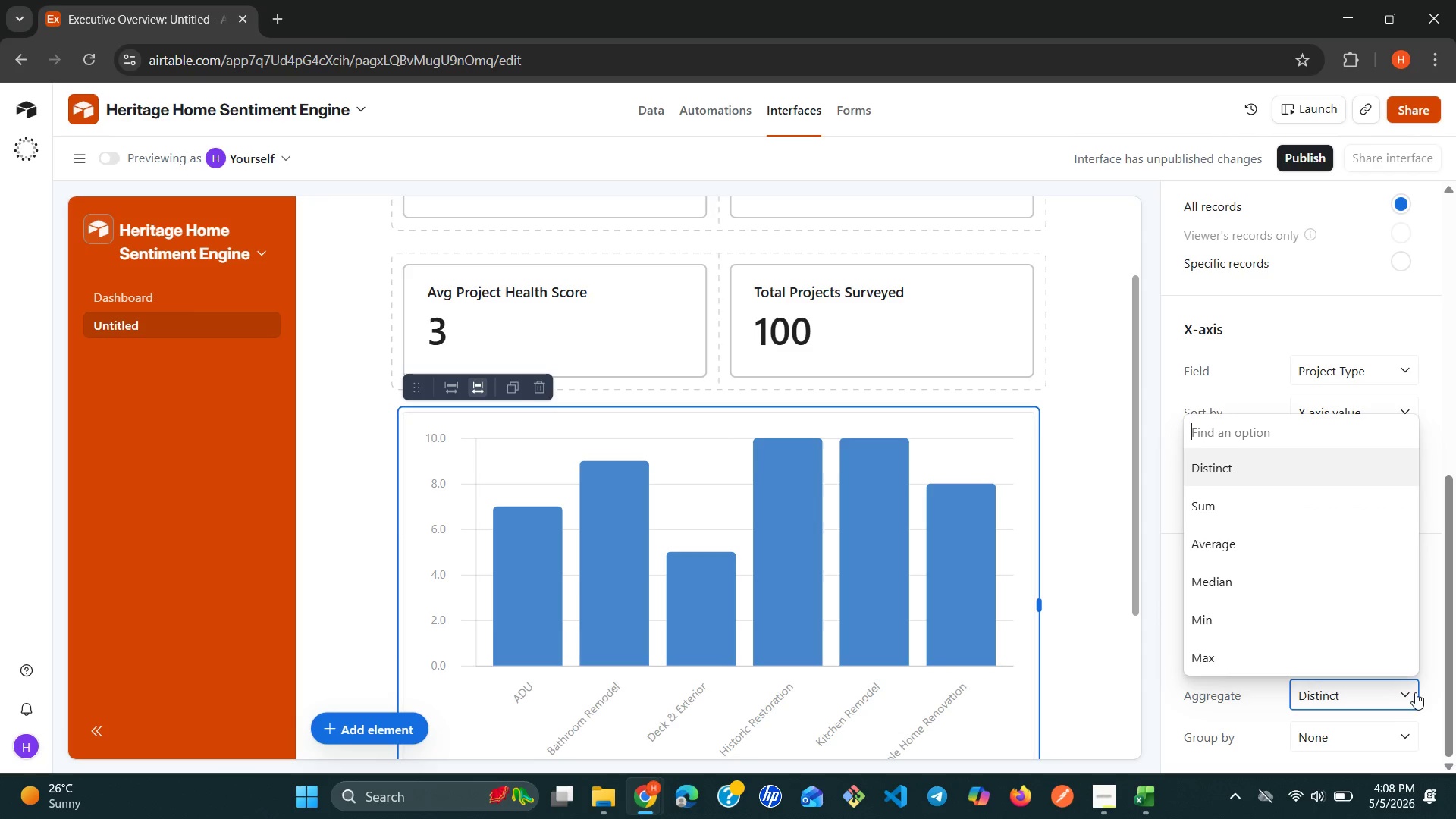 
type(av)
 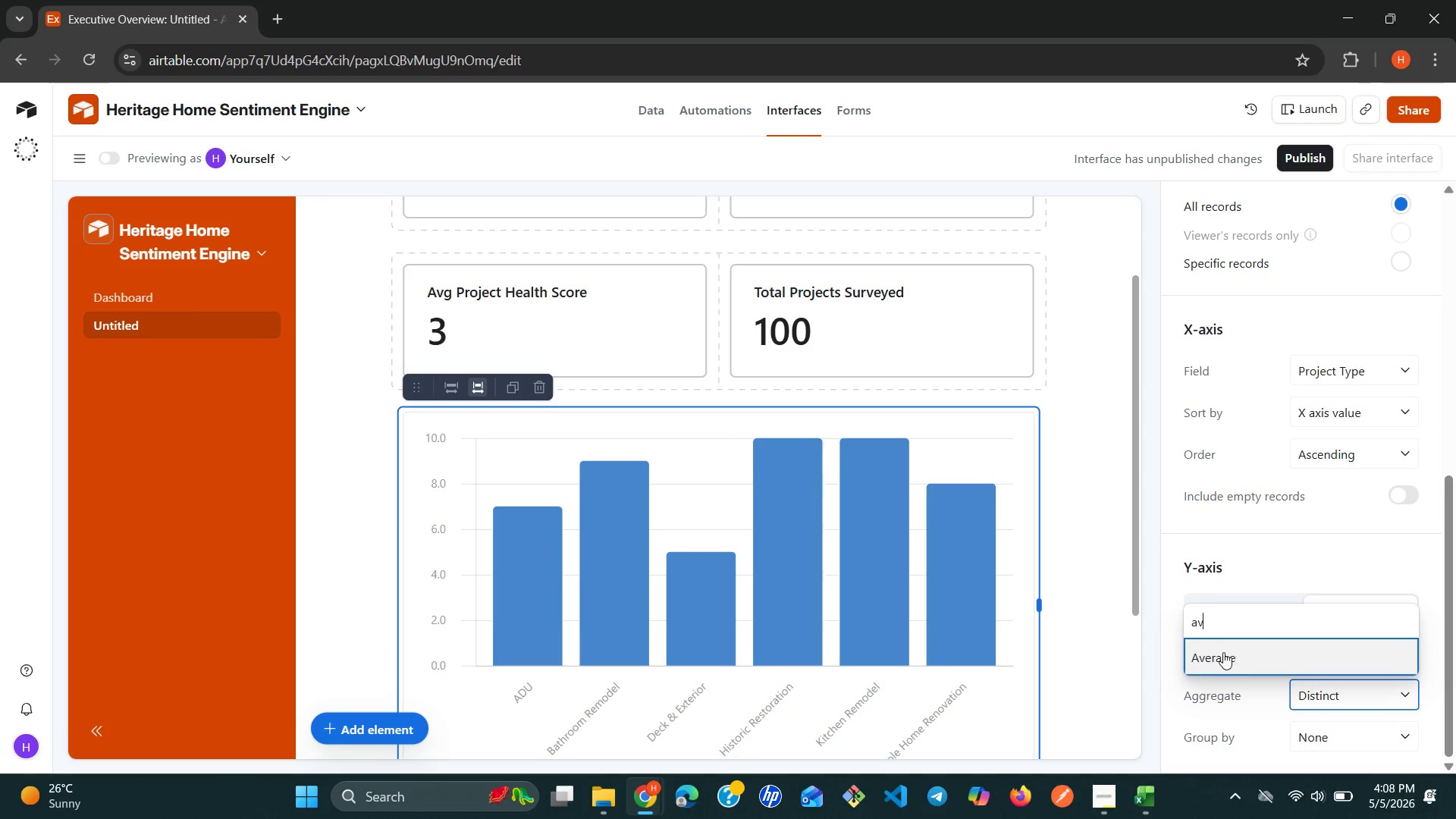 
left_click([1218, 652])
 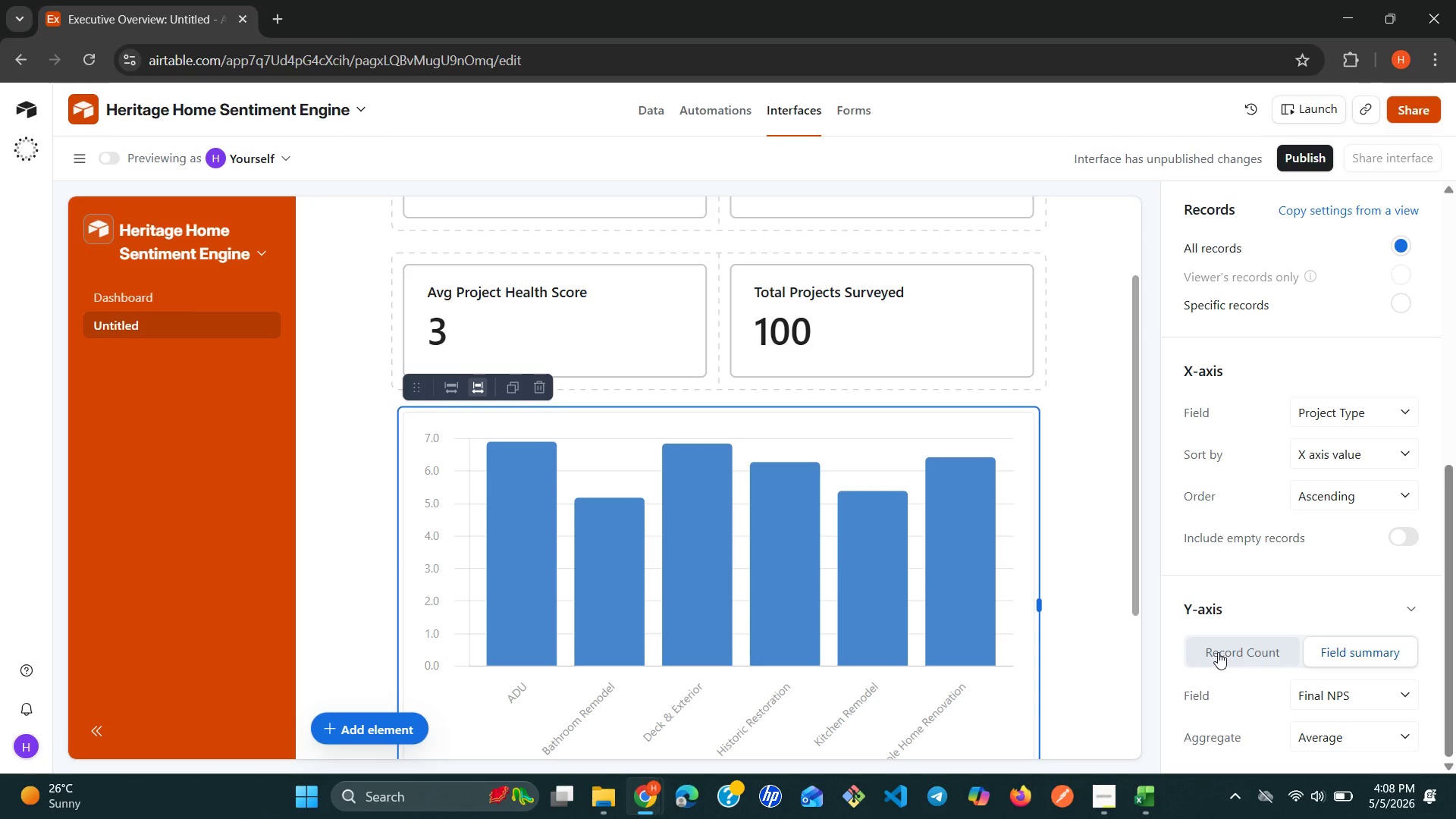 
wait(13.0)
 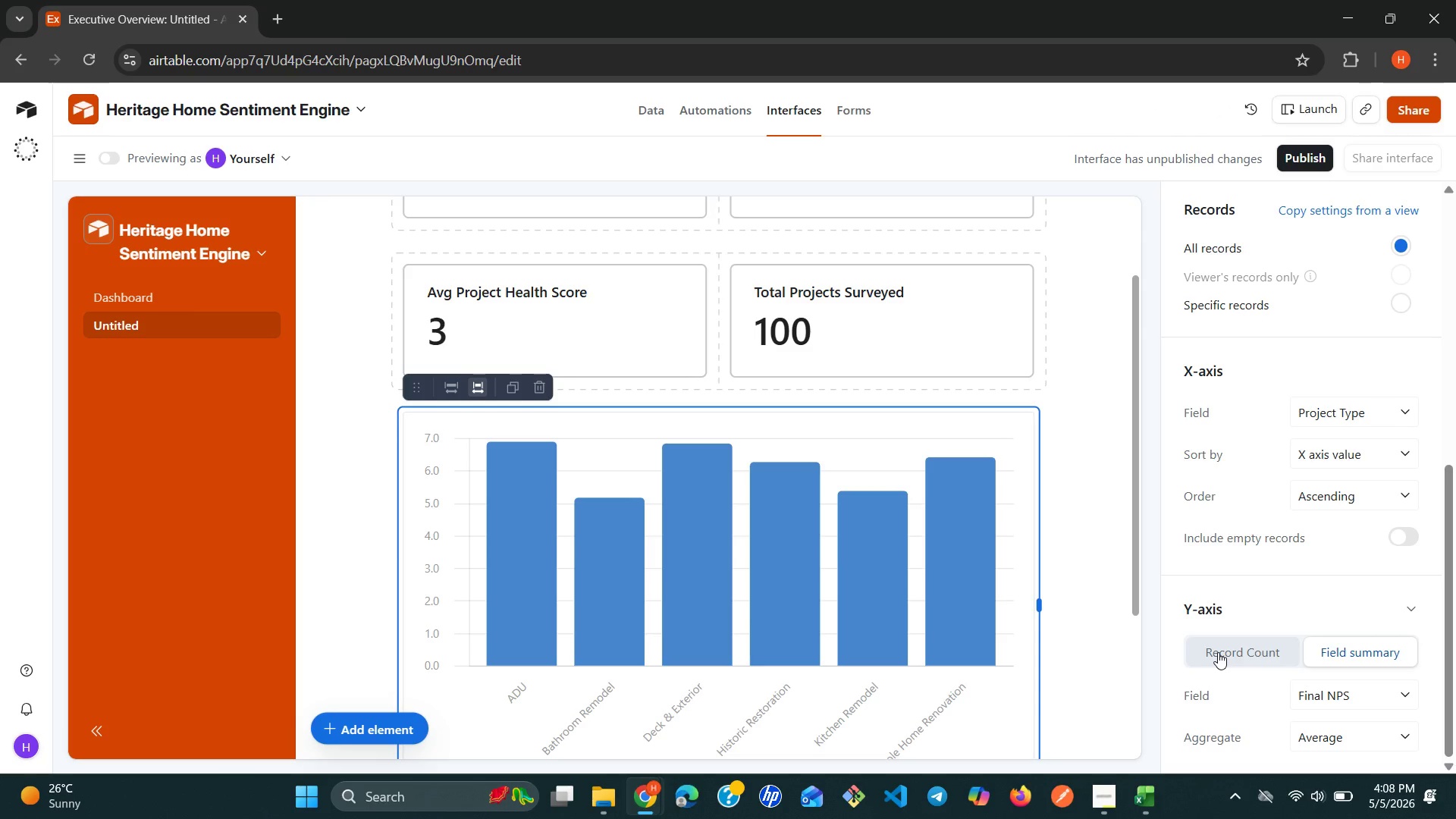 
double_click([1081, 475])
 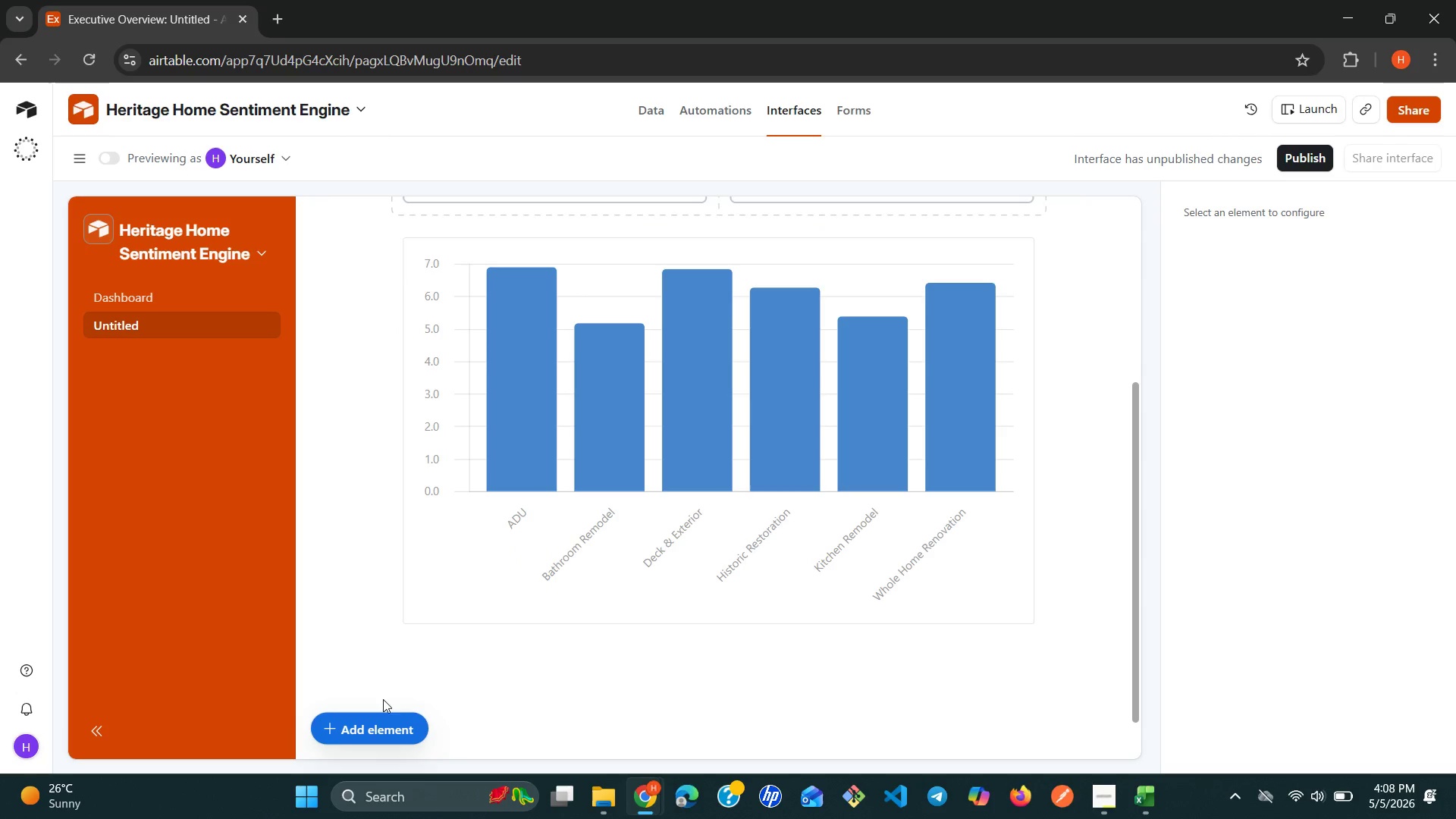 
left_click([349, 718])
 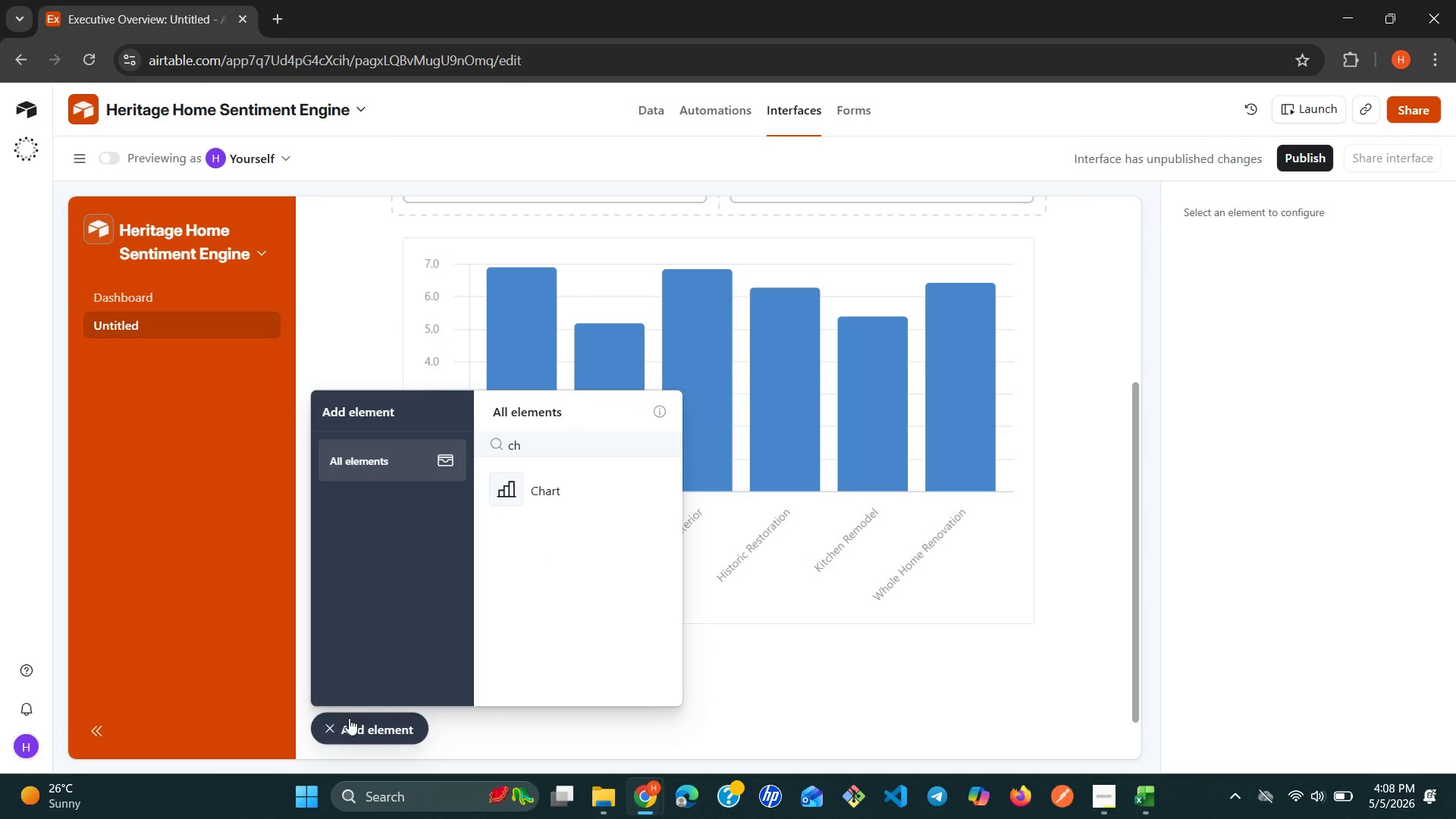 
wait(7.36)
 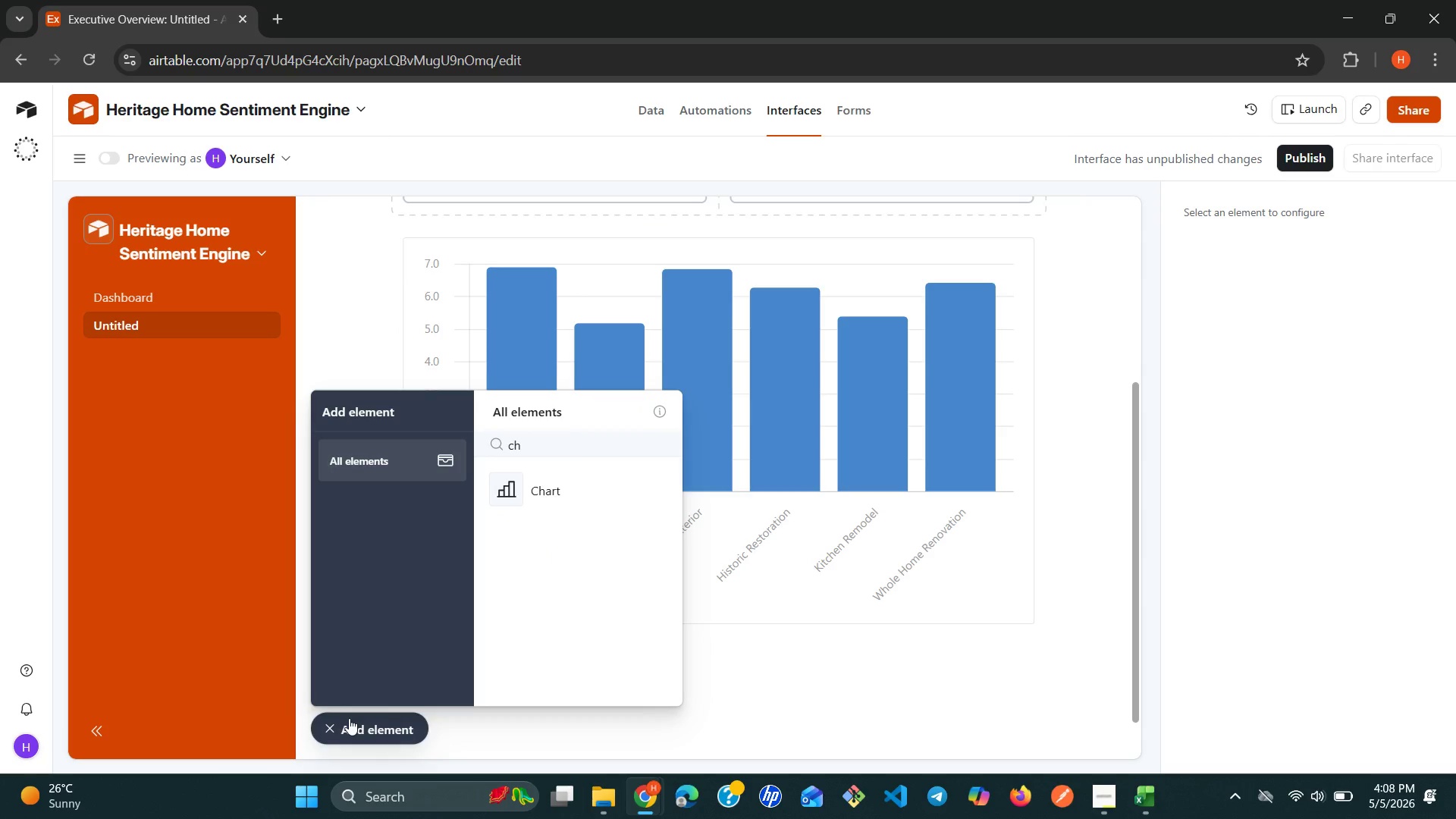 
left_click([808, 315])
 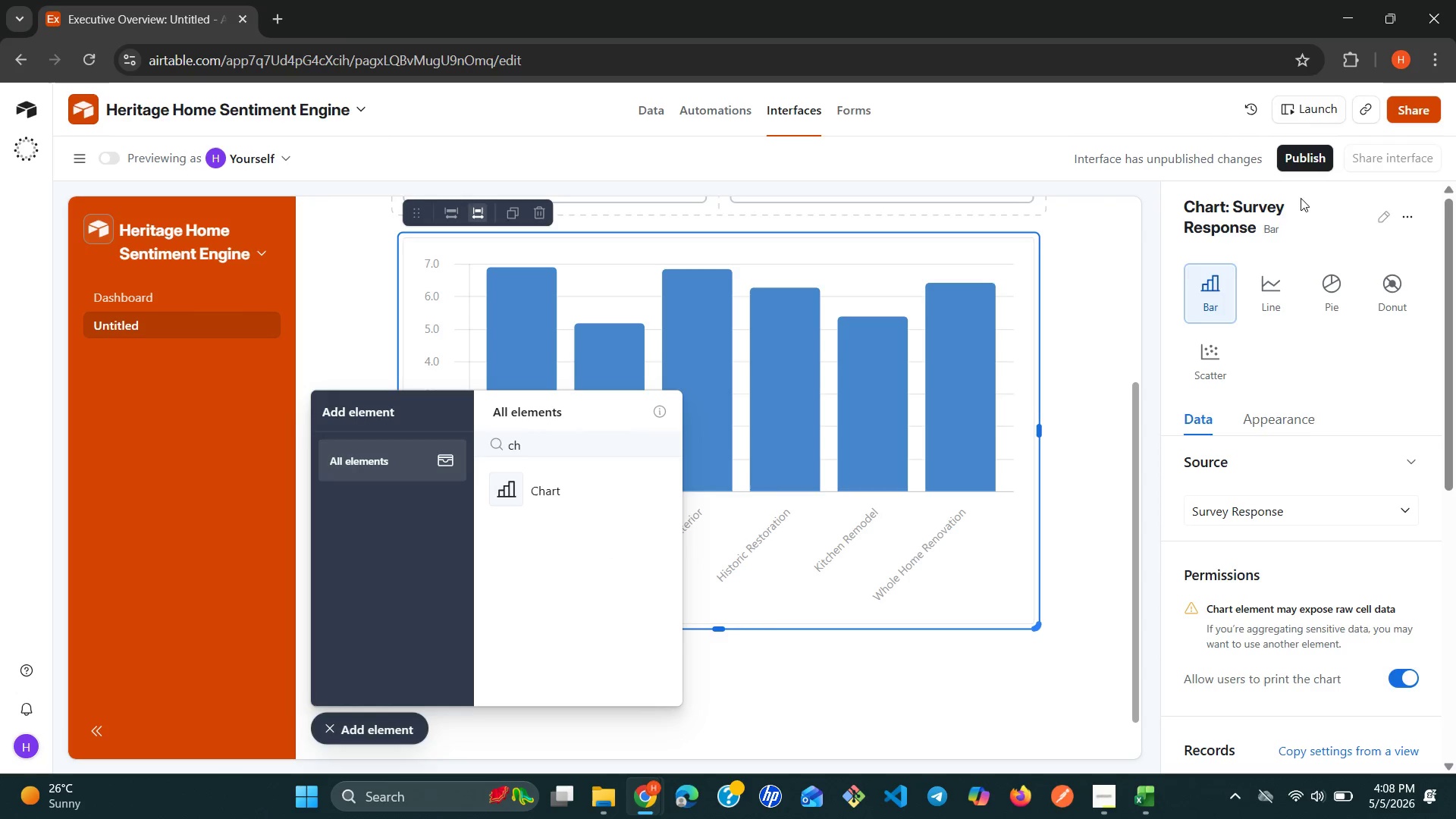 
left_click([1280, 203])
 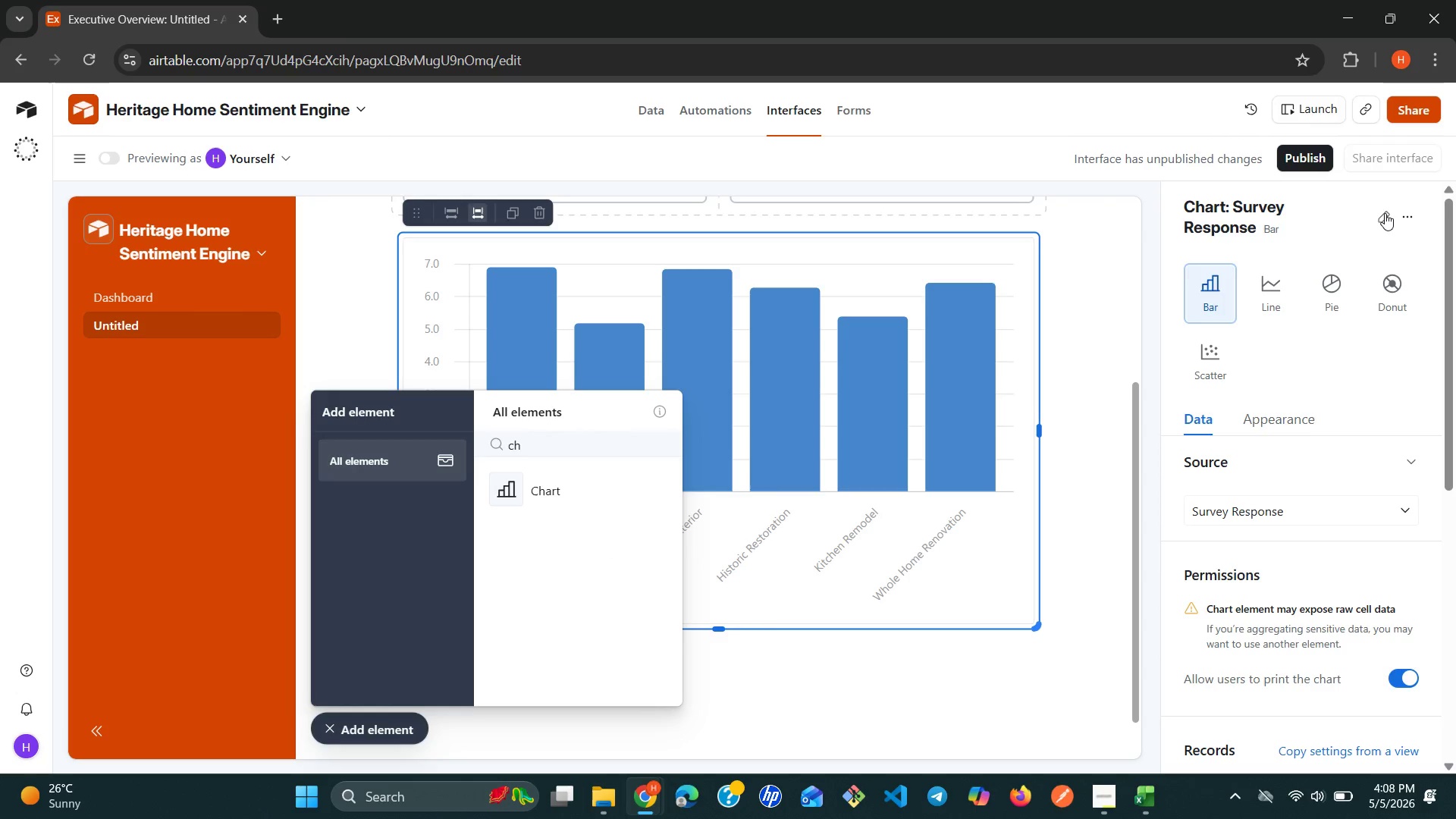 
left_click([1385, 215])
 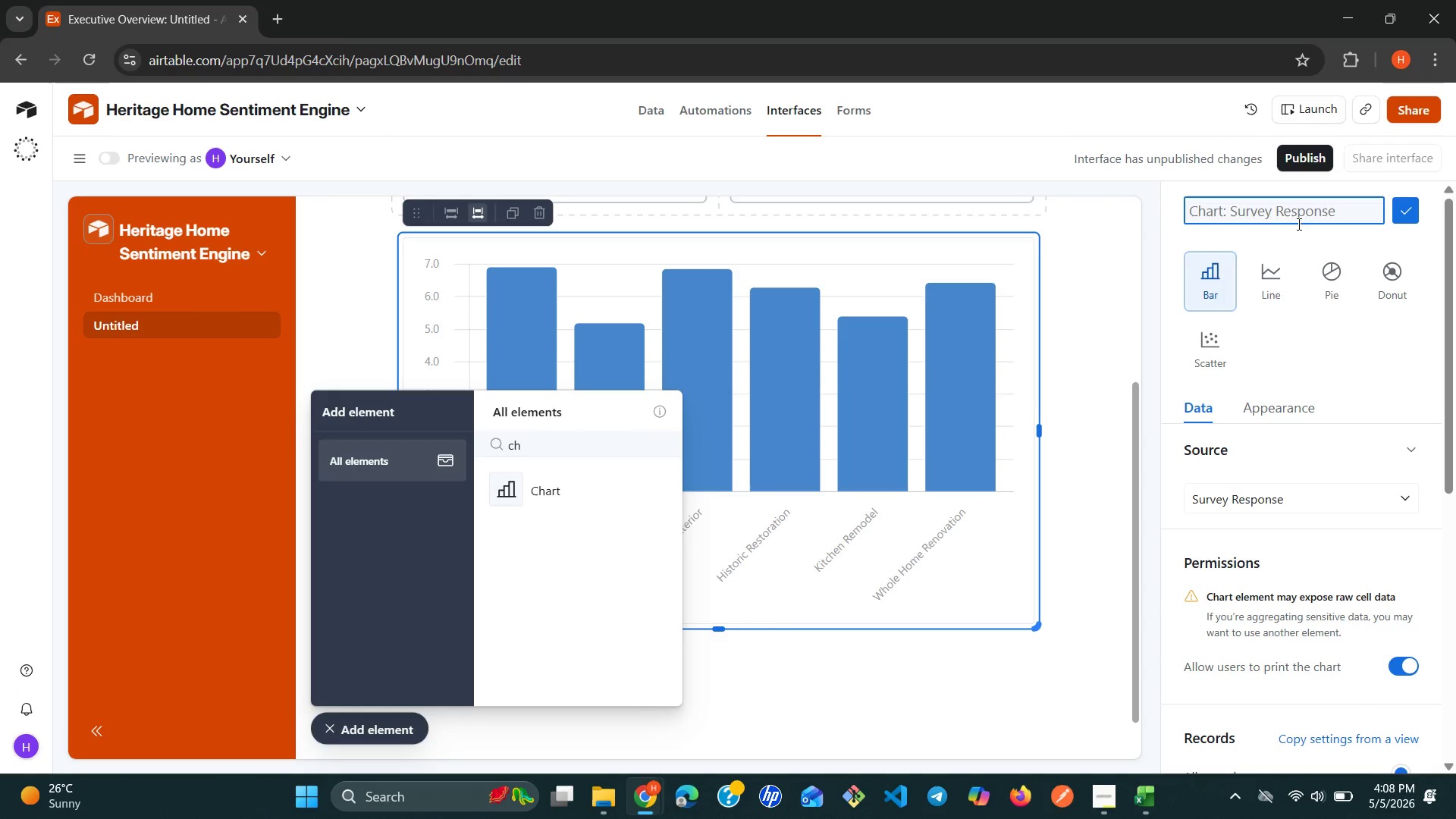 
left_click([1295, 224])
 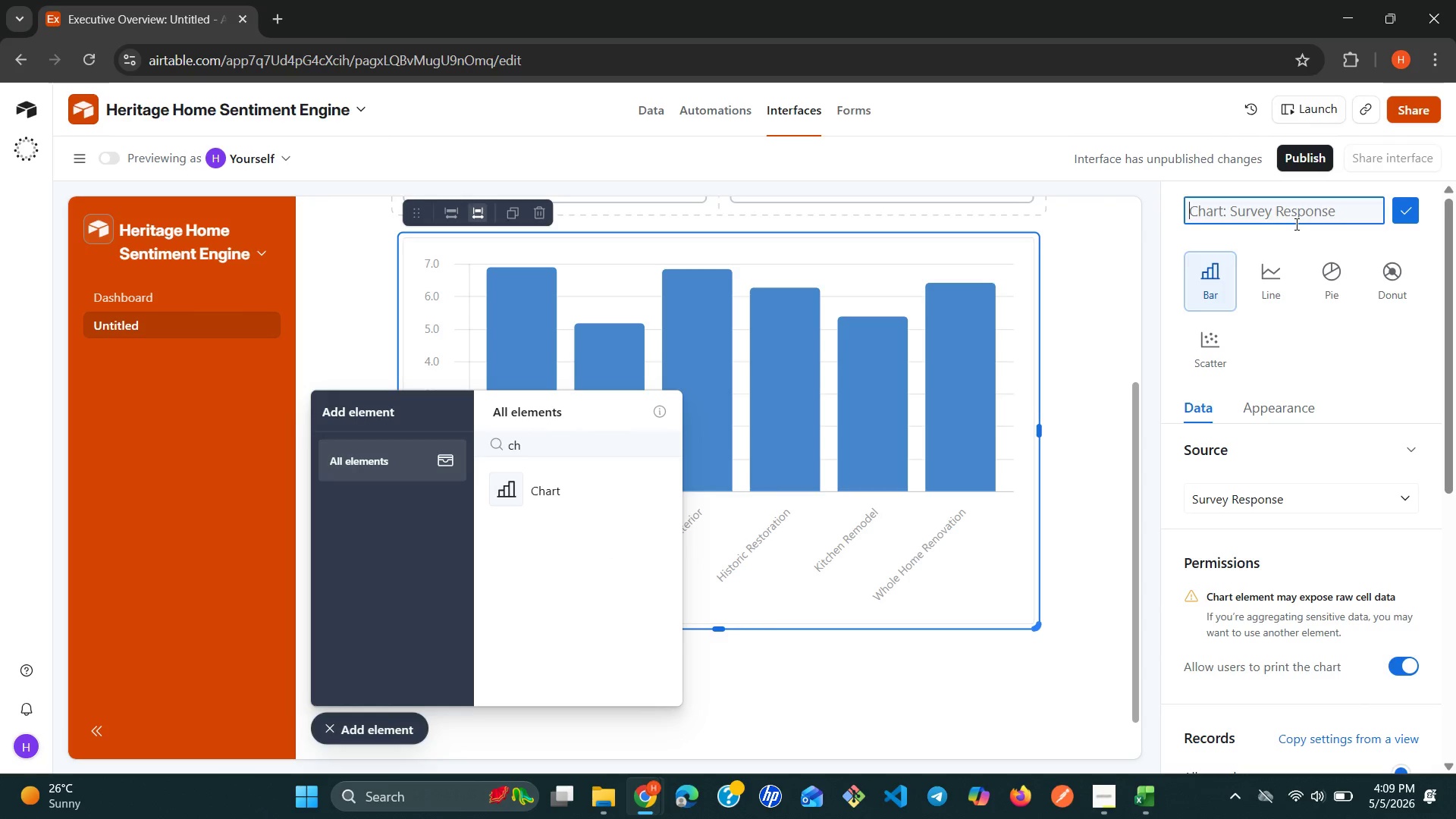 
type(Average NPS Project)
 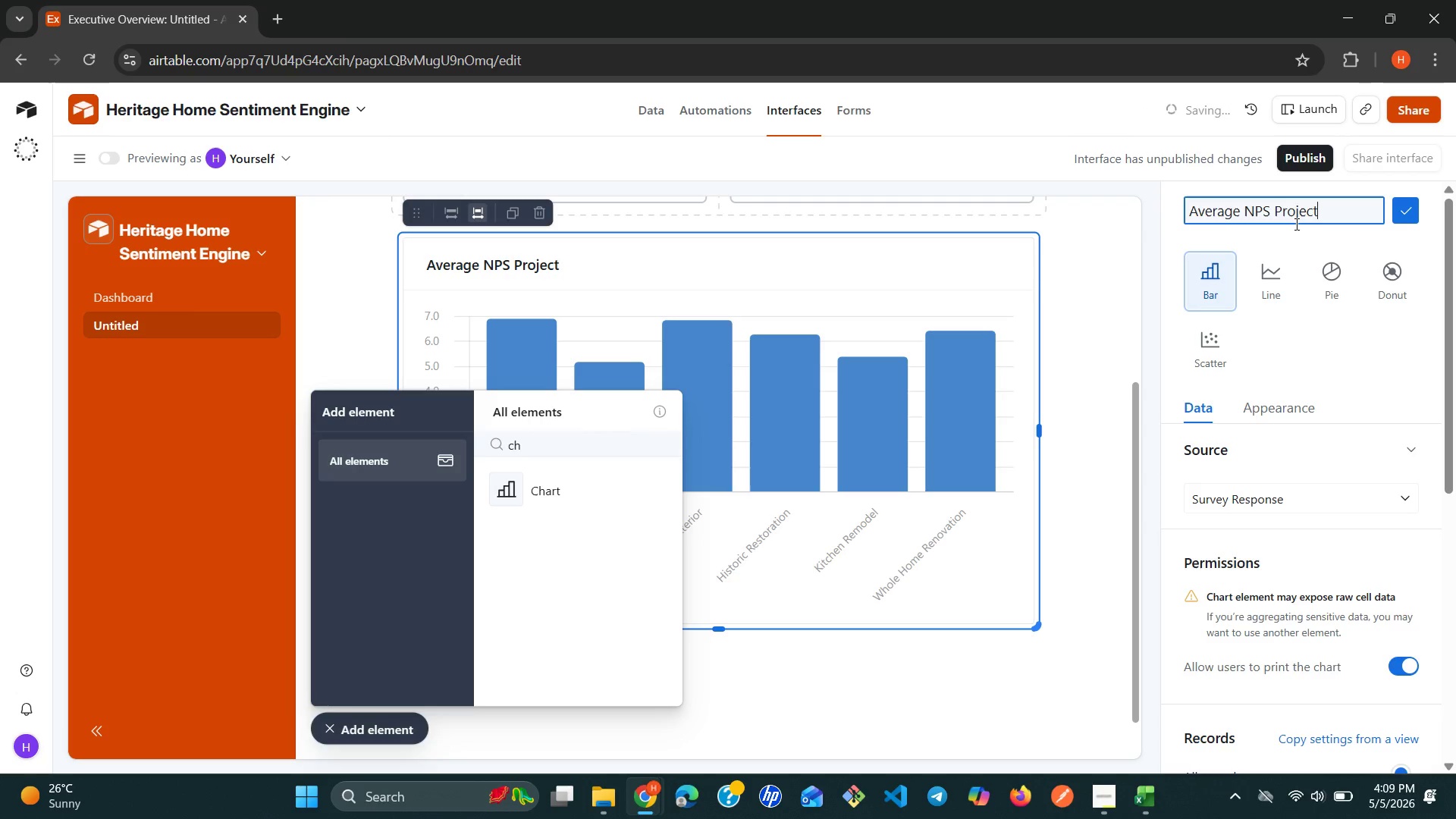 
type( Type)
 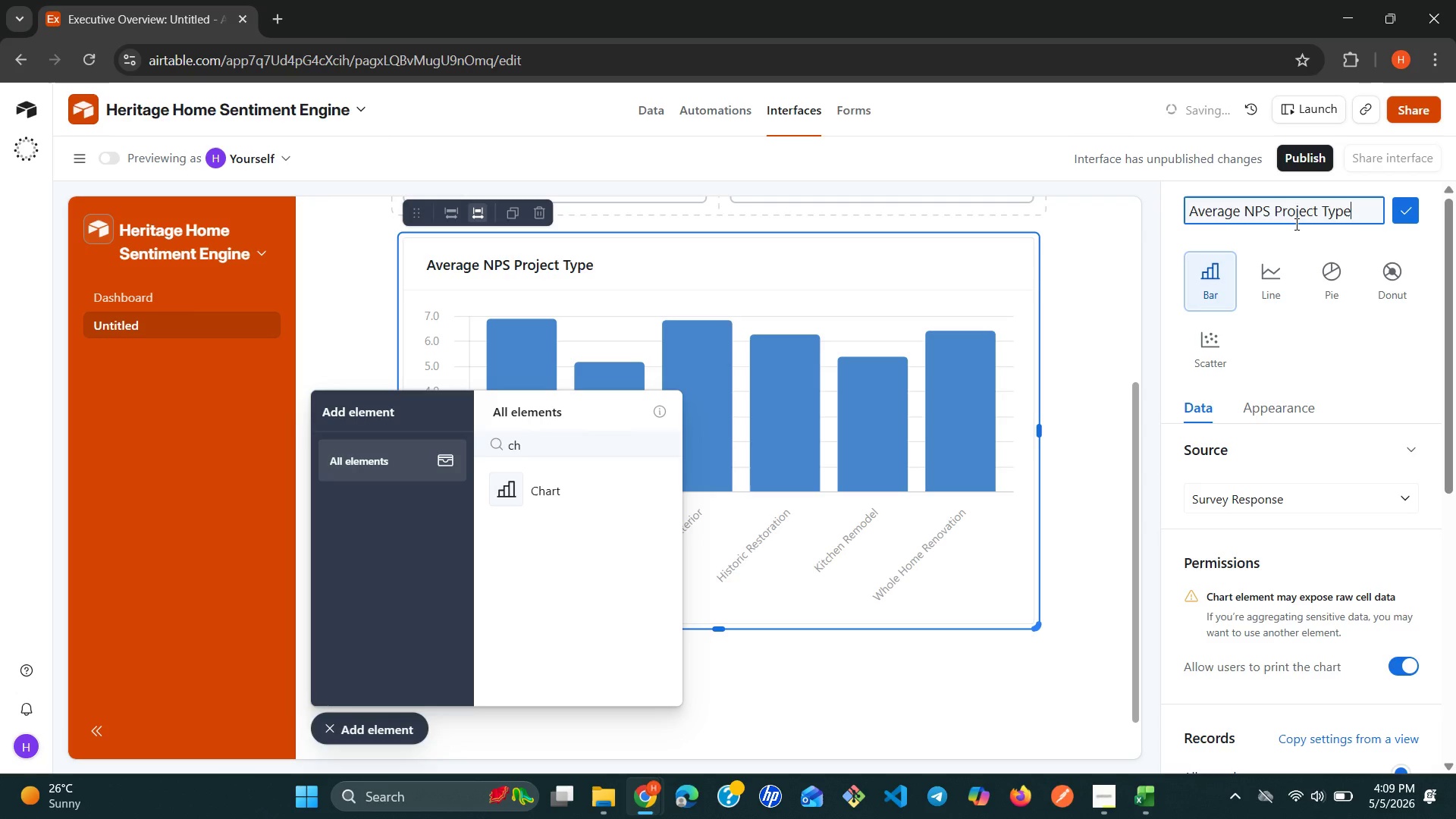 
left_click([1393, 218])
 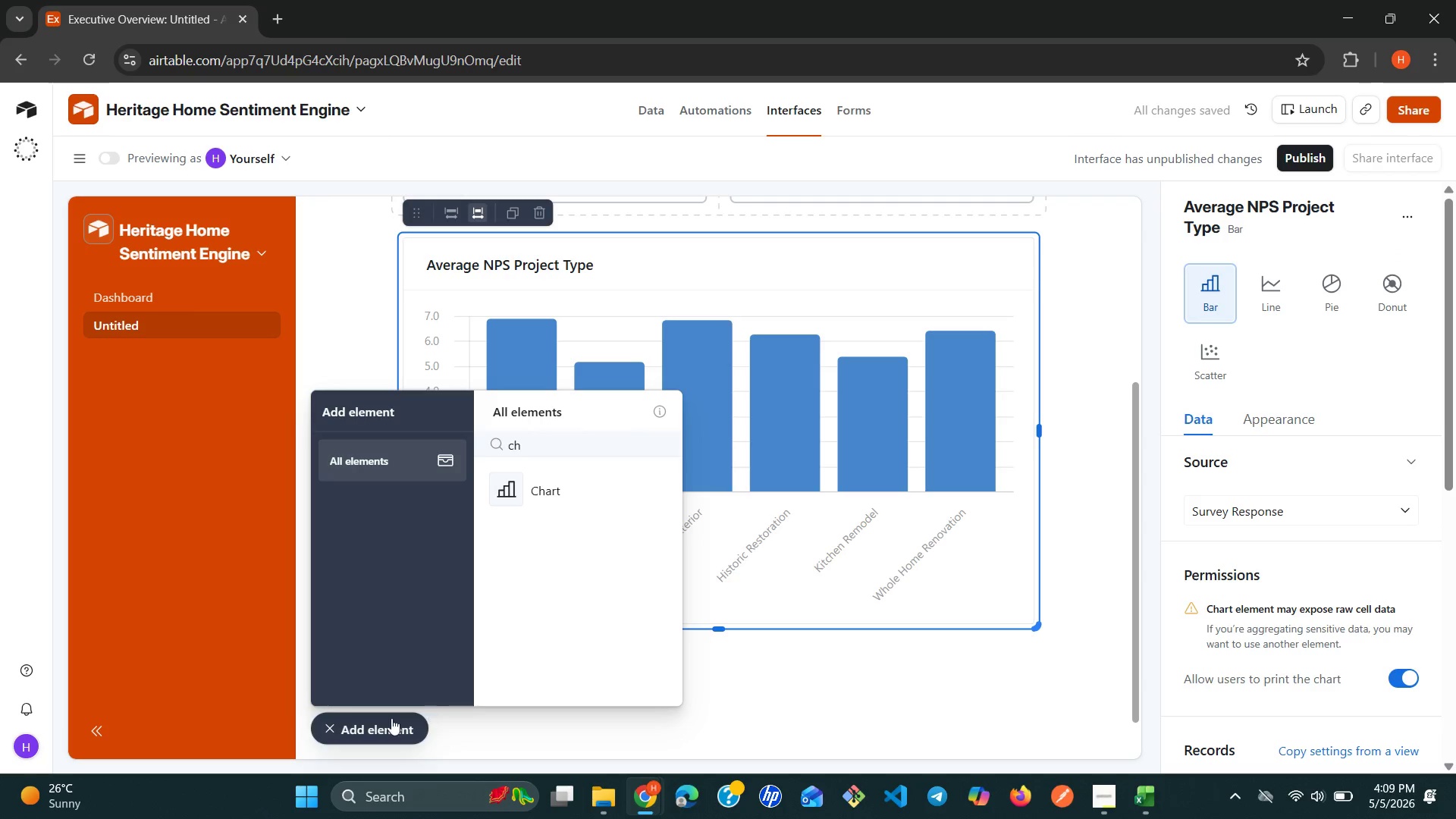 
left_click([375, 720])
 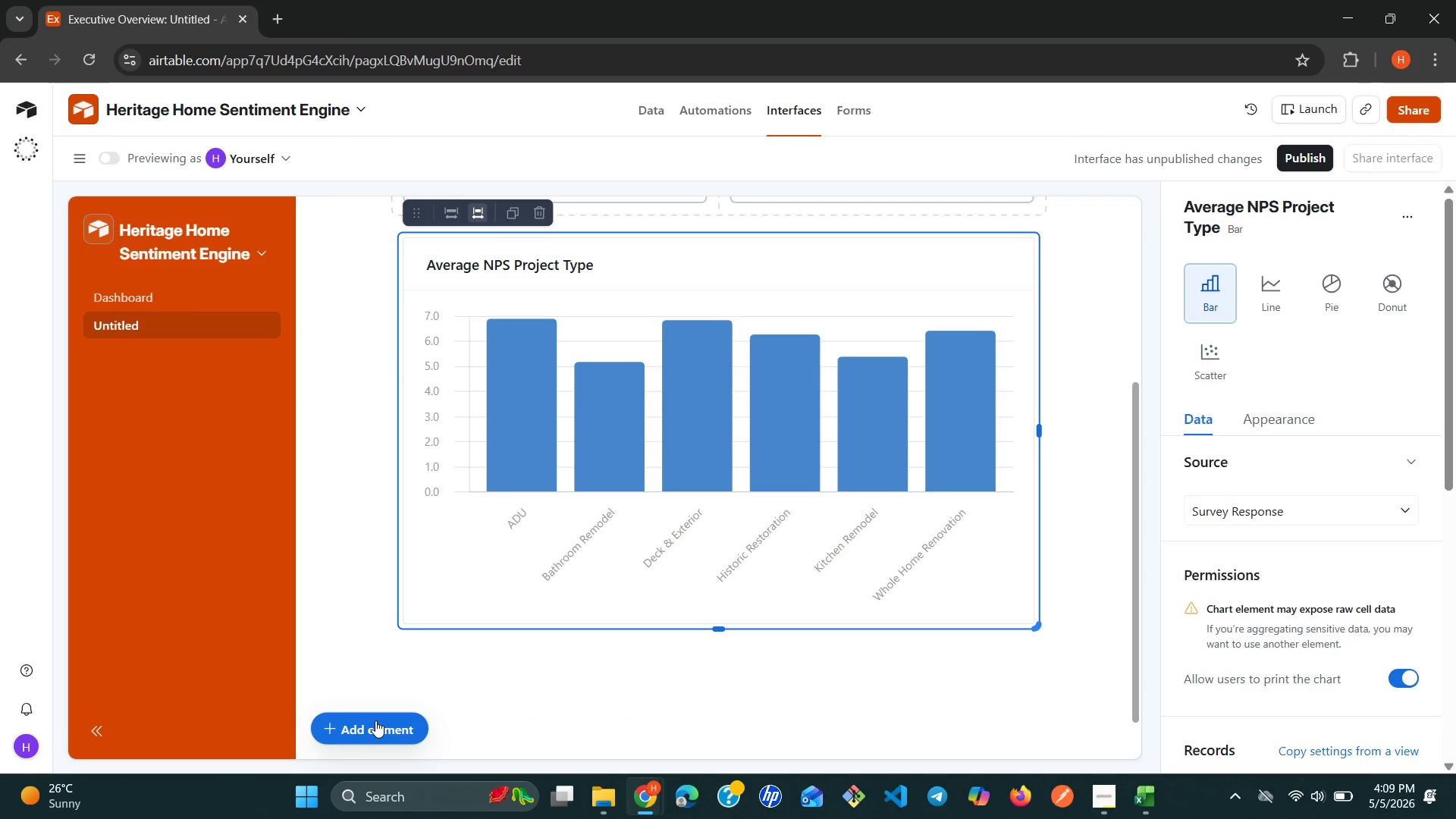 
left_click([375, 720])
 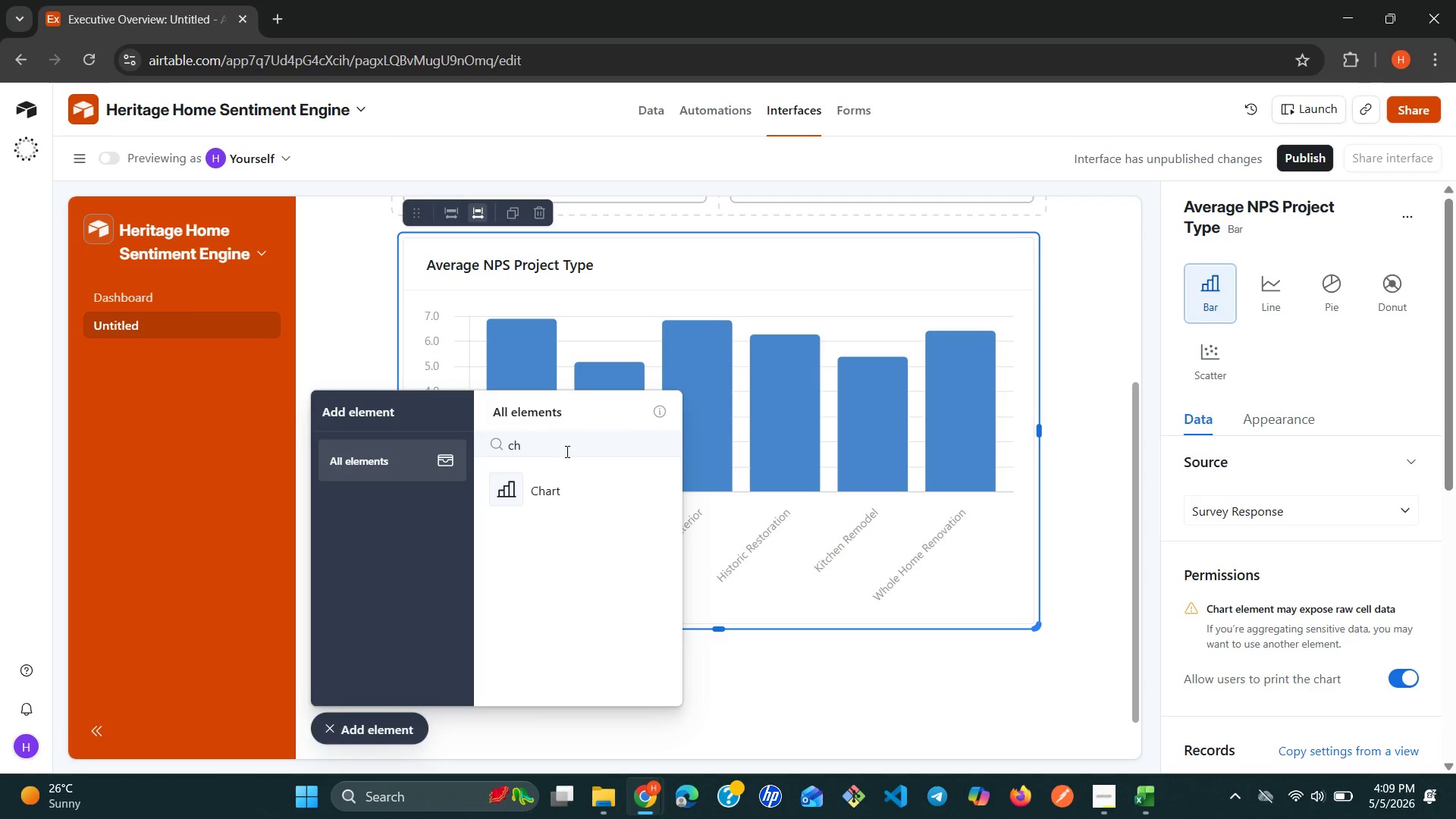 
wait(13.5)
 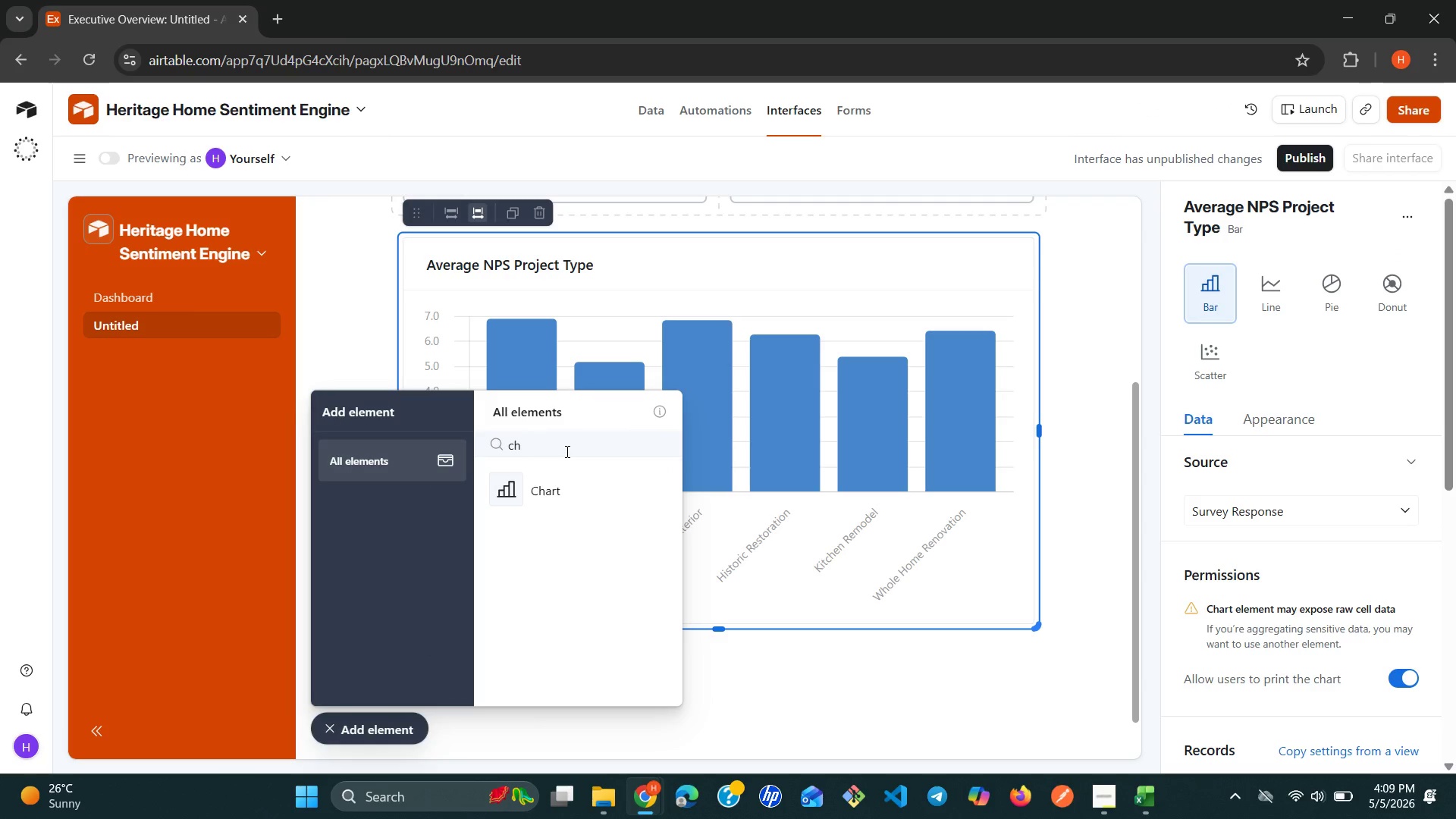 
left_click([566, 487])
 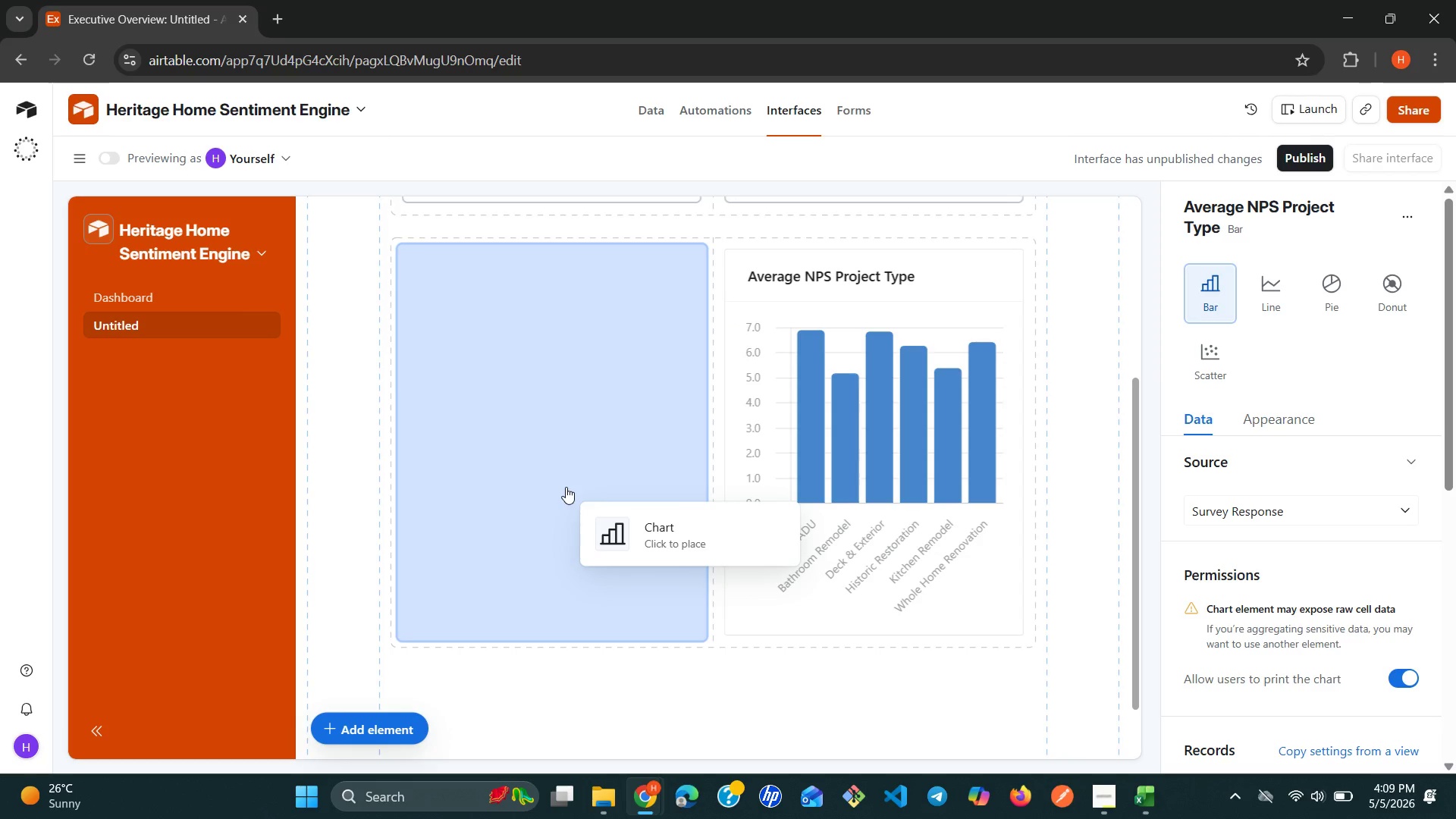 
left_click([566, 487])
 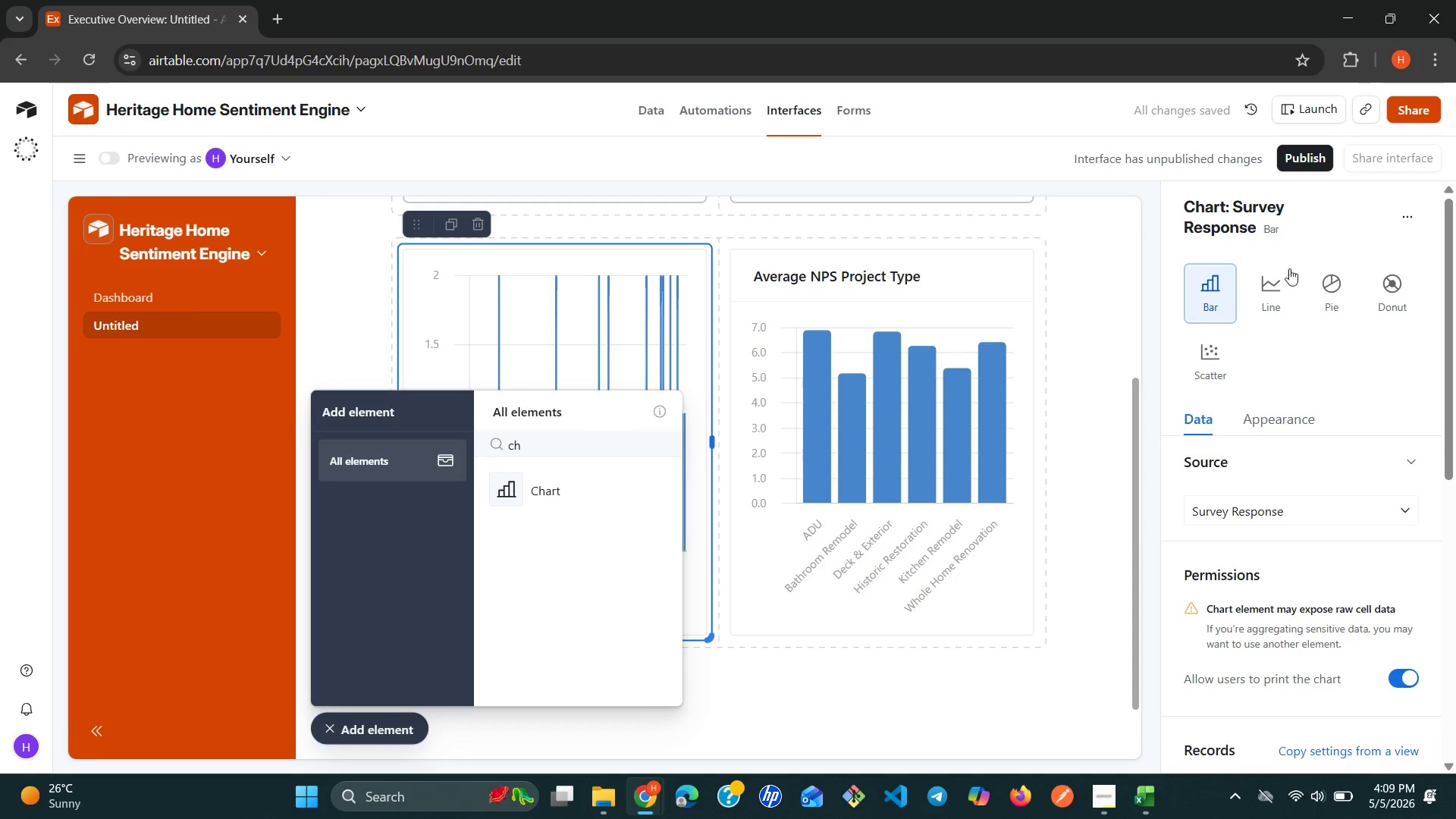 
left_click([1276, 270])
 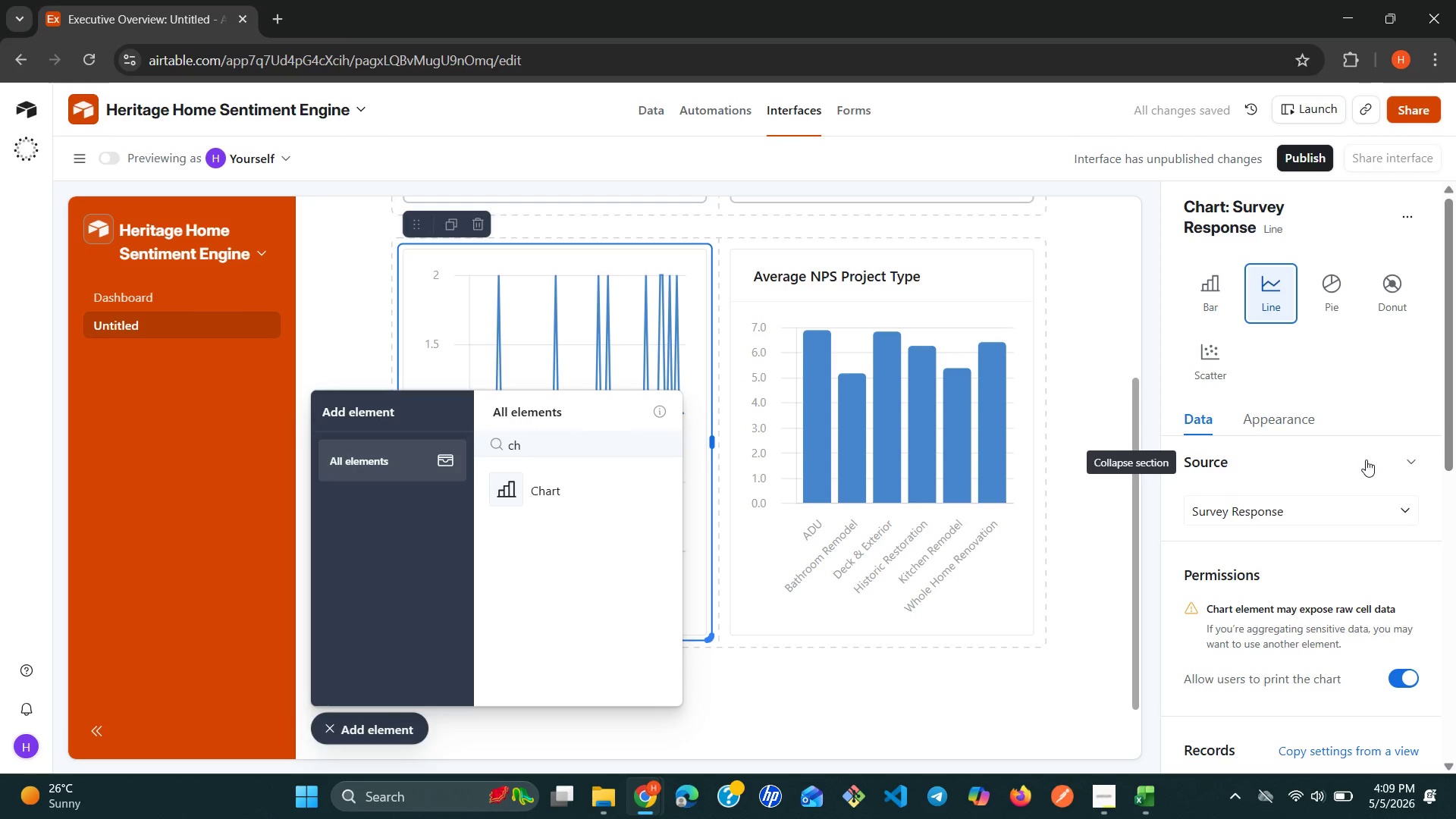 
wait(6.19)
 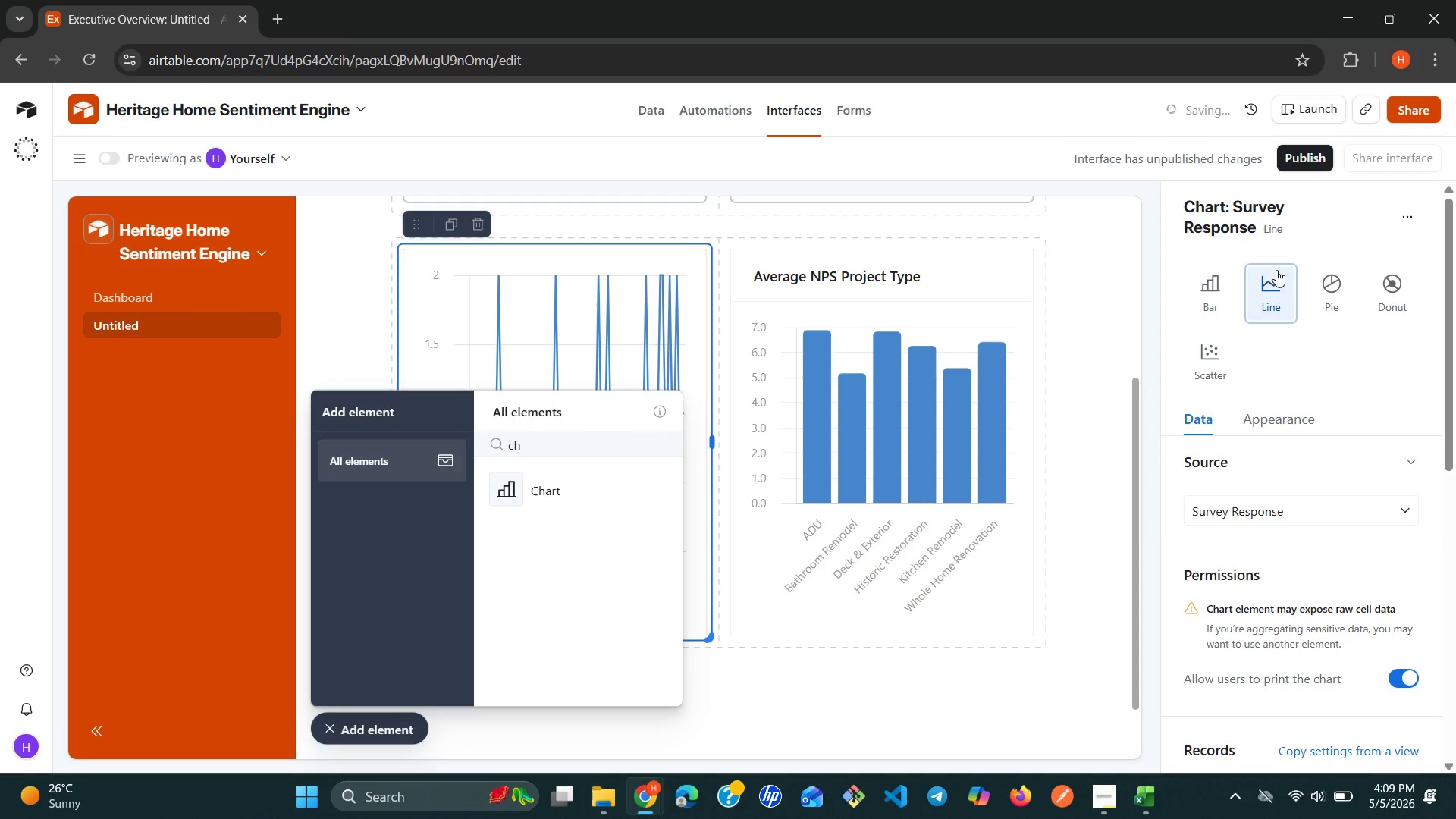 
left_click([1357, 212])
 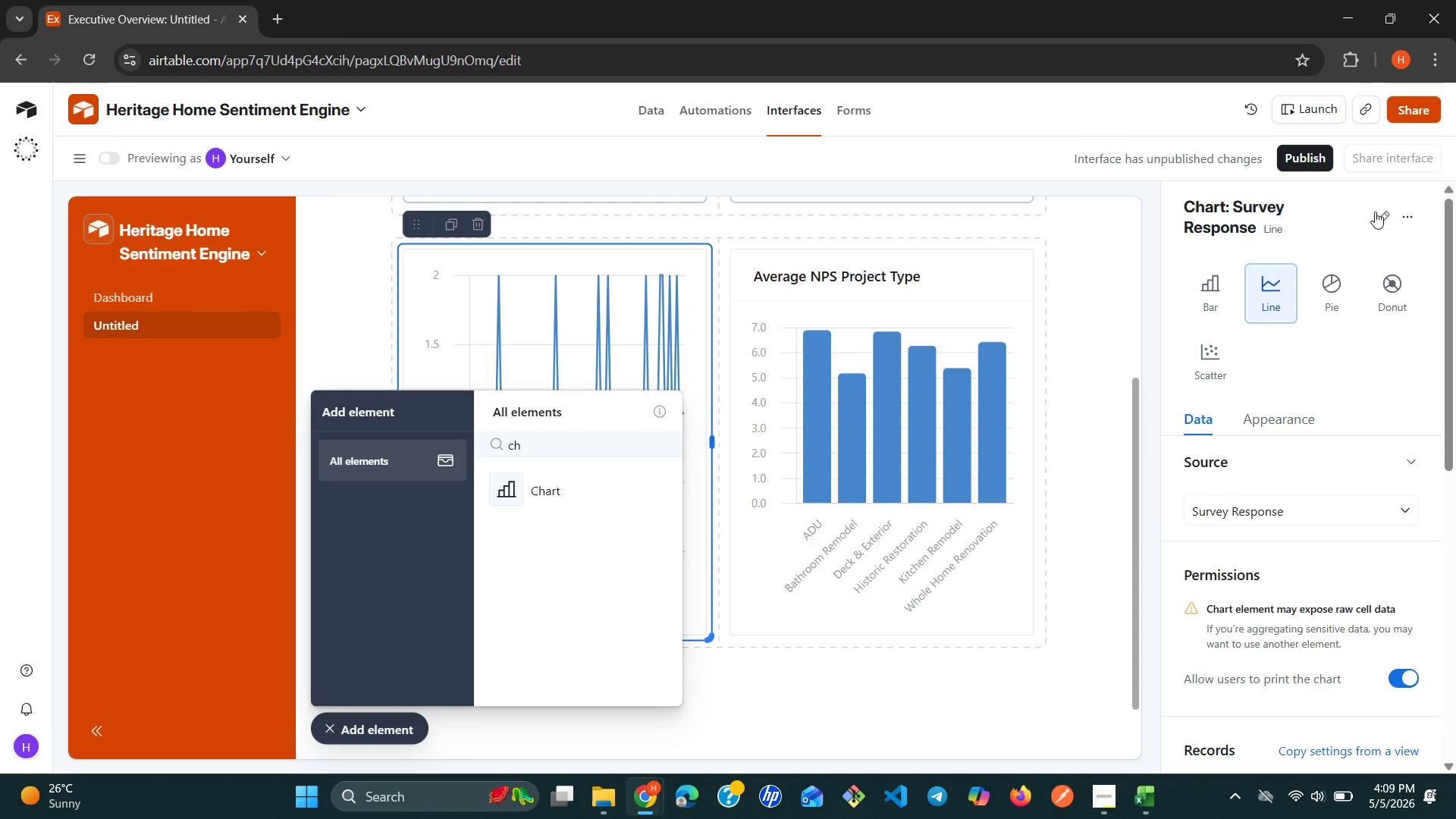 
left_click([1380, 212])
 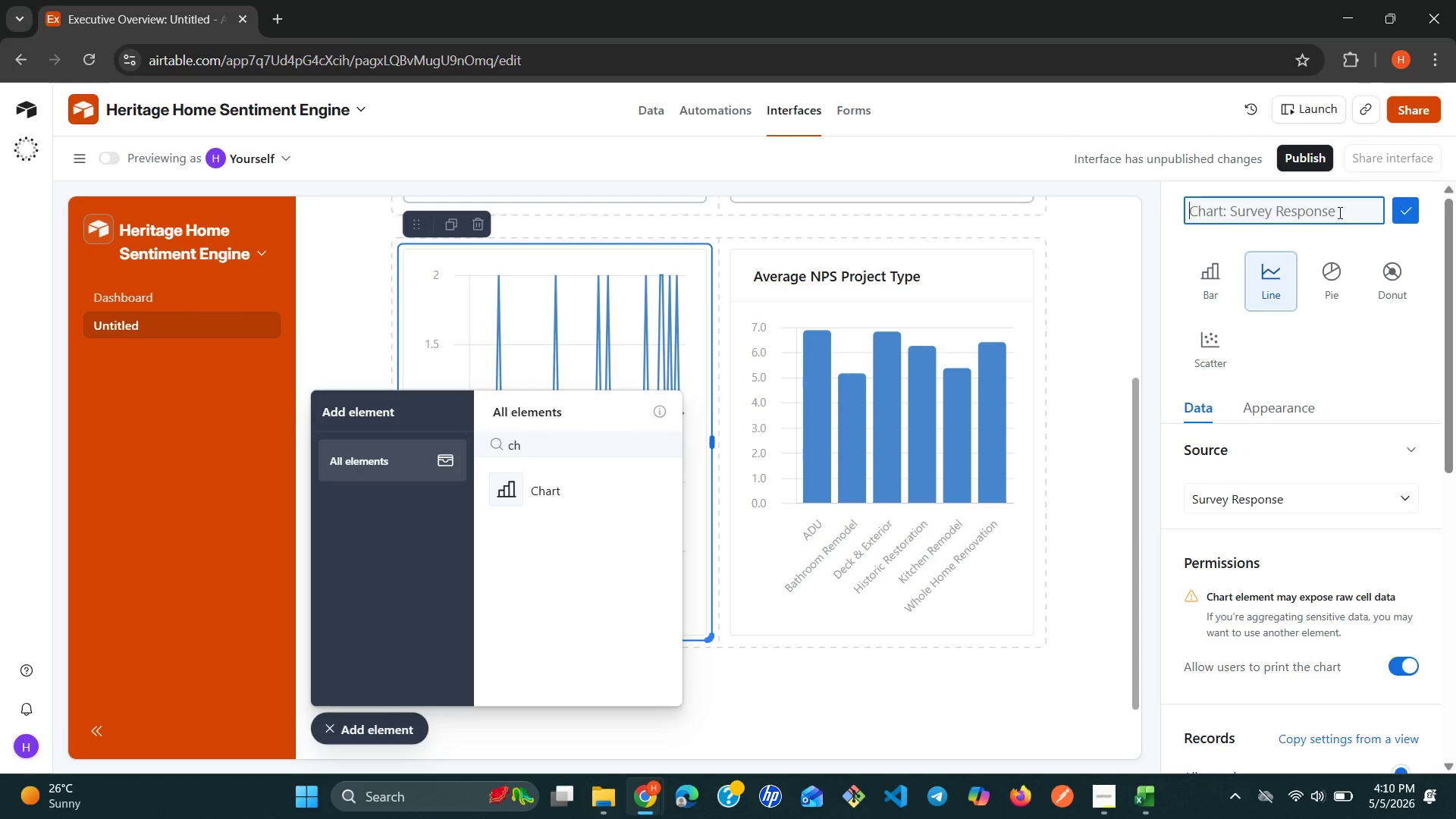 
wait(9.83)
 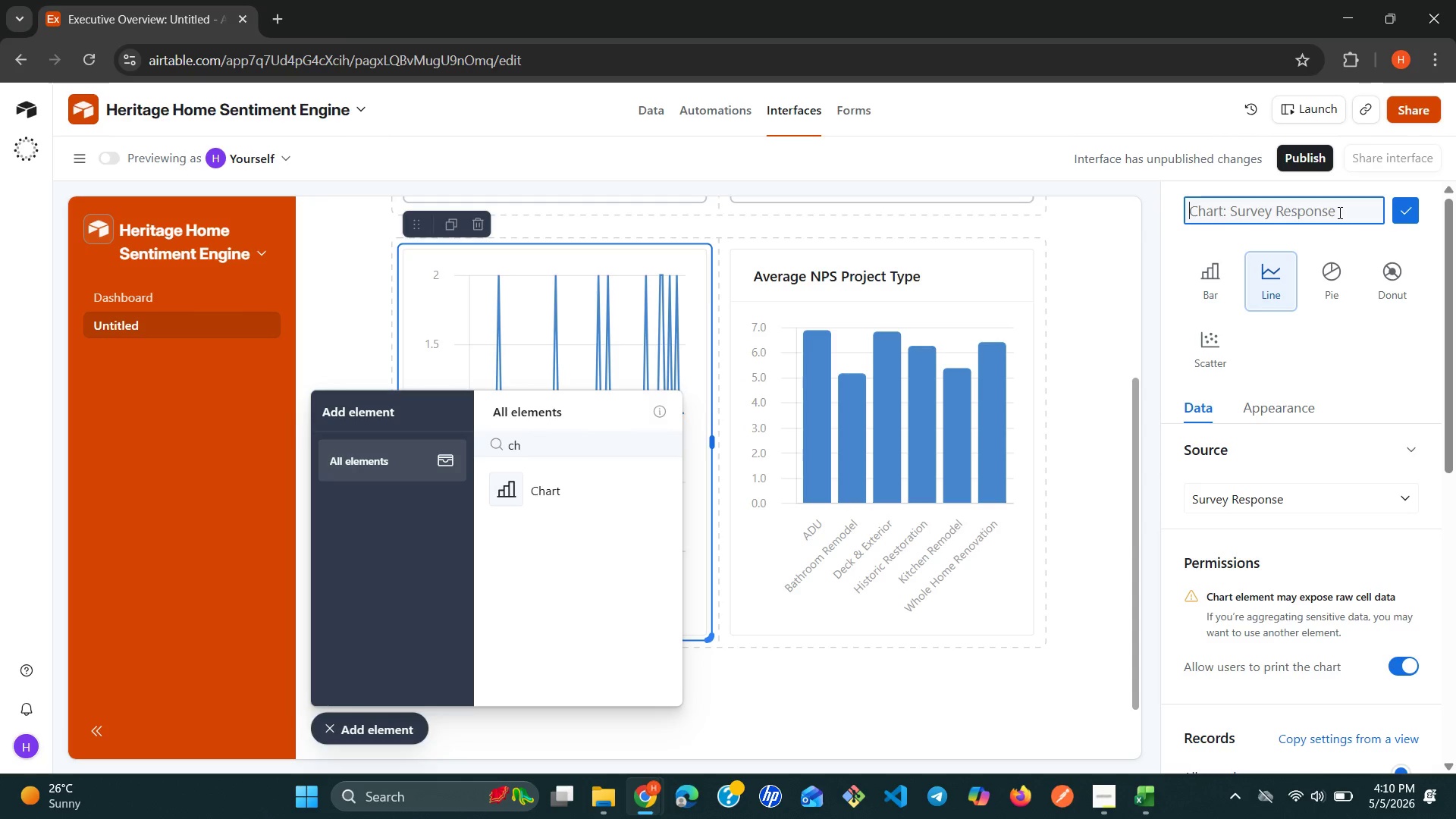 
type(Sentiment Trend )
 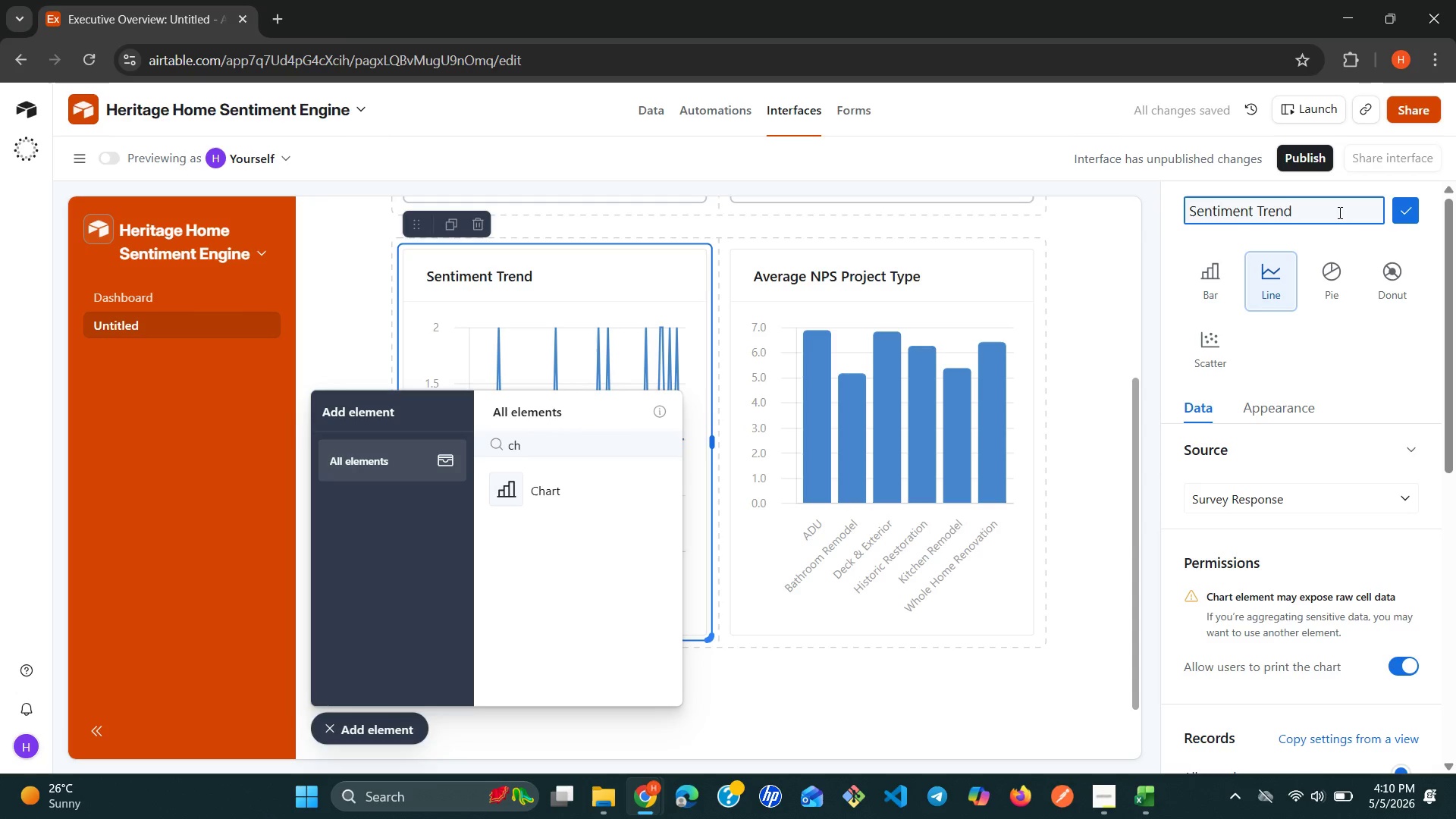 
type(By mo)
 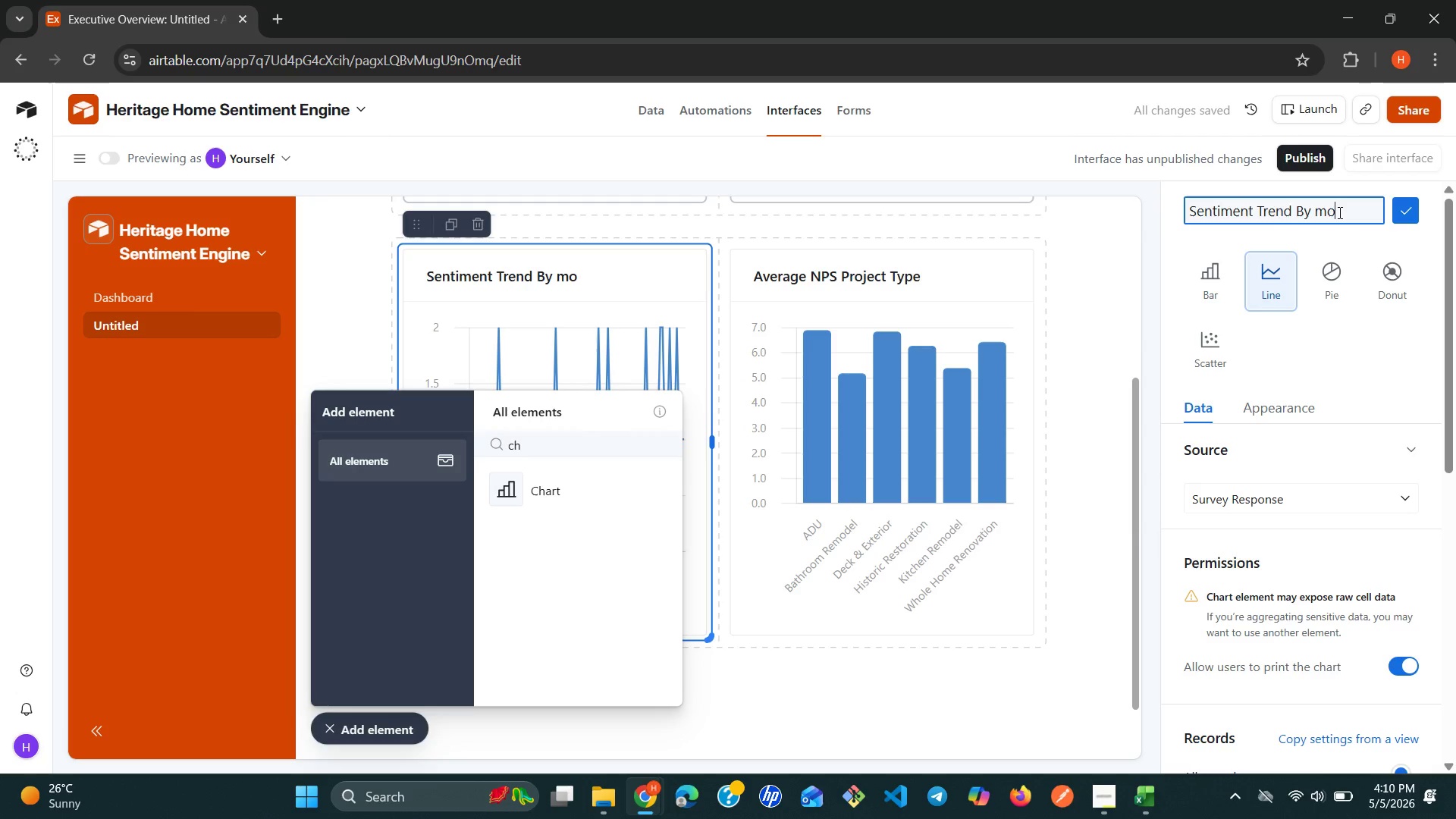 
type(nth)
 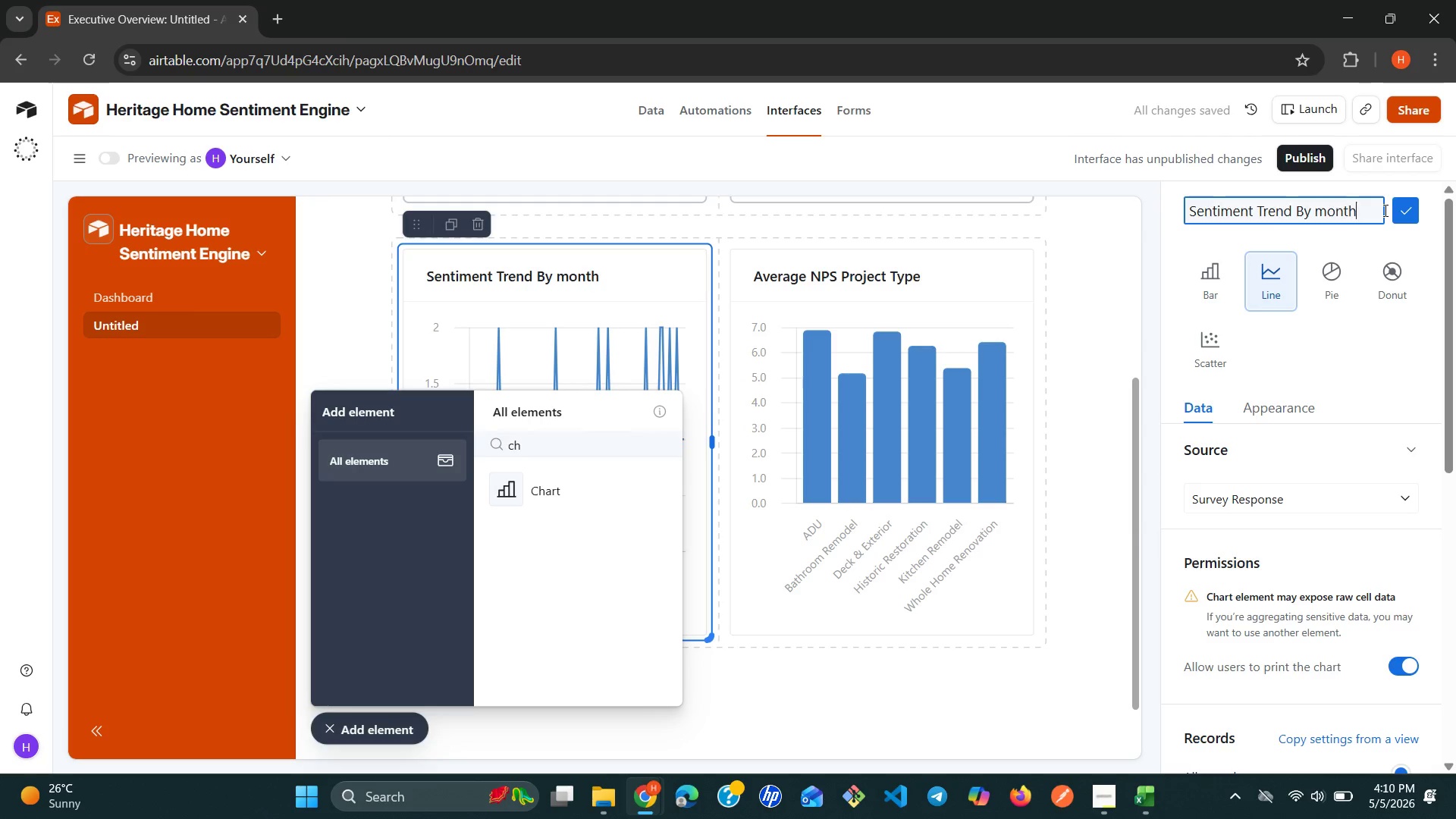 
left_click([1402, 210])
 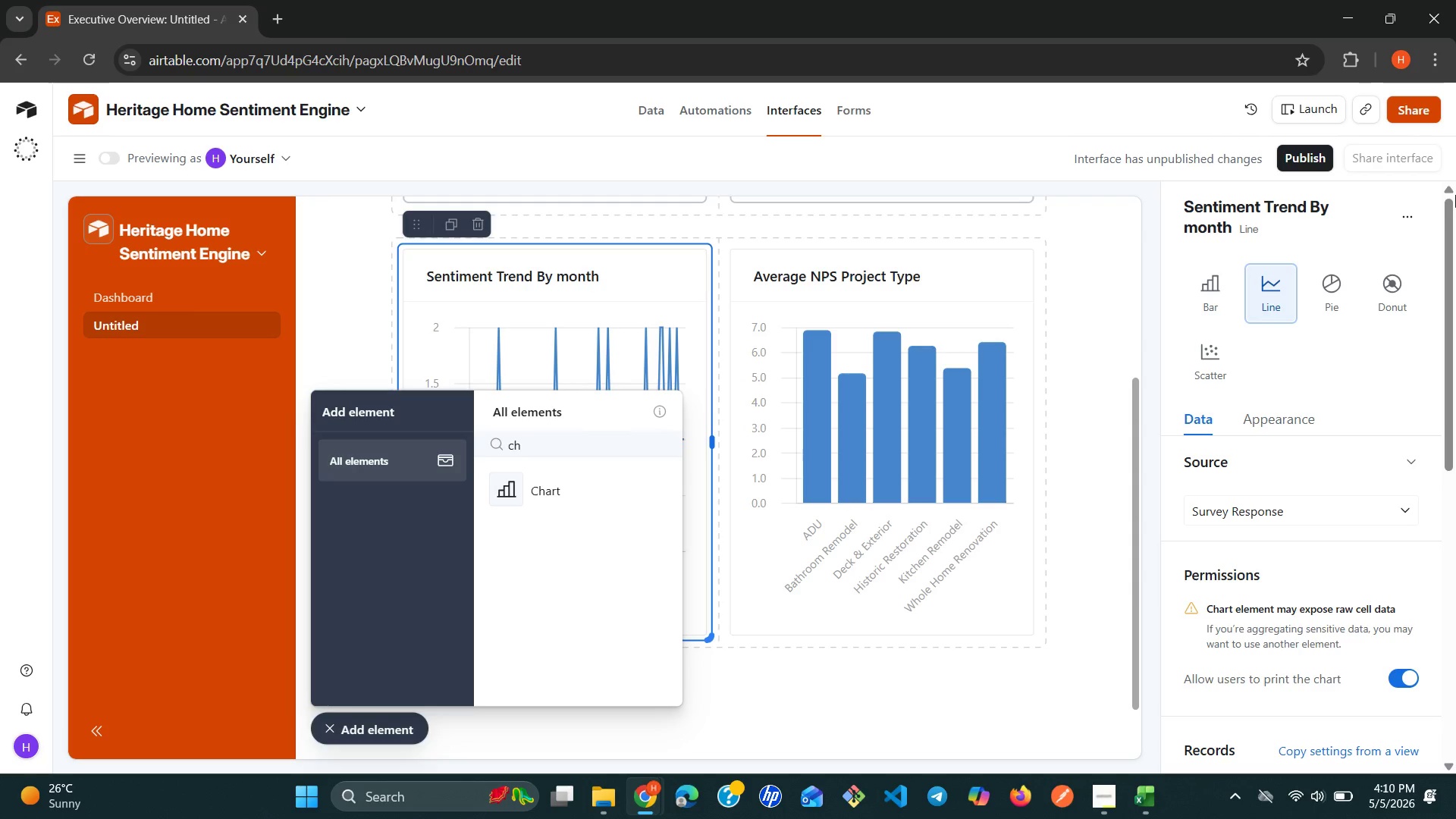 
wait(31.59)
 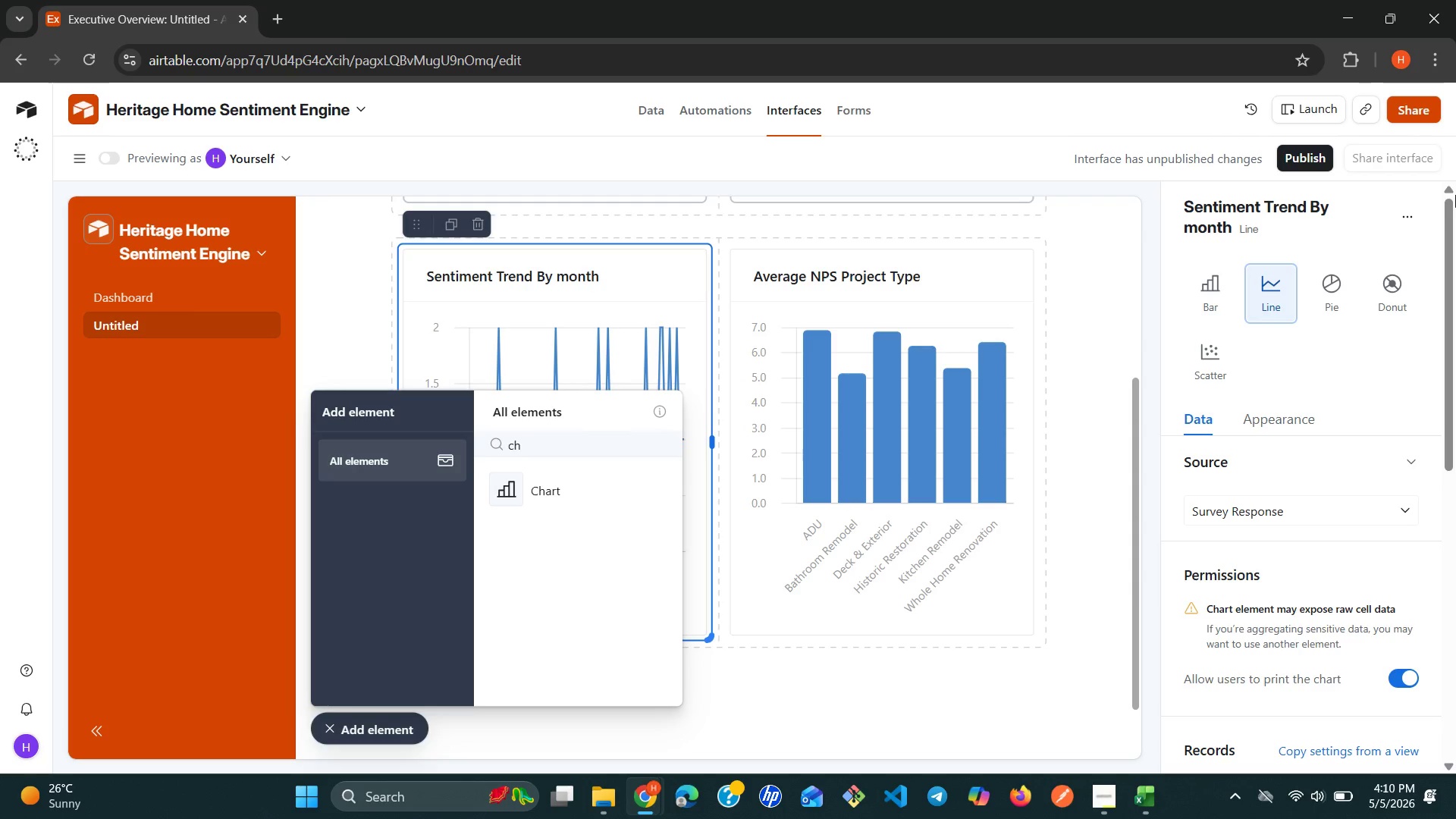 
left_click([1414, 603])
 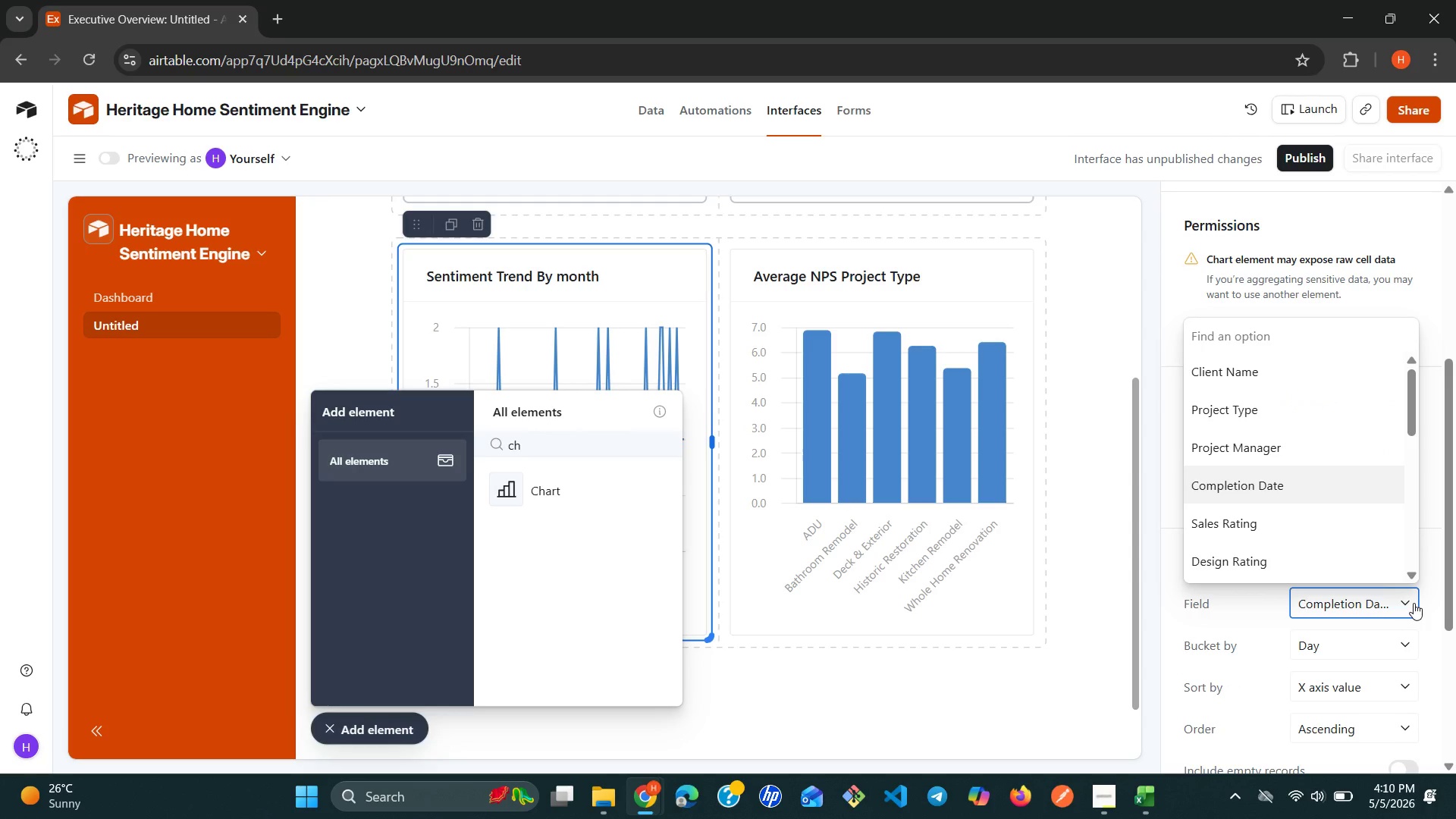 
type(mo)
 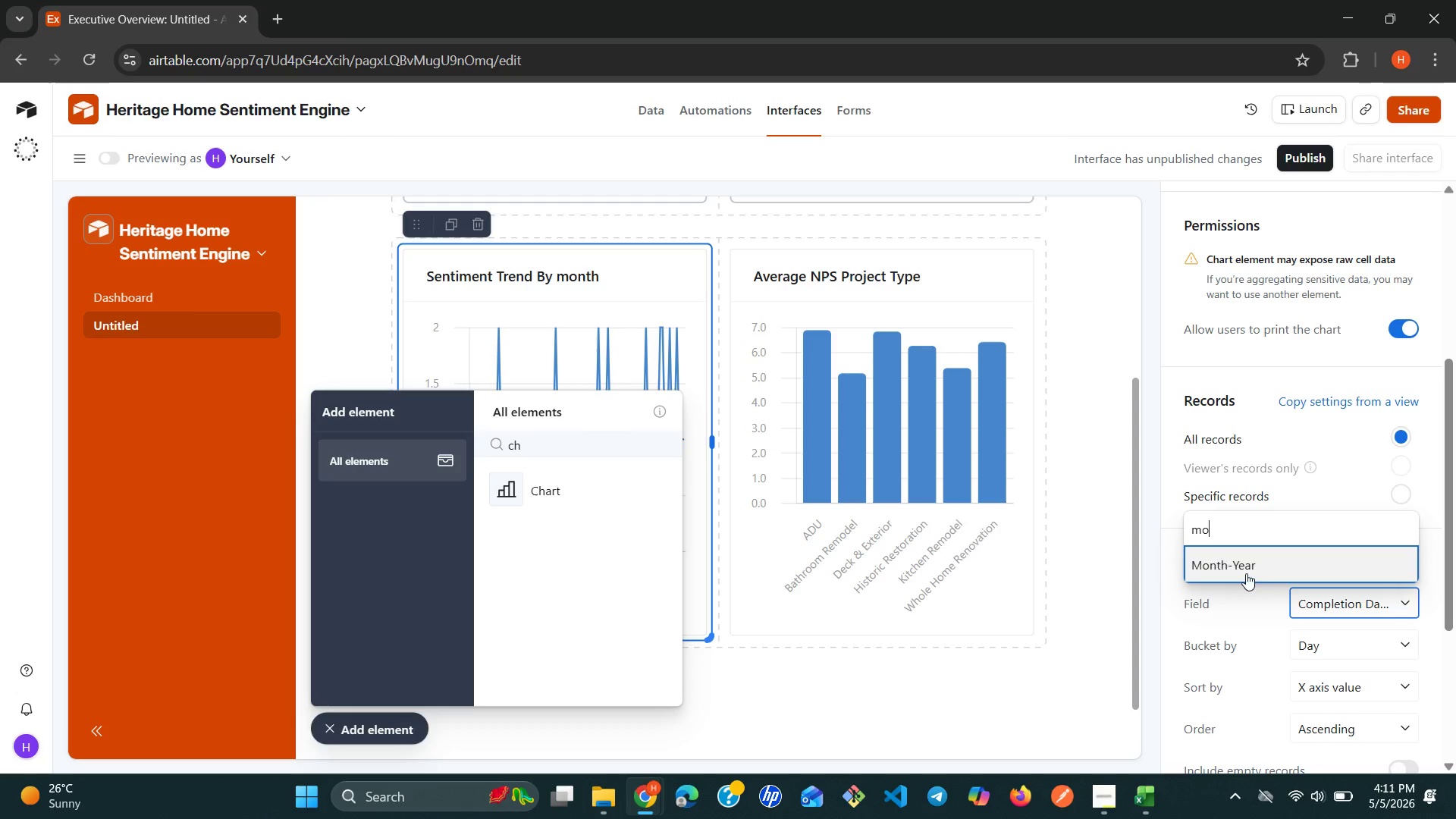 
left_click([1238, 565])
 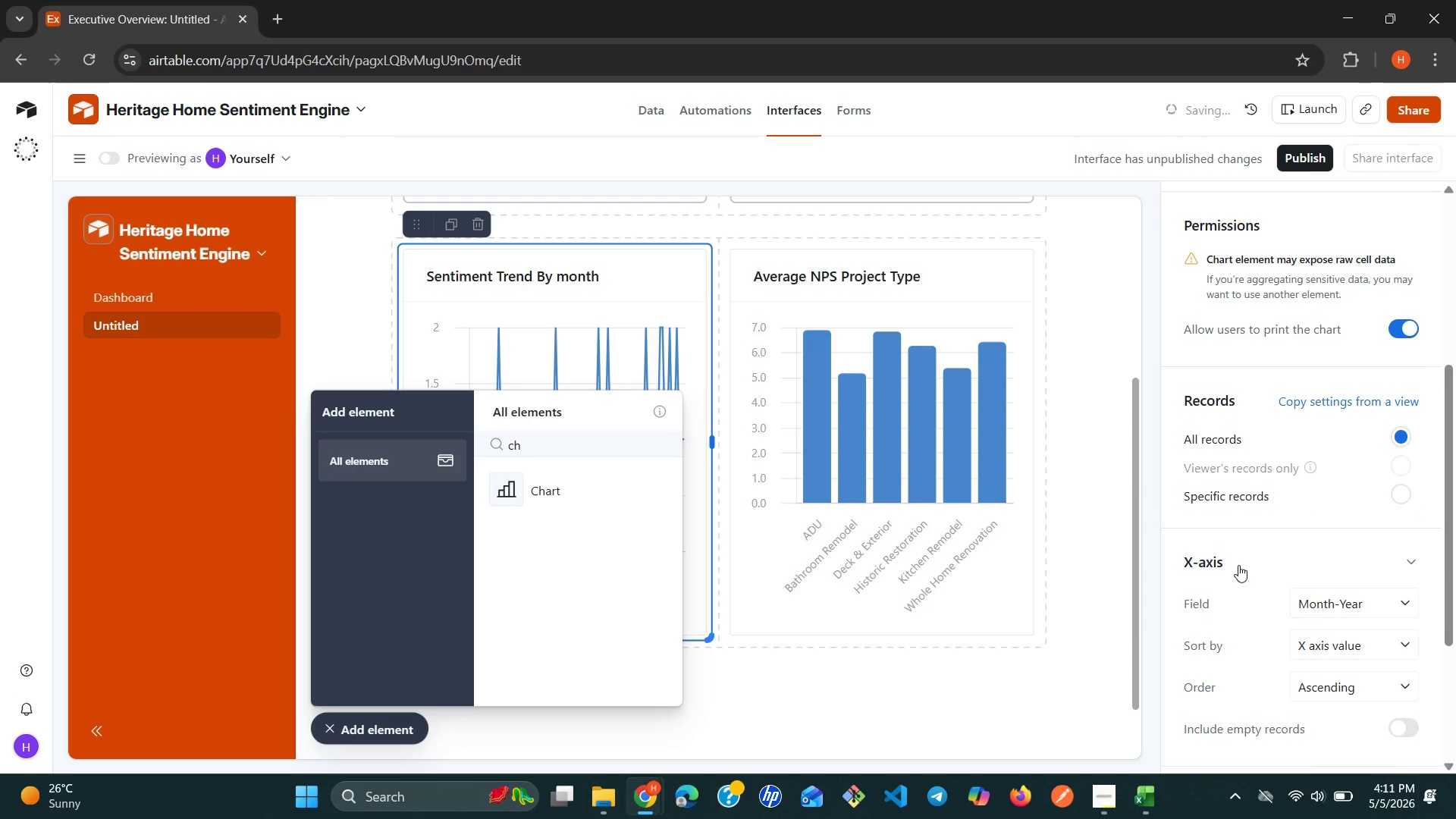 
mouse_move([1298, 605])
 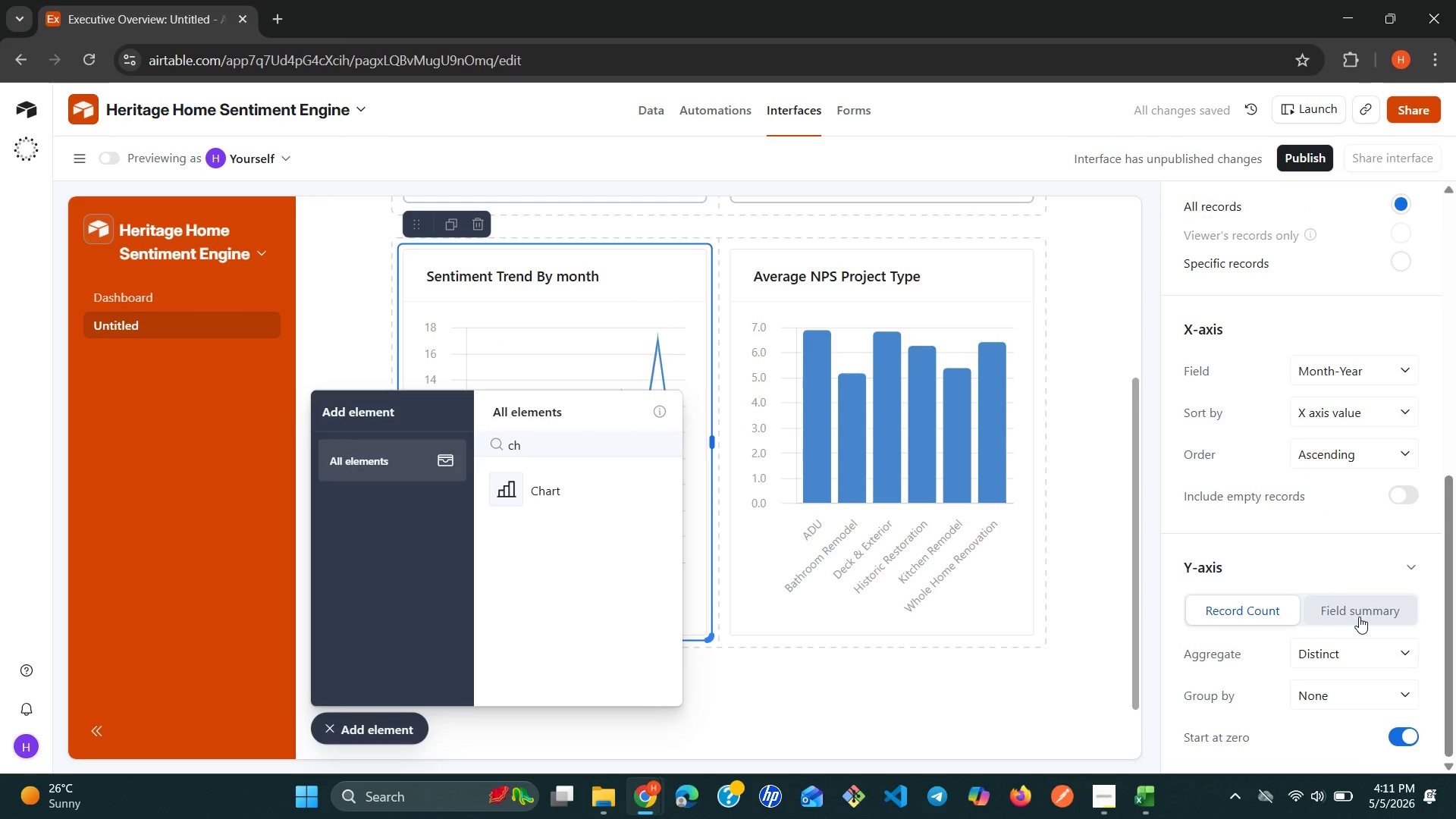 
left_click([1359, 617])
 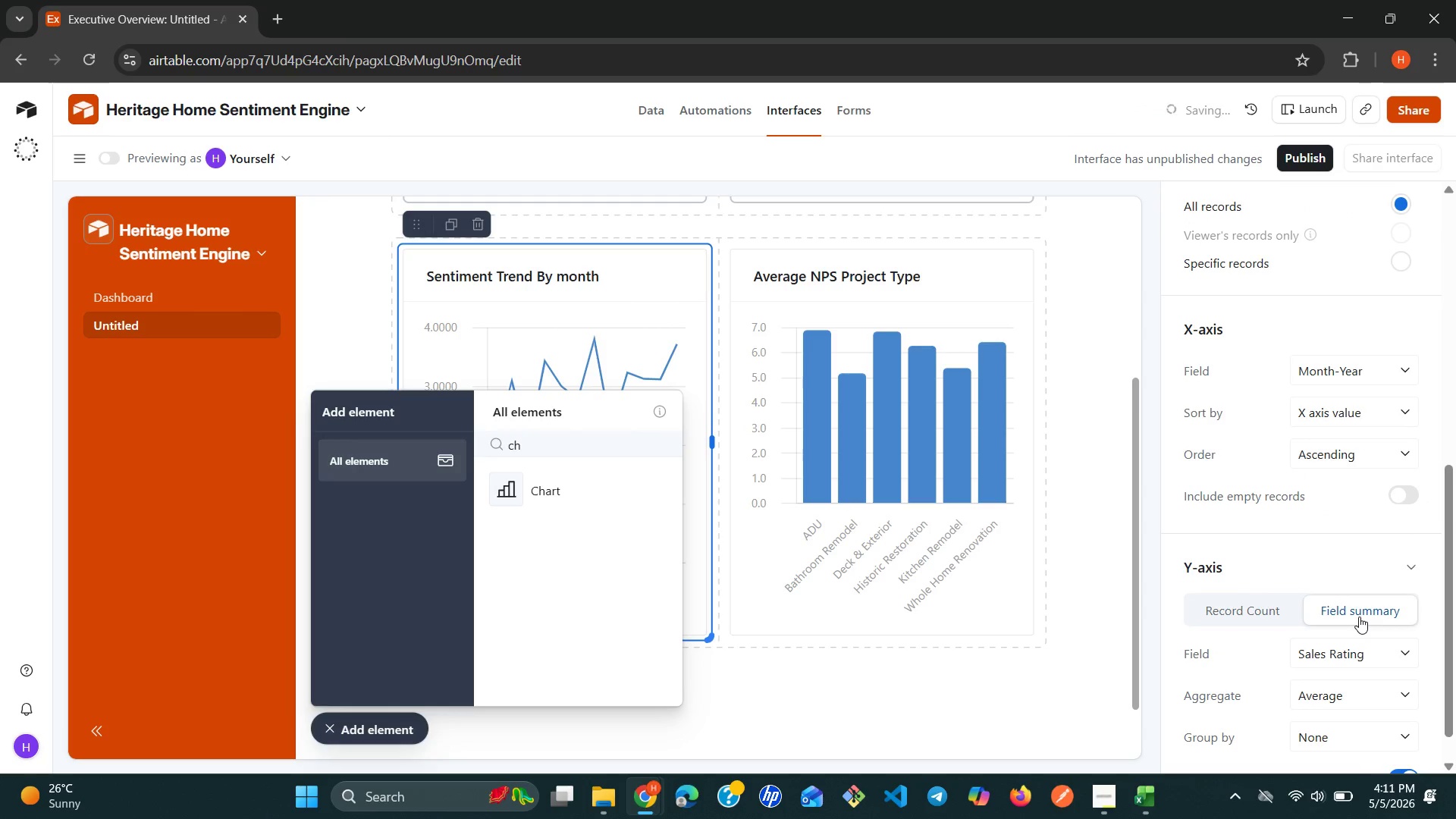 
key(P)
 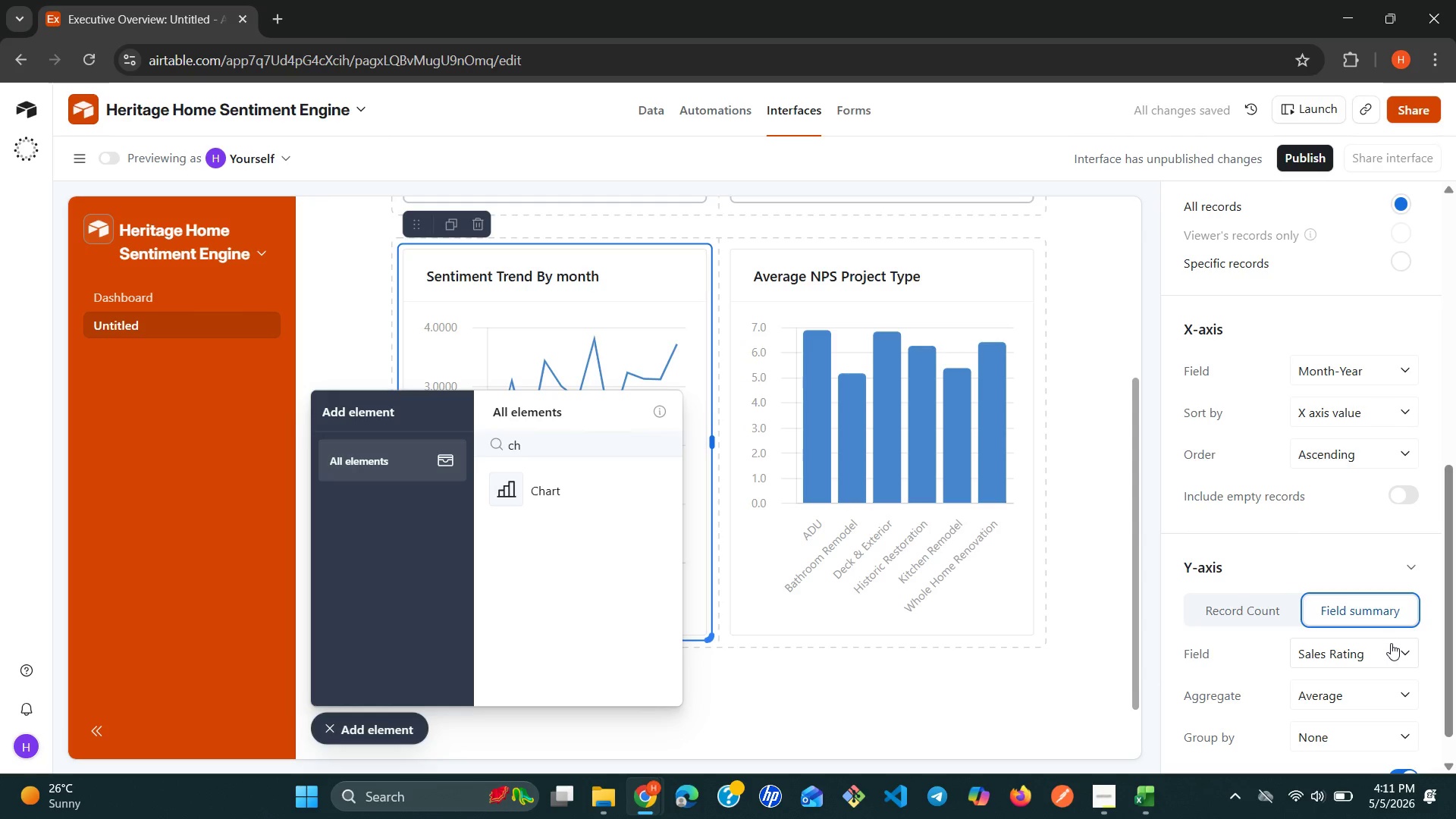 
left_click([1401, 654])
 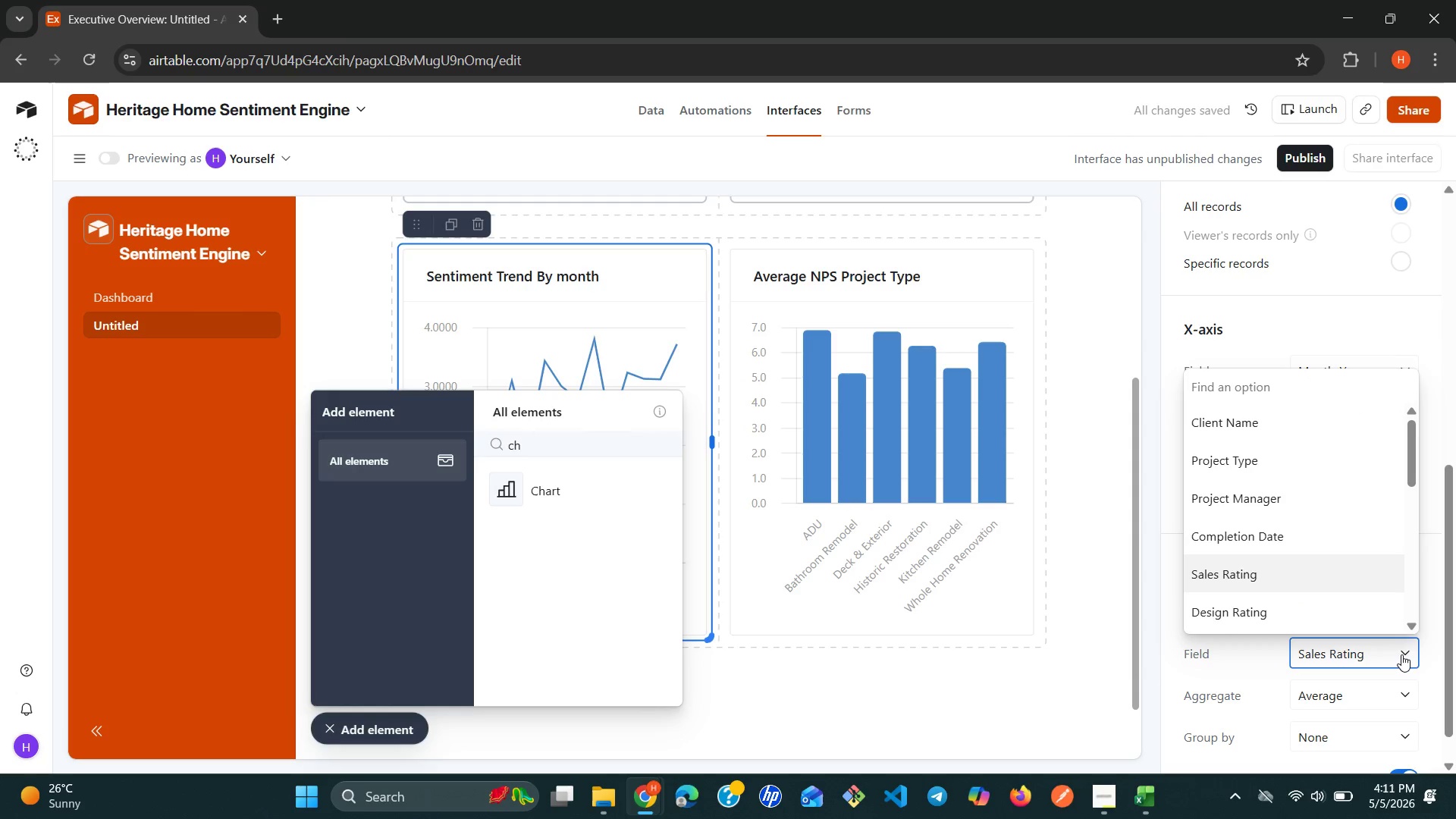 
type(pr)
 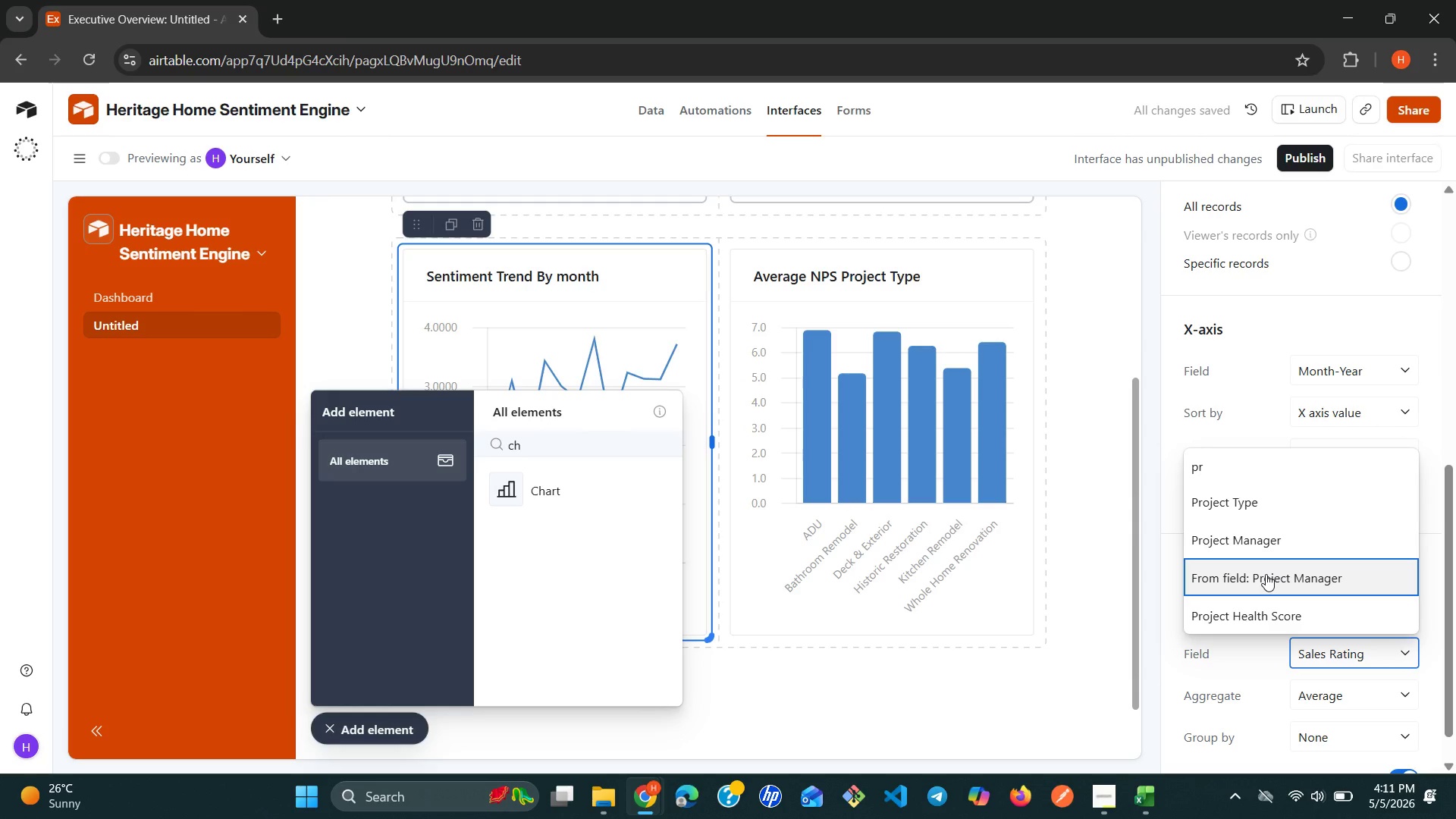 
left_click([1255, 616])
 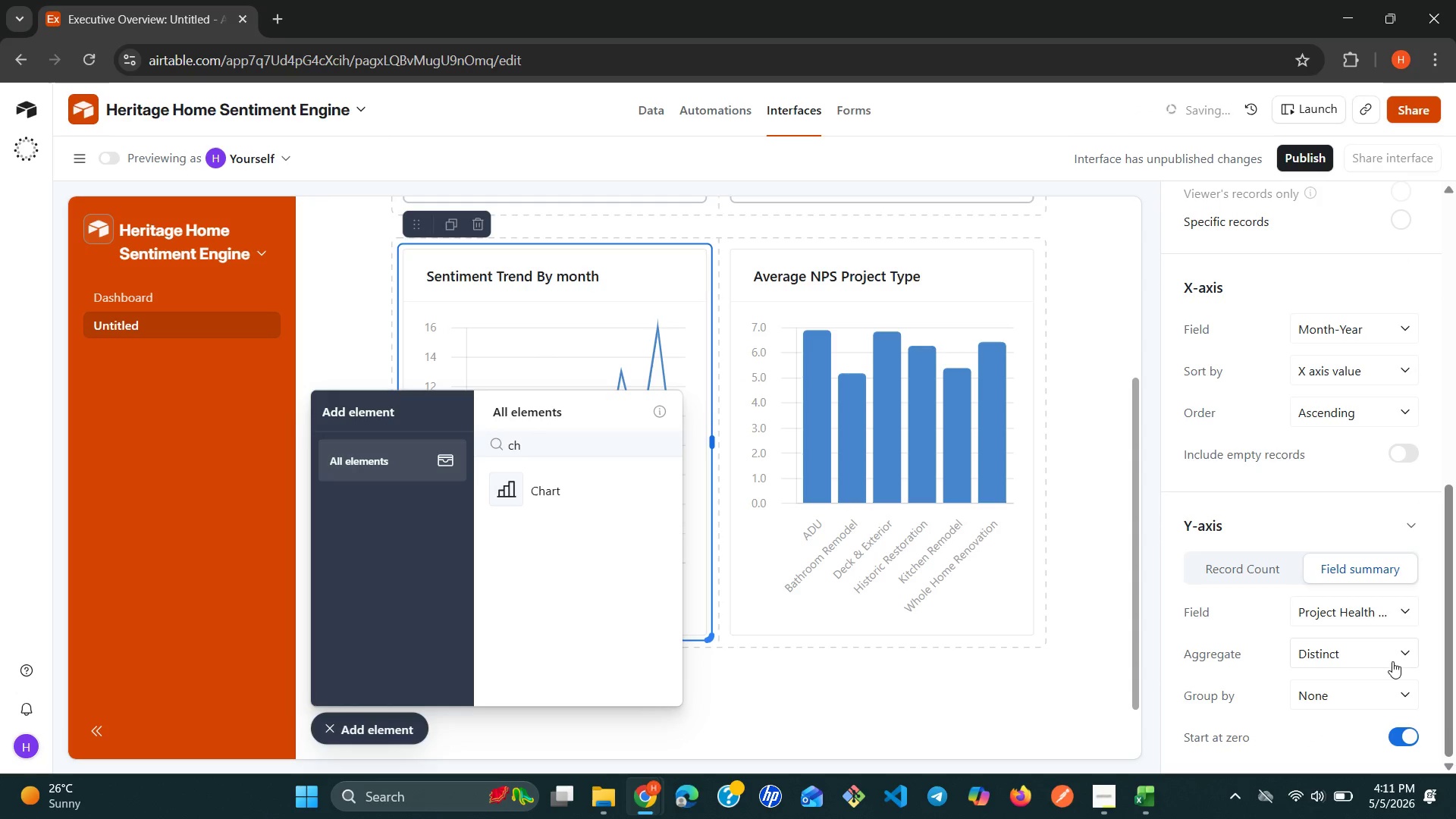 
left_click([1401, 657])
 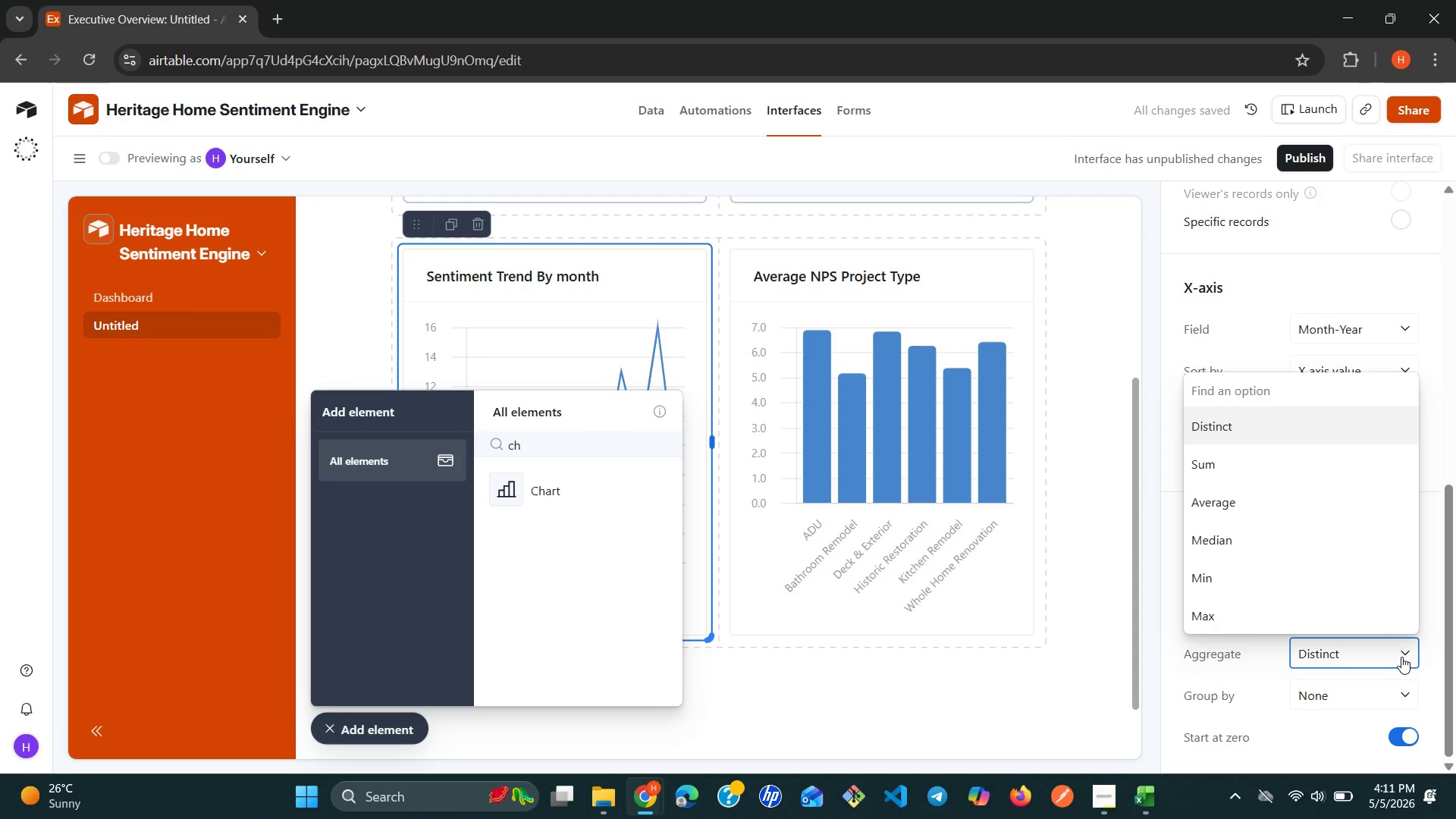 
key(A)
 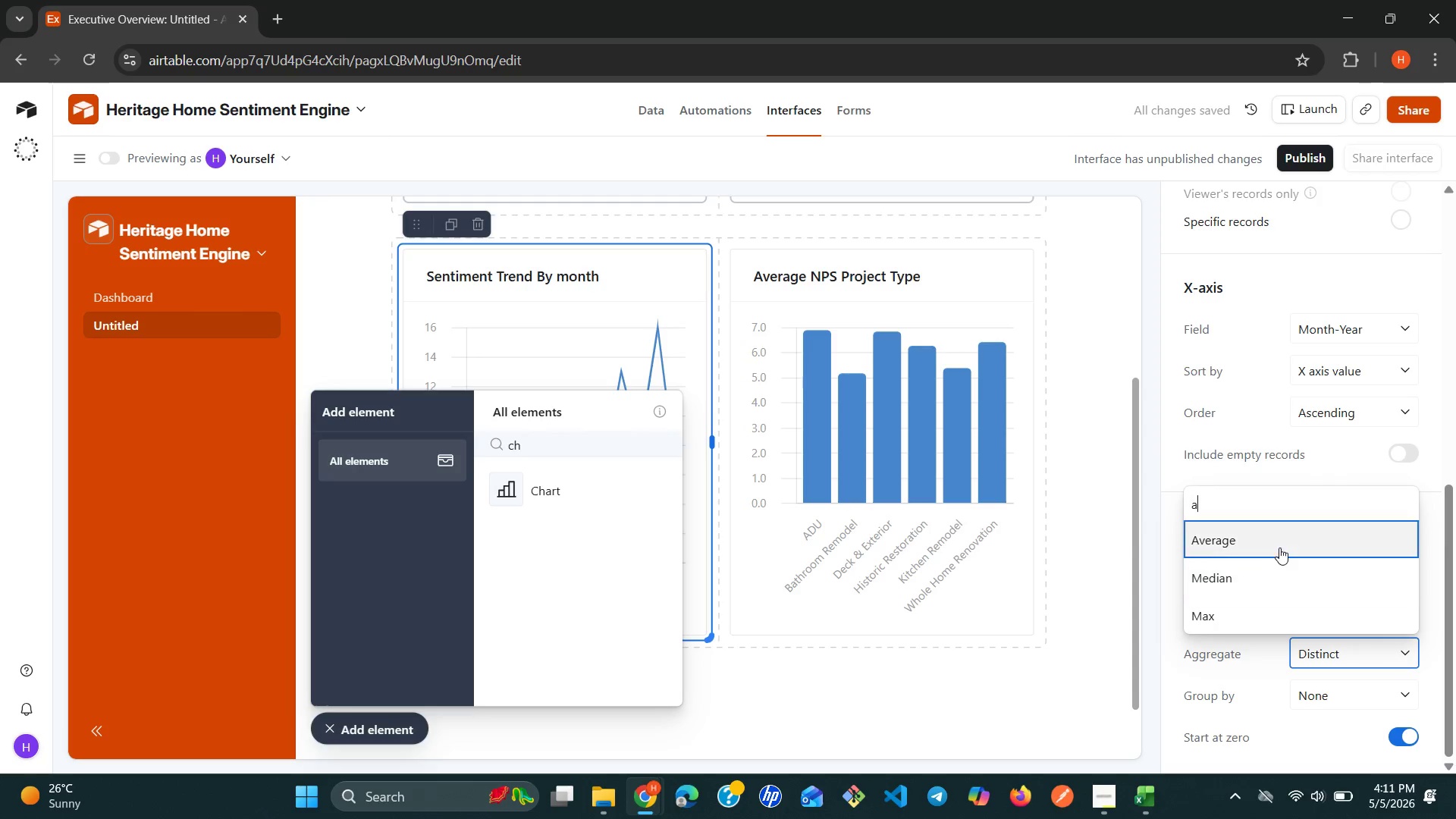 
left_click([1270, 544])
 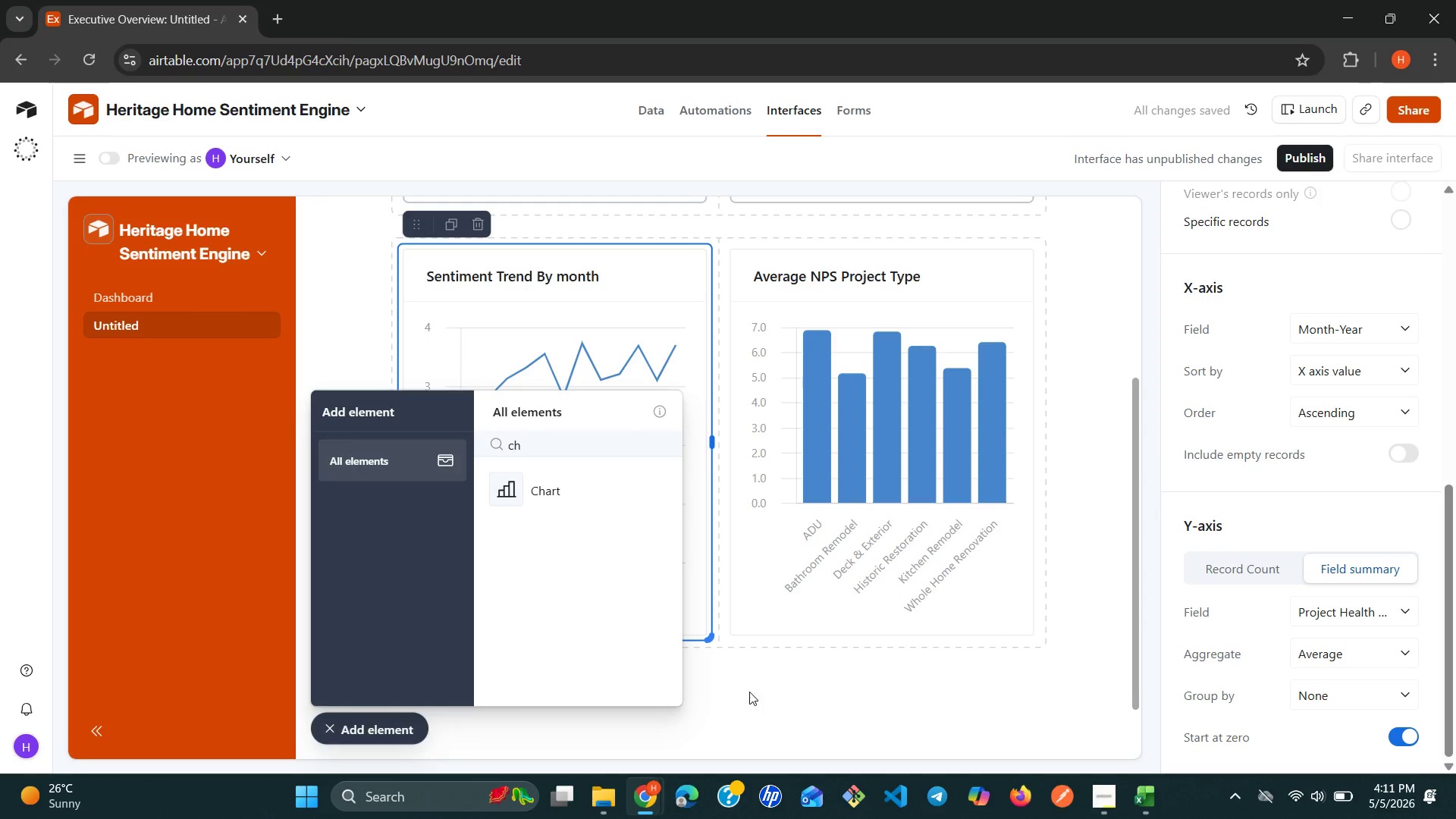 
left_click([386, 723])
 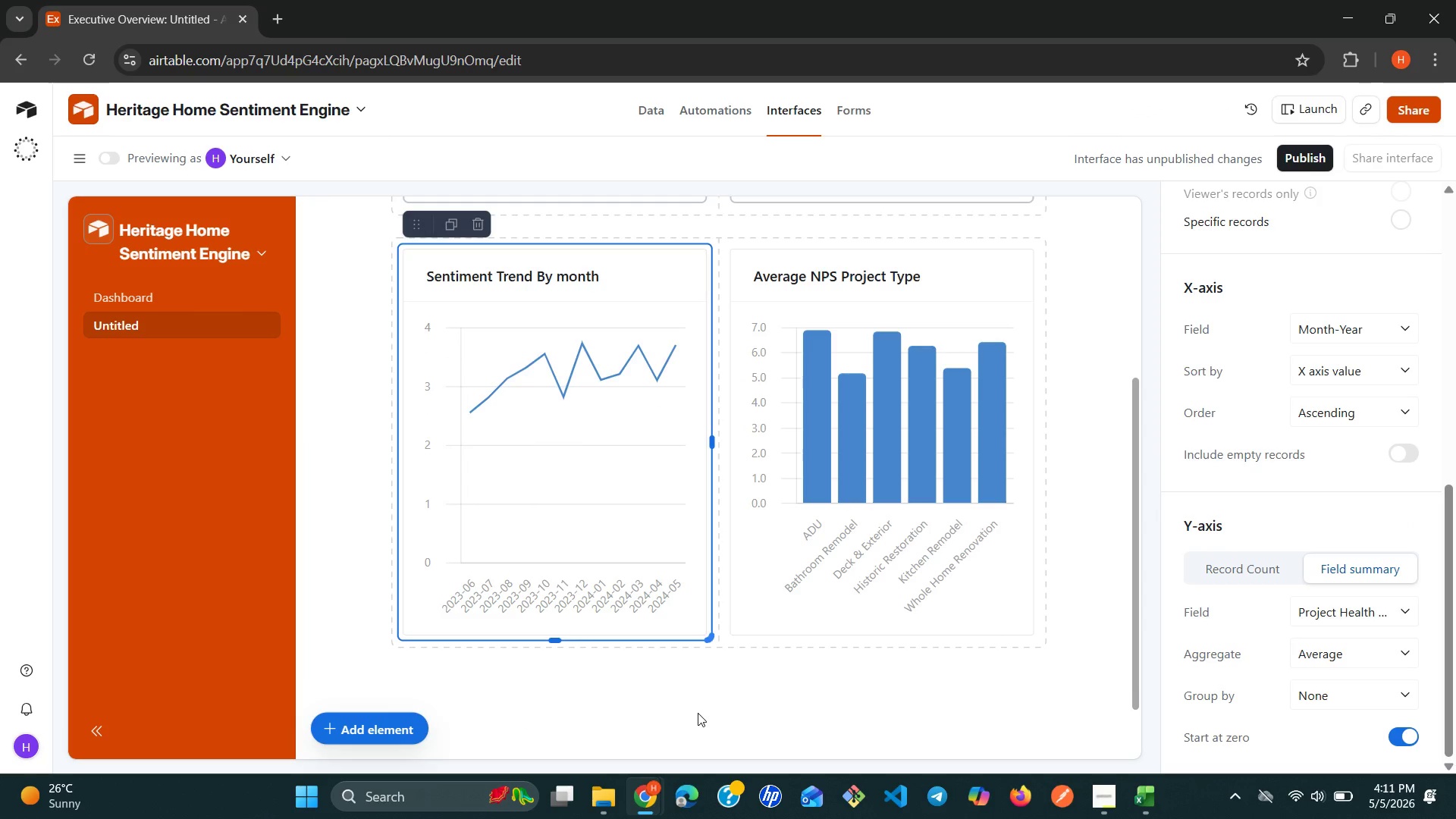 
wait(13.75)
 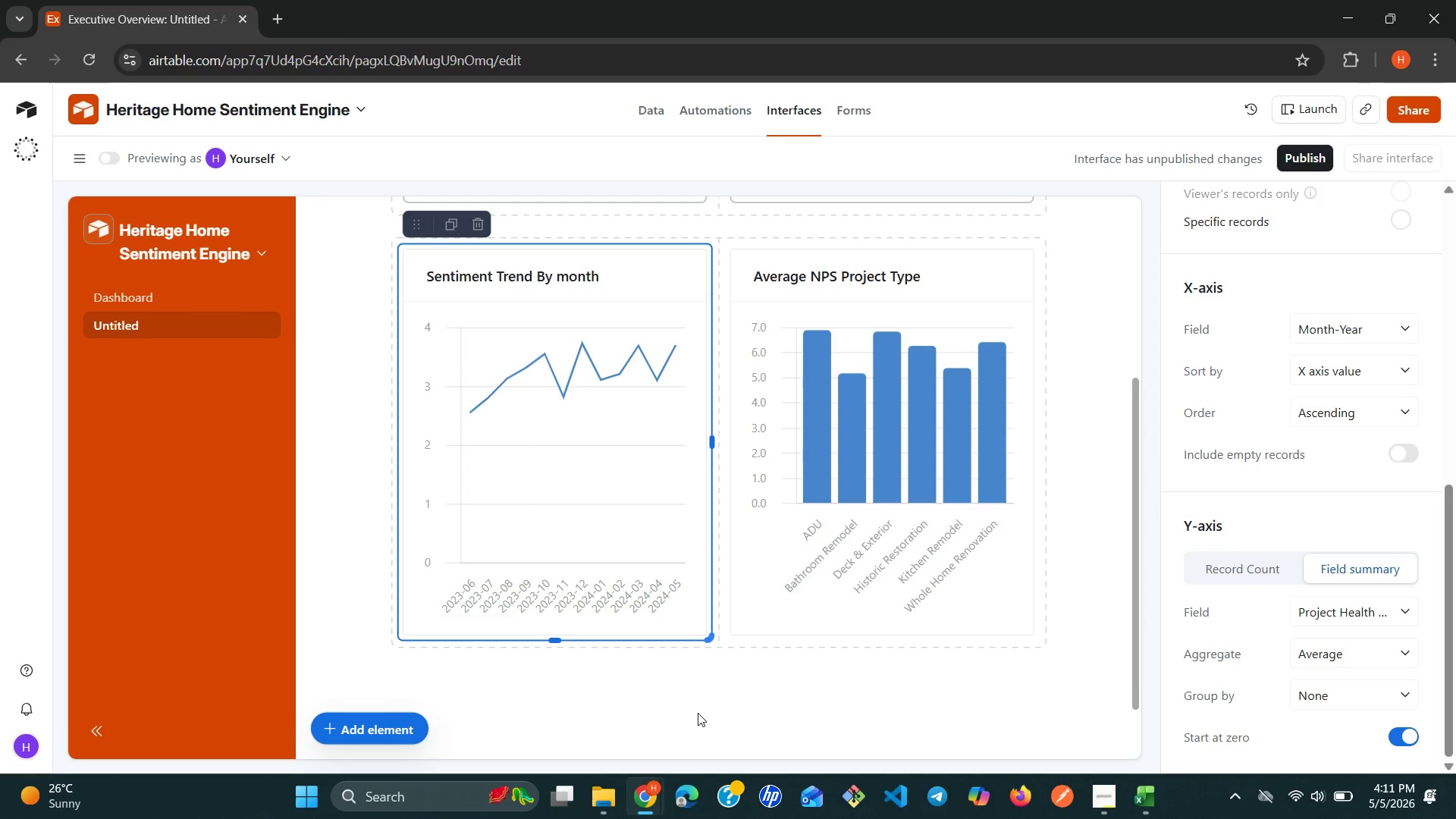 
left_click([391, 727])
 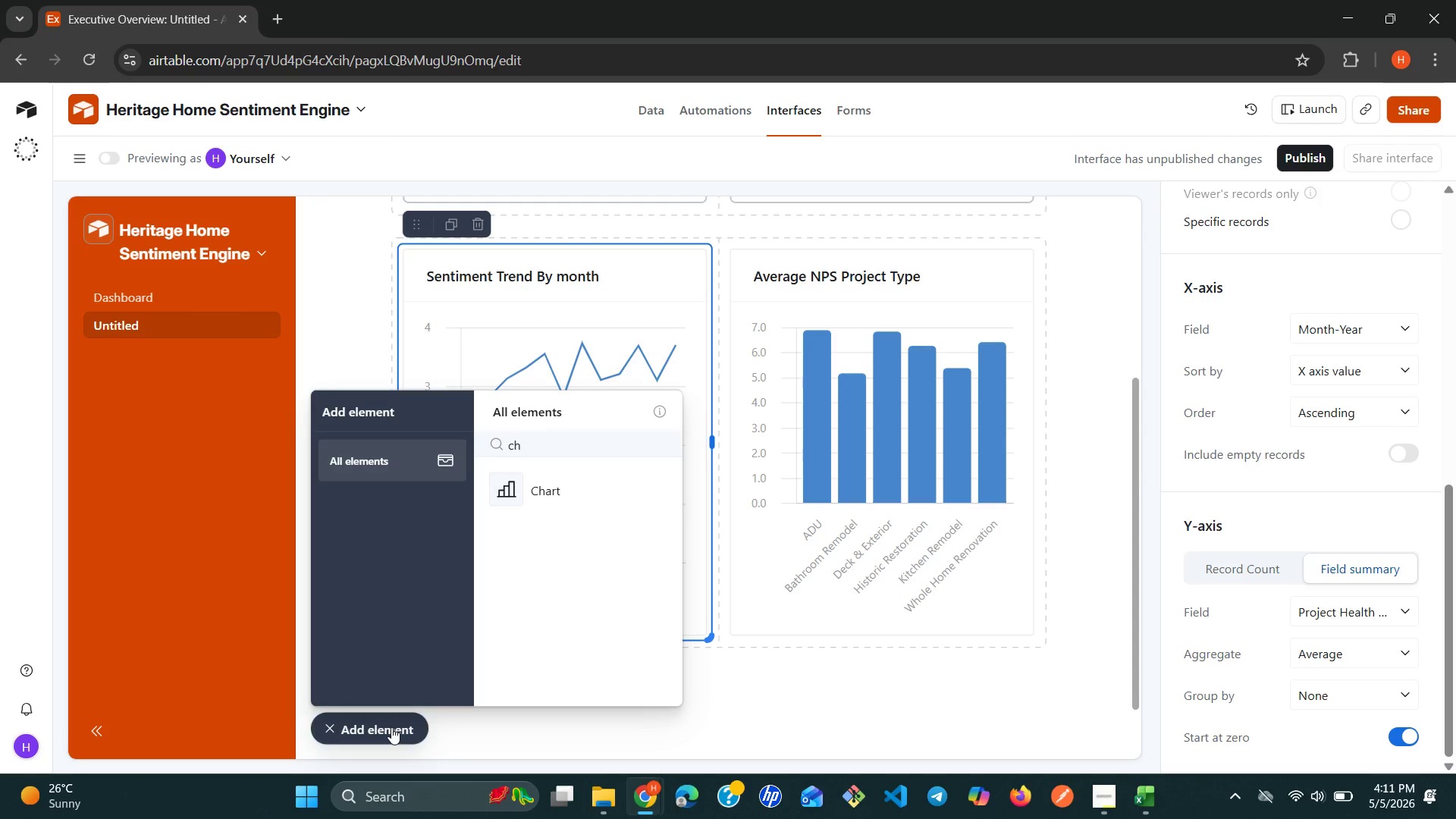 
wait(12.86)
 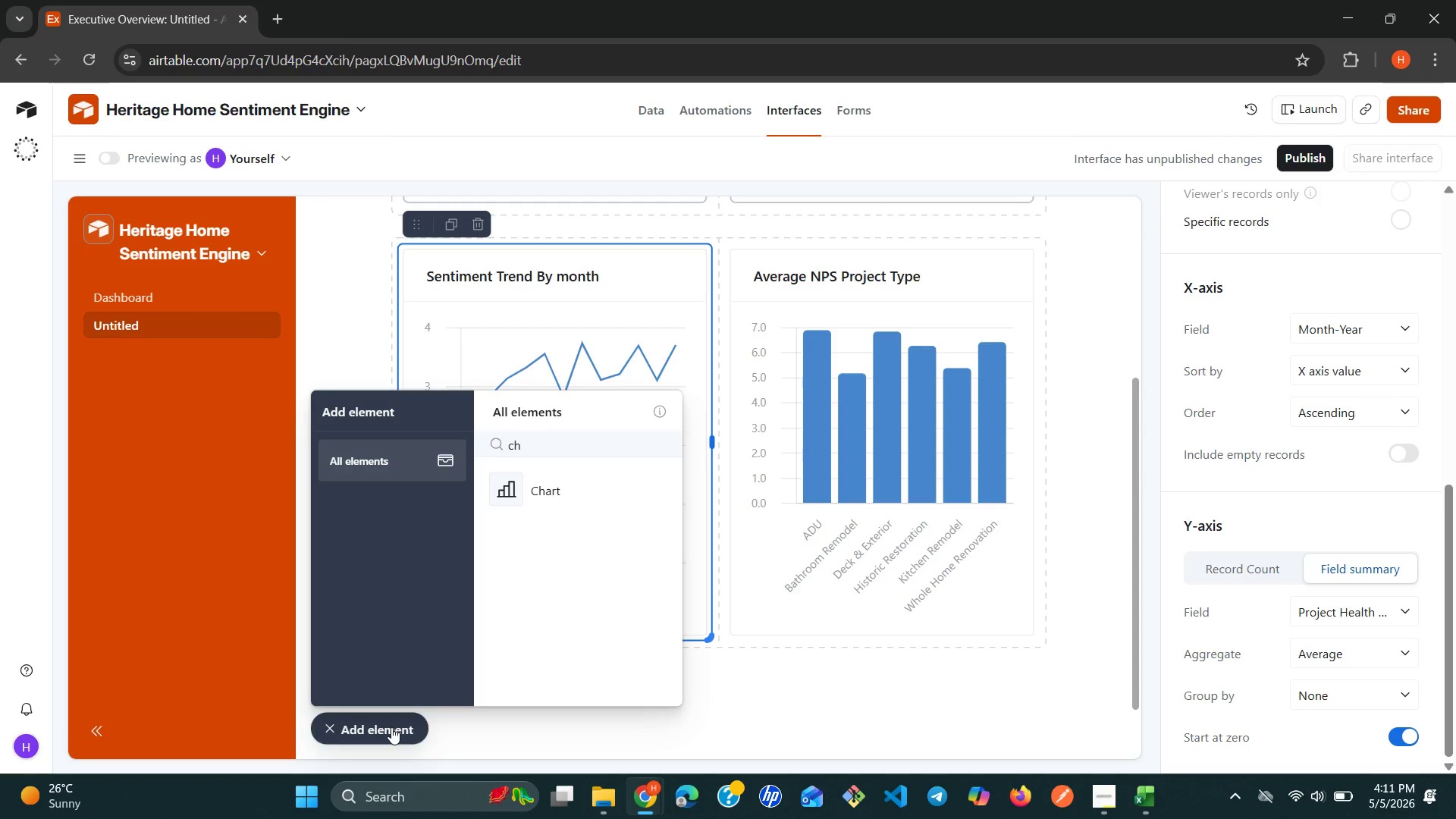 
left_click([551, 504])
 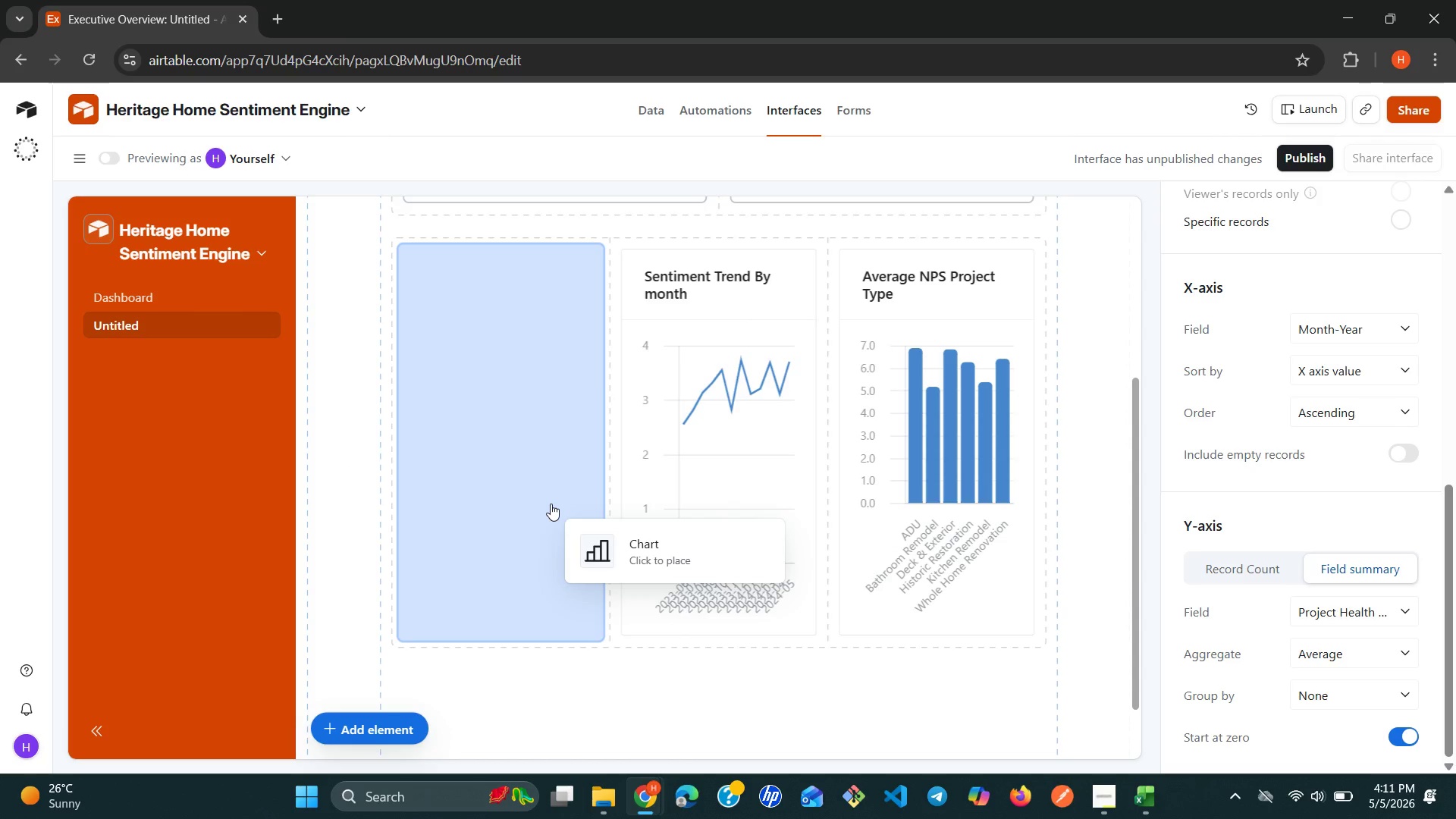 
left_click([527, 491])
 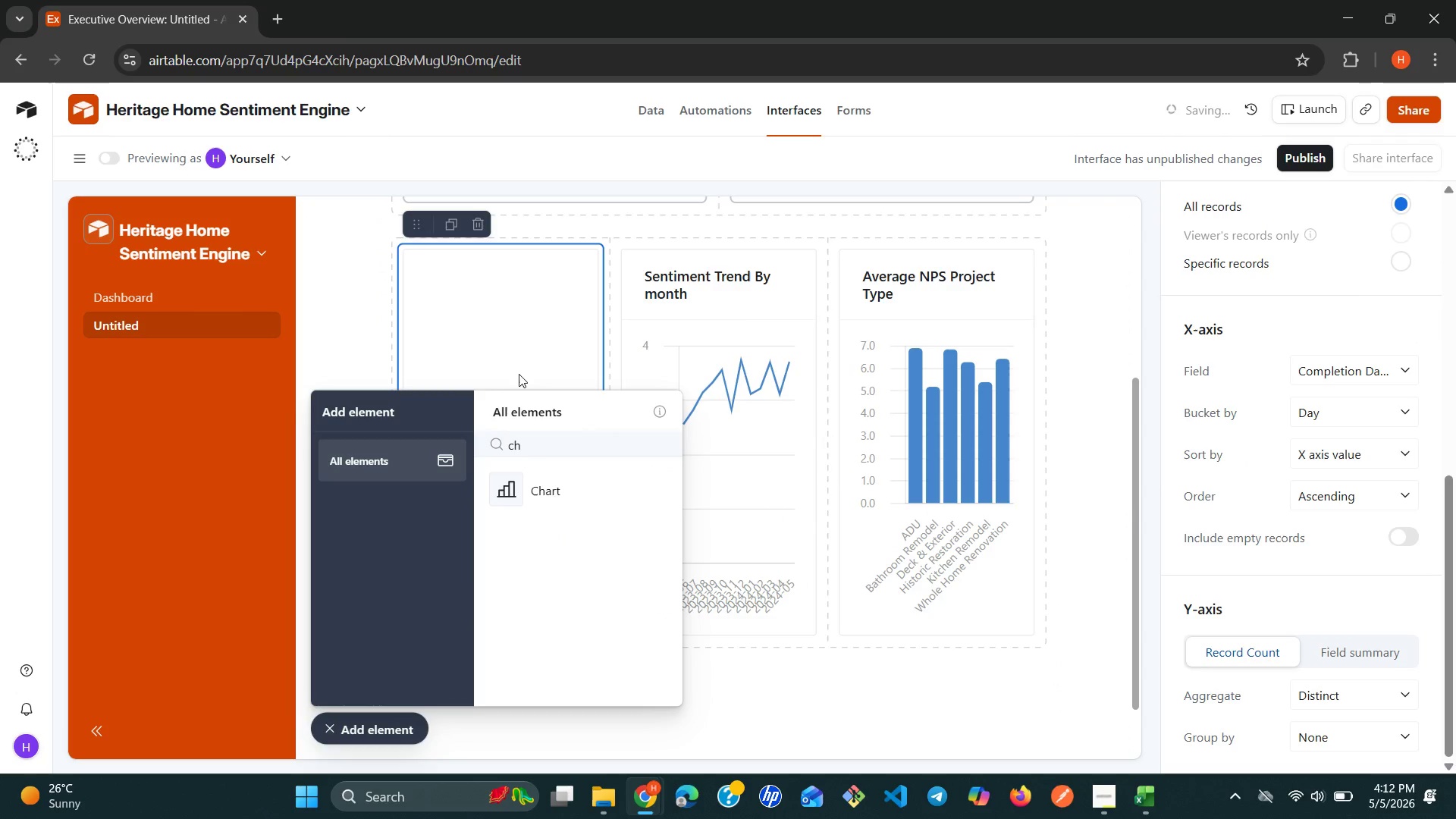 
left_click([519, 369])
 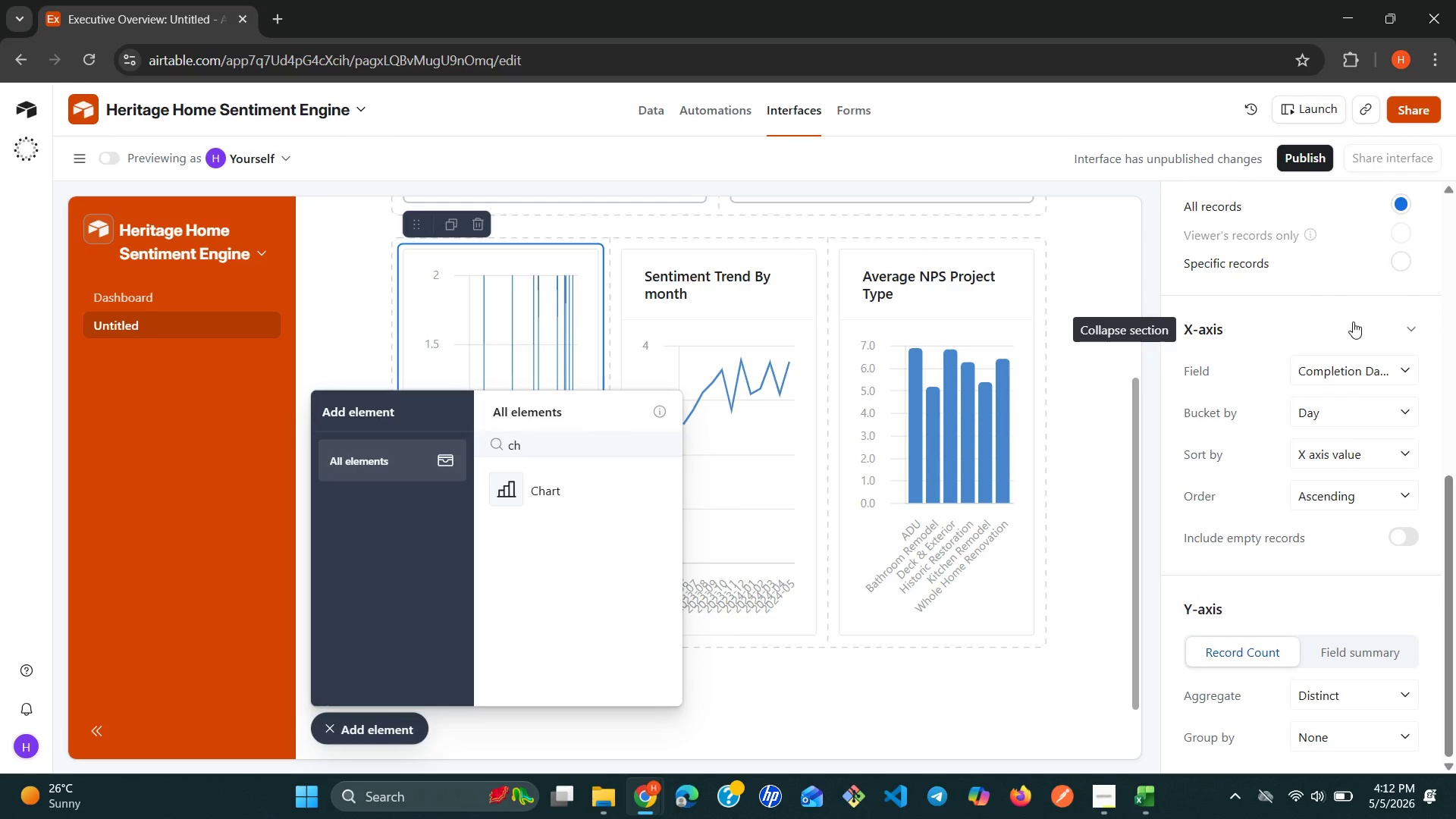 
wait(25.13)
 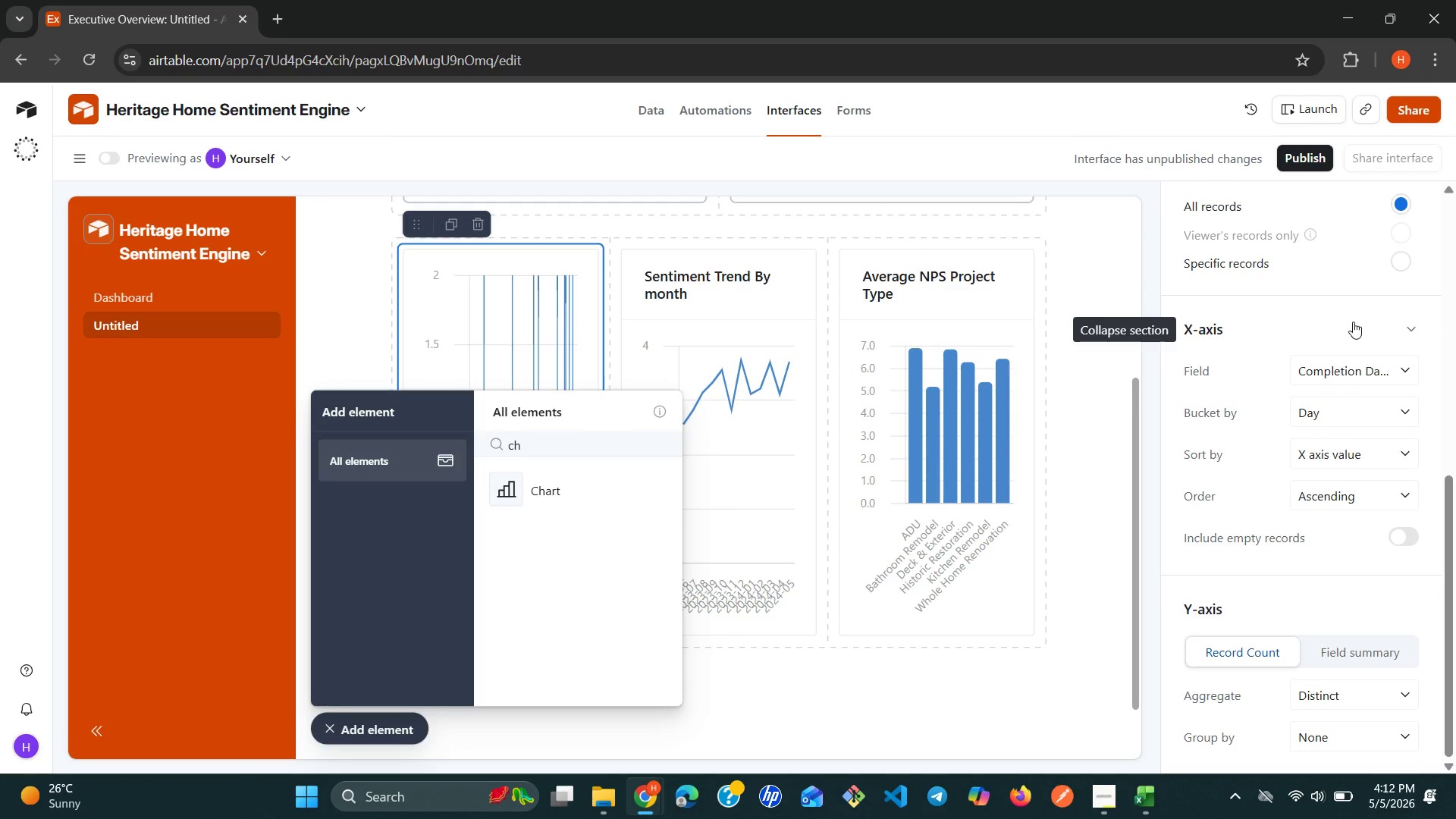 
mouse_move([1298, 209])
 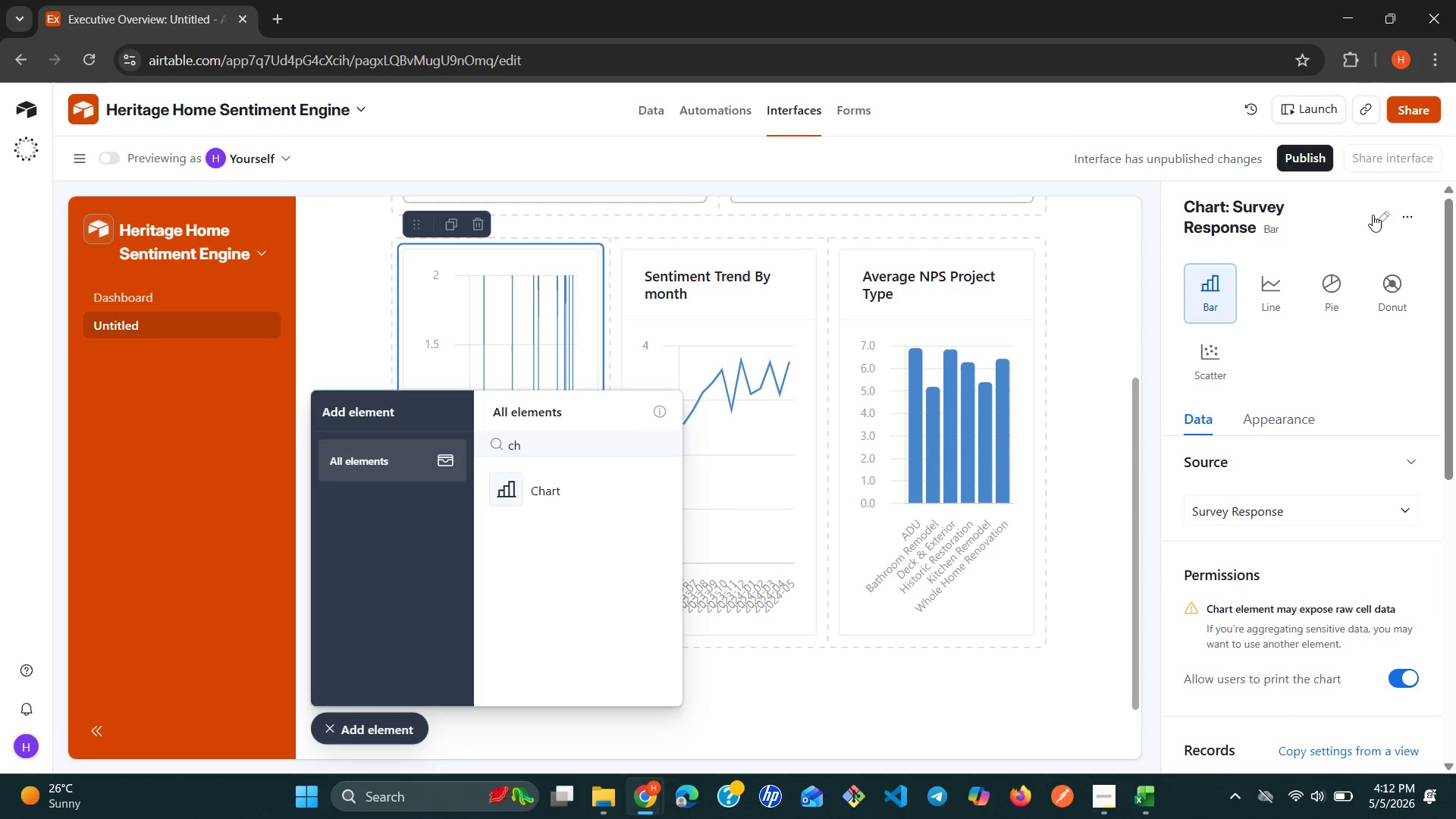 
left_click([1375, 215])
 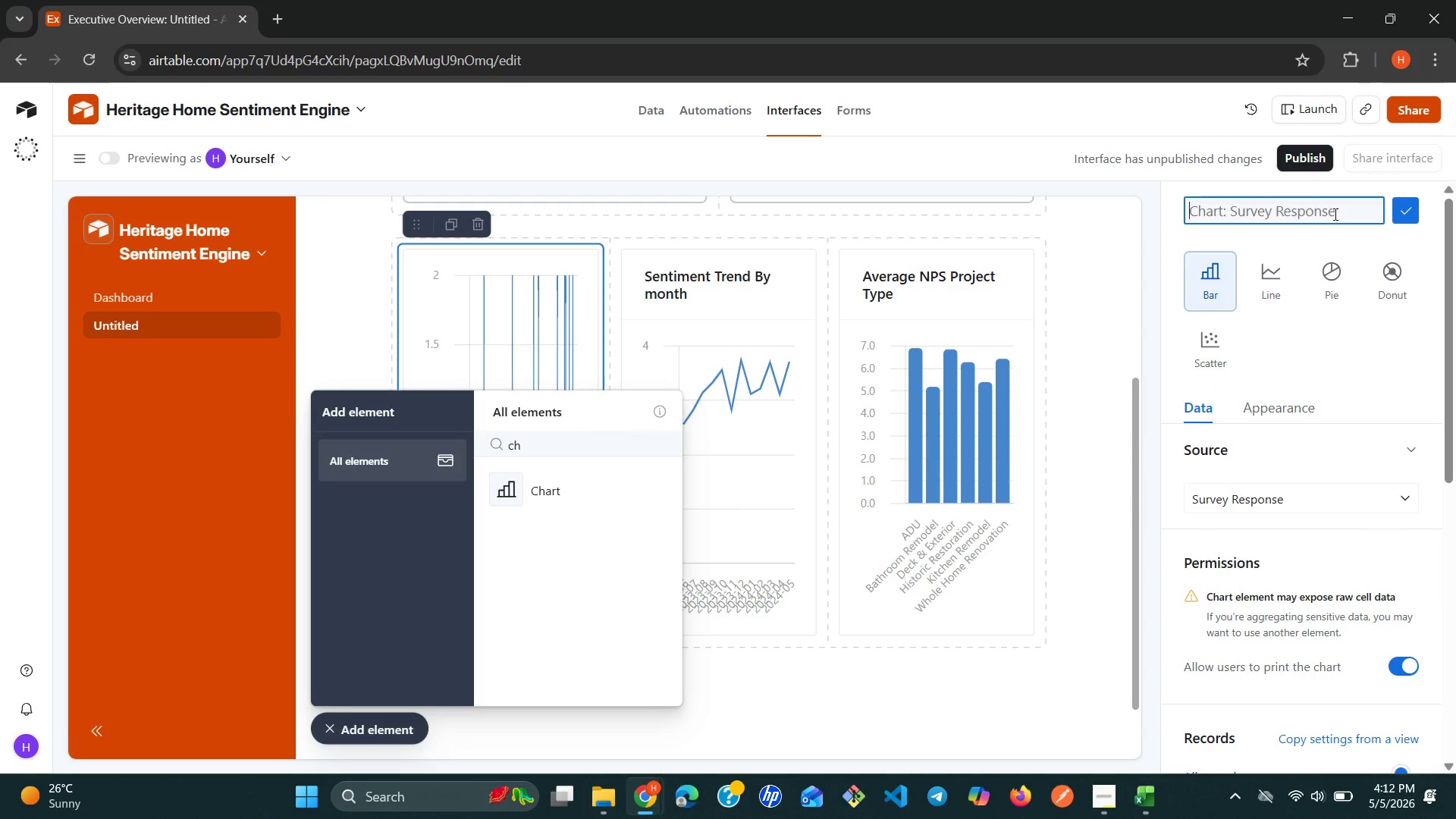 
type(Average Health Score )
 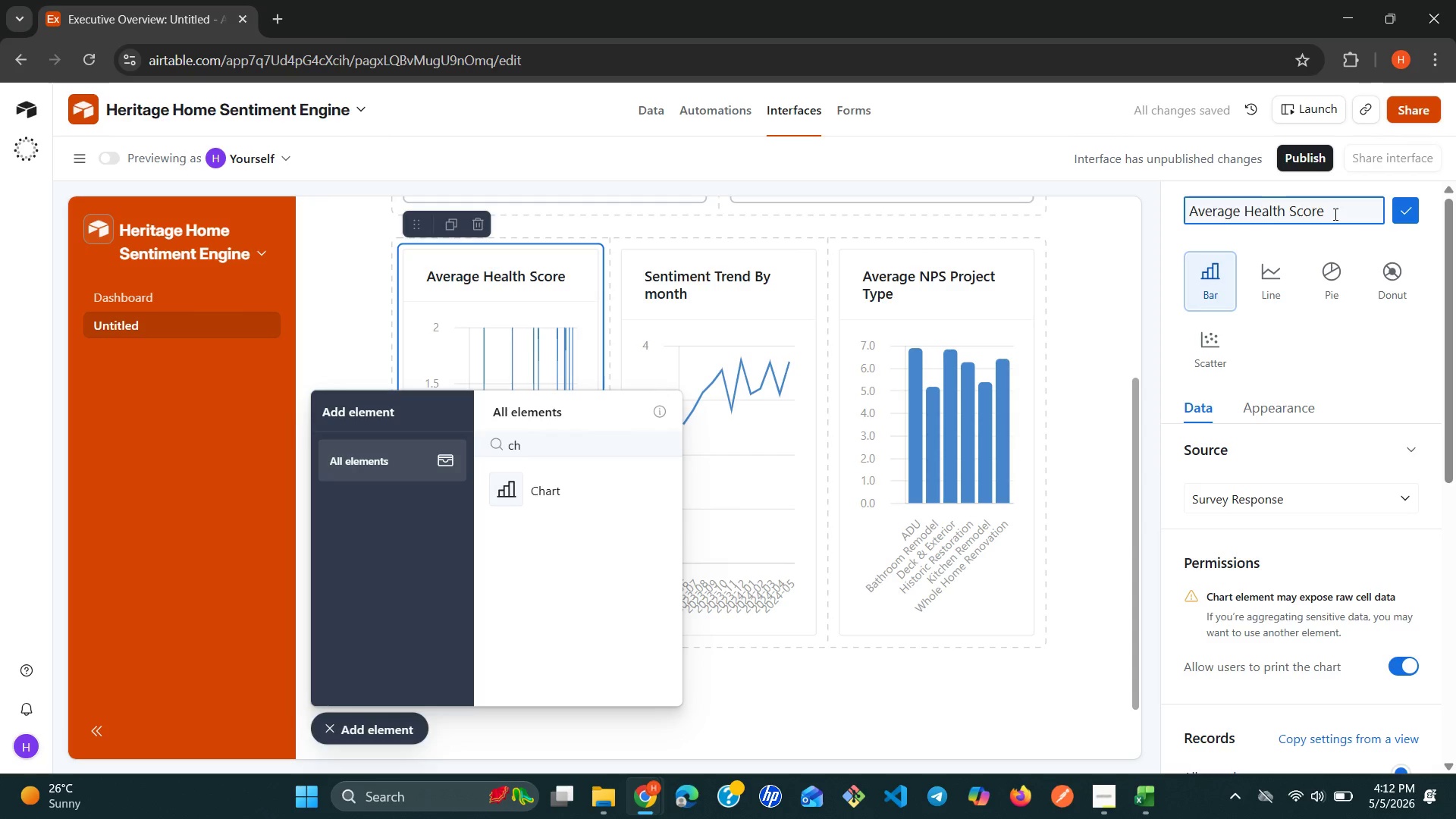 
type(B)
key(Backspace)
type(by Construction Type)
 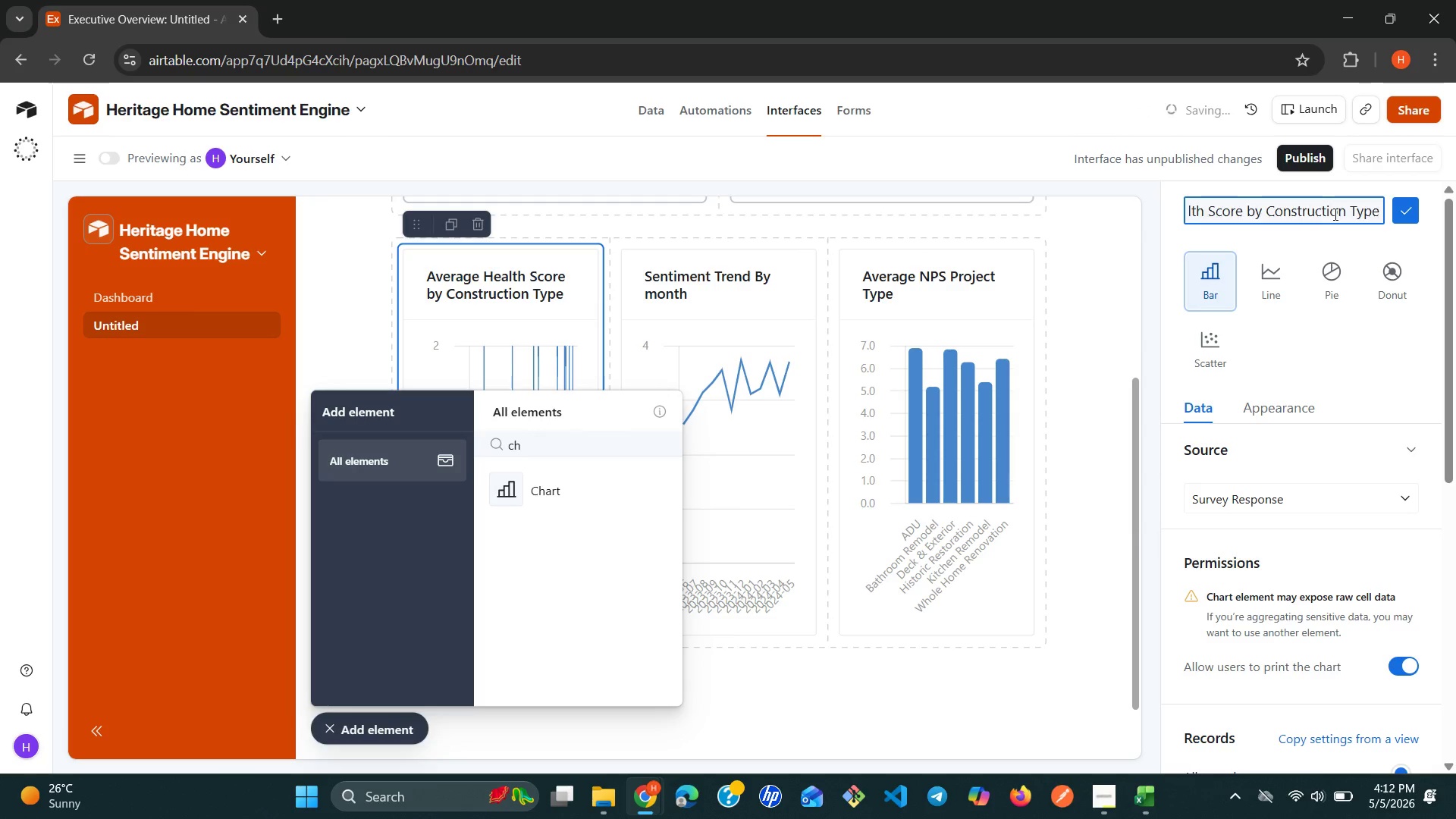 
left_click([1411, 213])
 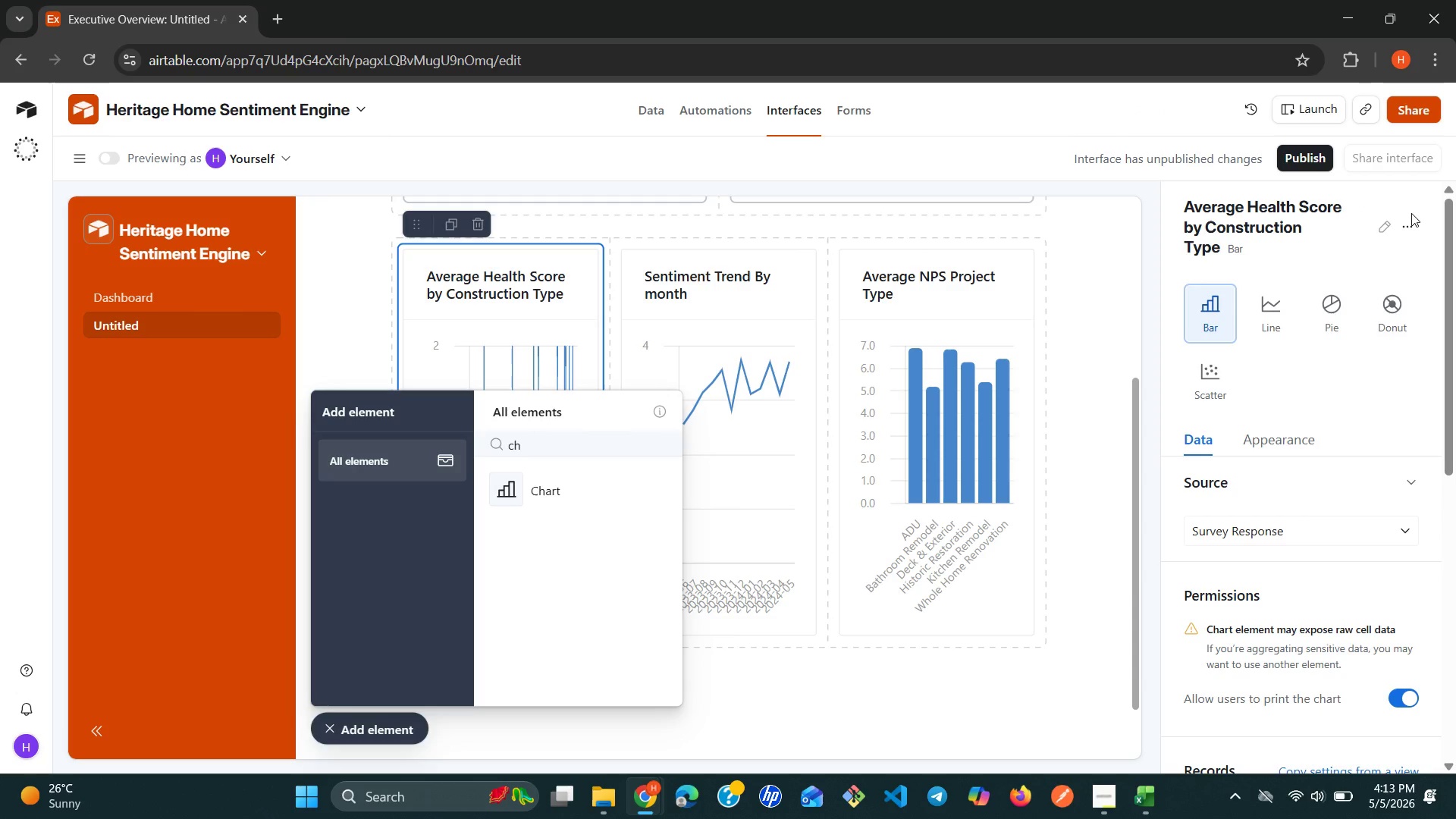 
wait(13.11)
 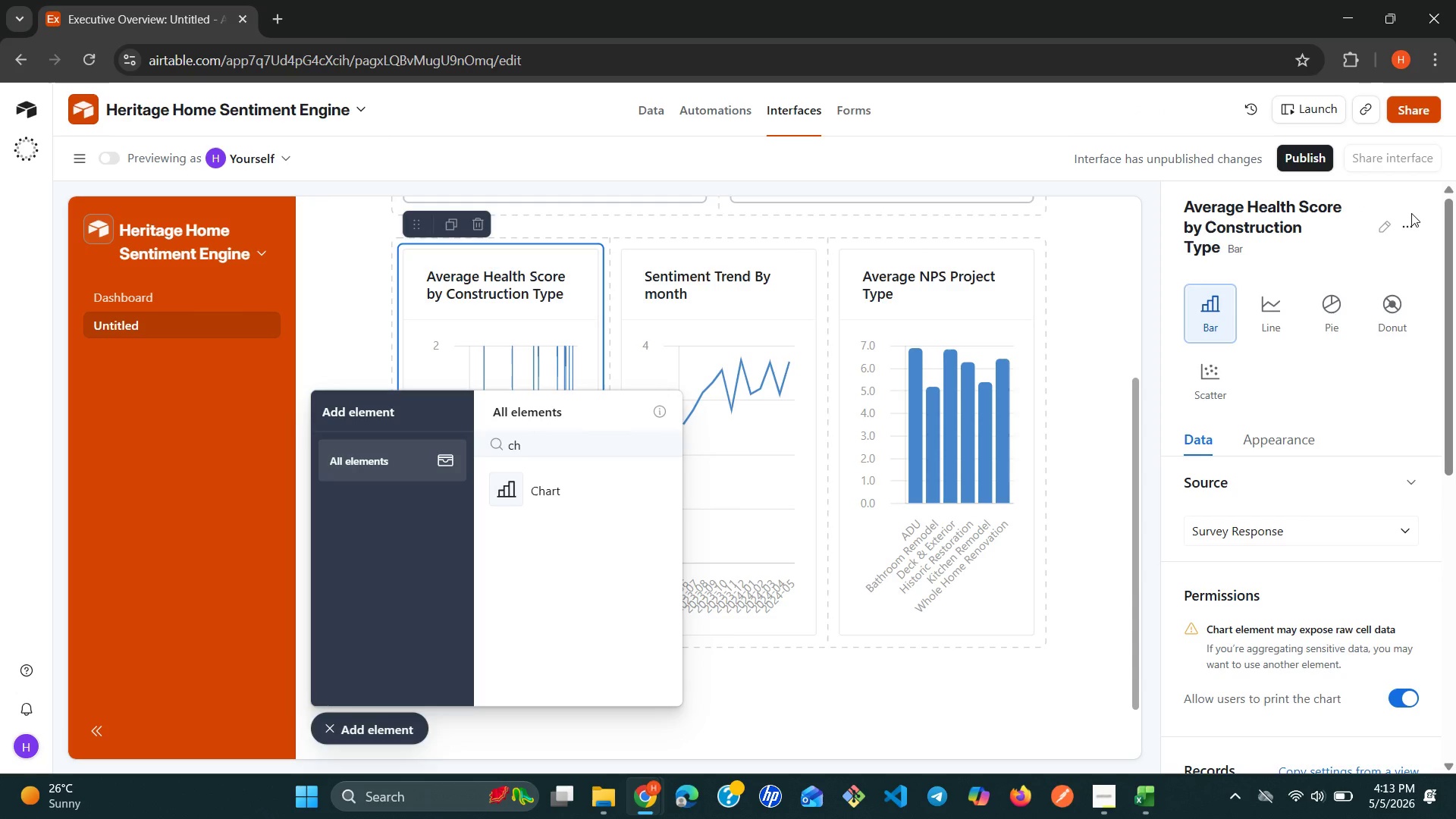 
left_click([1401, 564])
 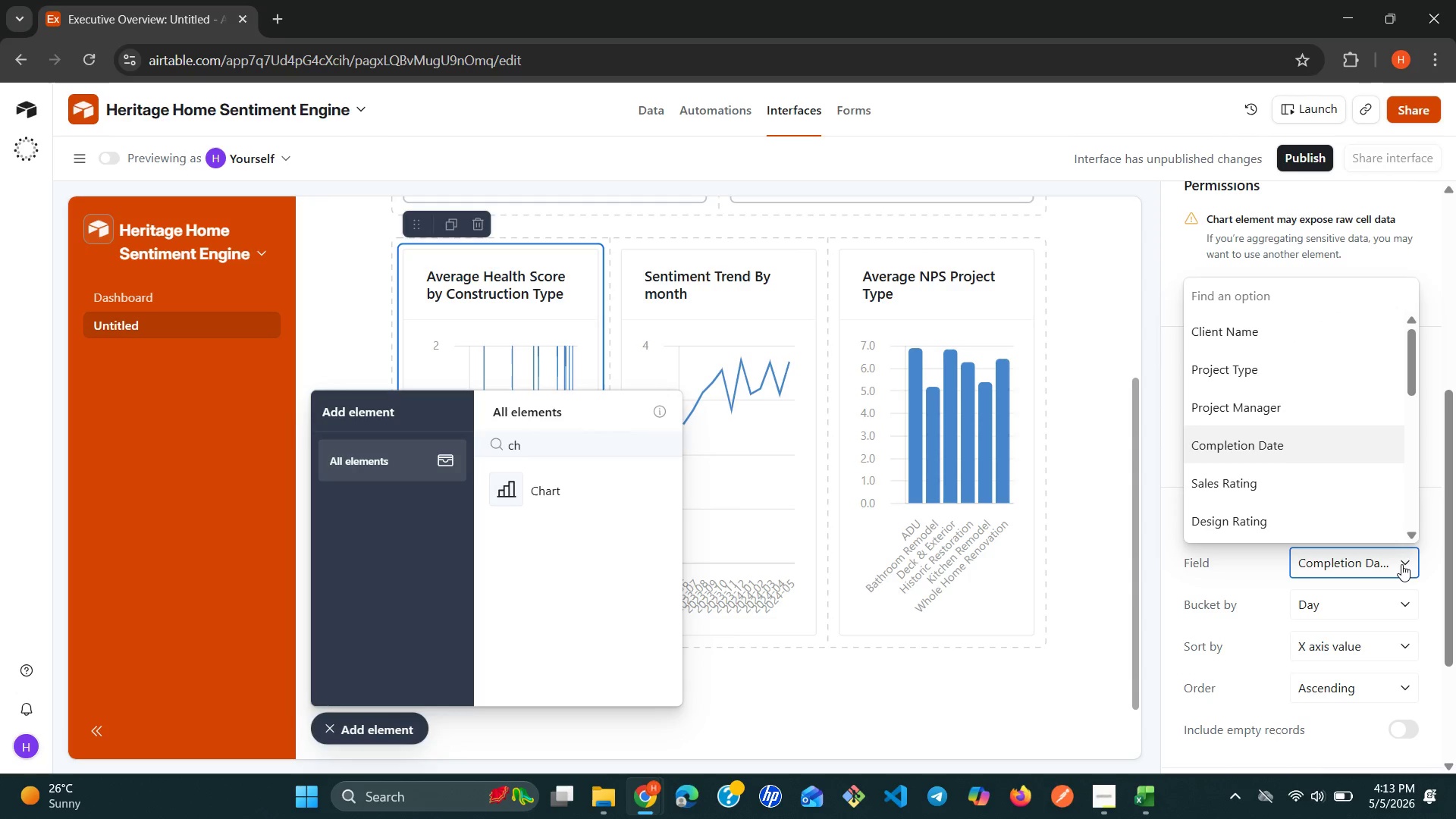 
type(pr)
 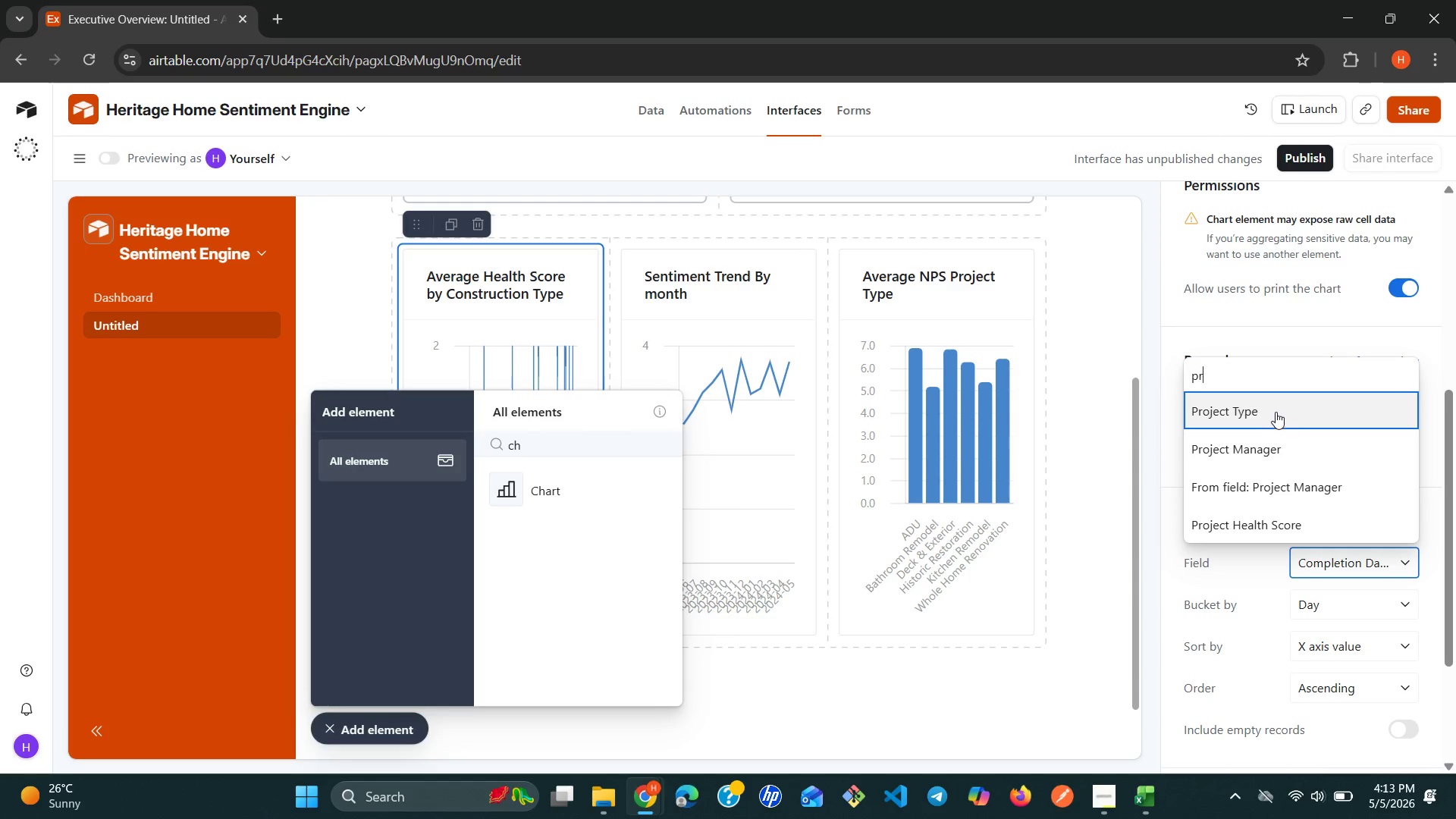 
left_click([1271, 410])
 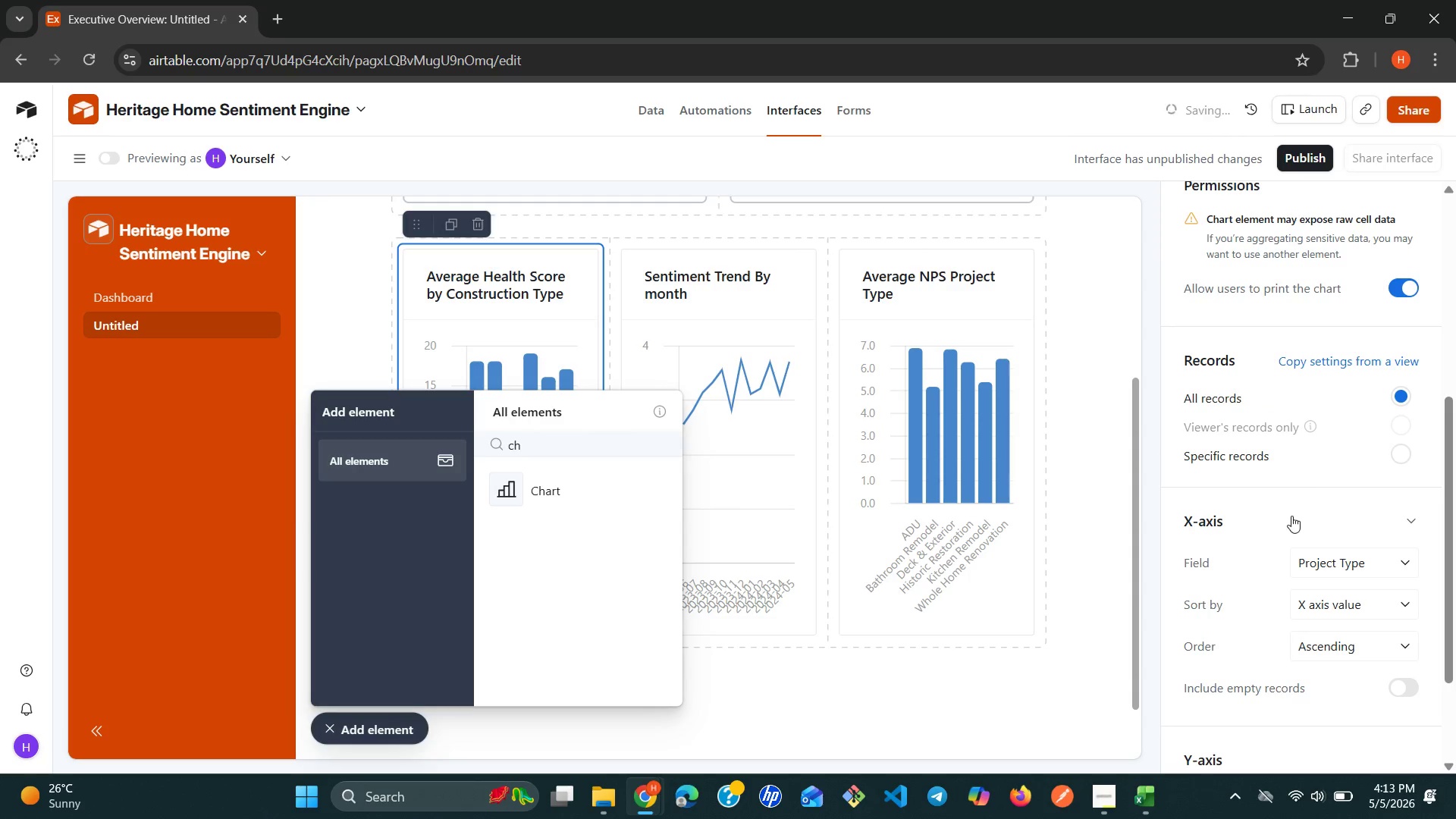 
mouse_move([1332, 589])
 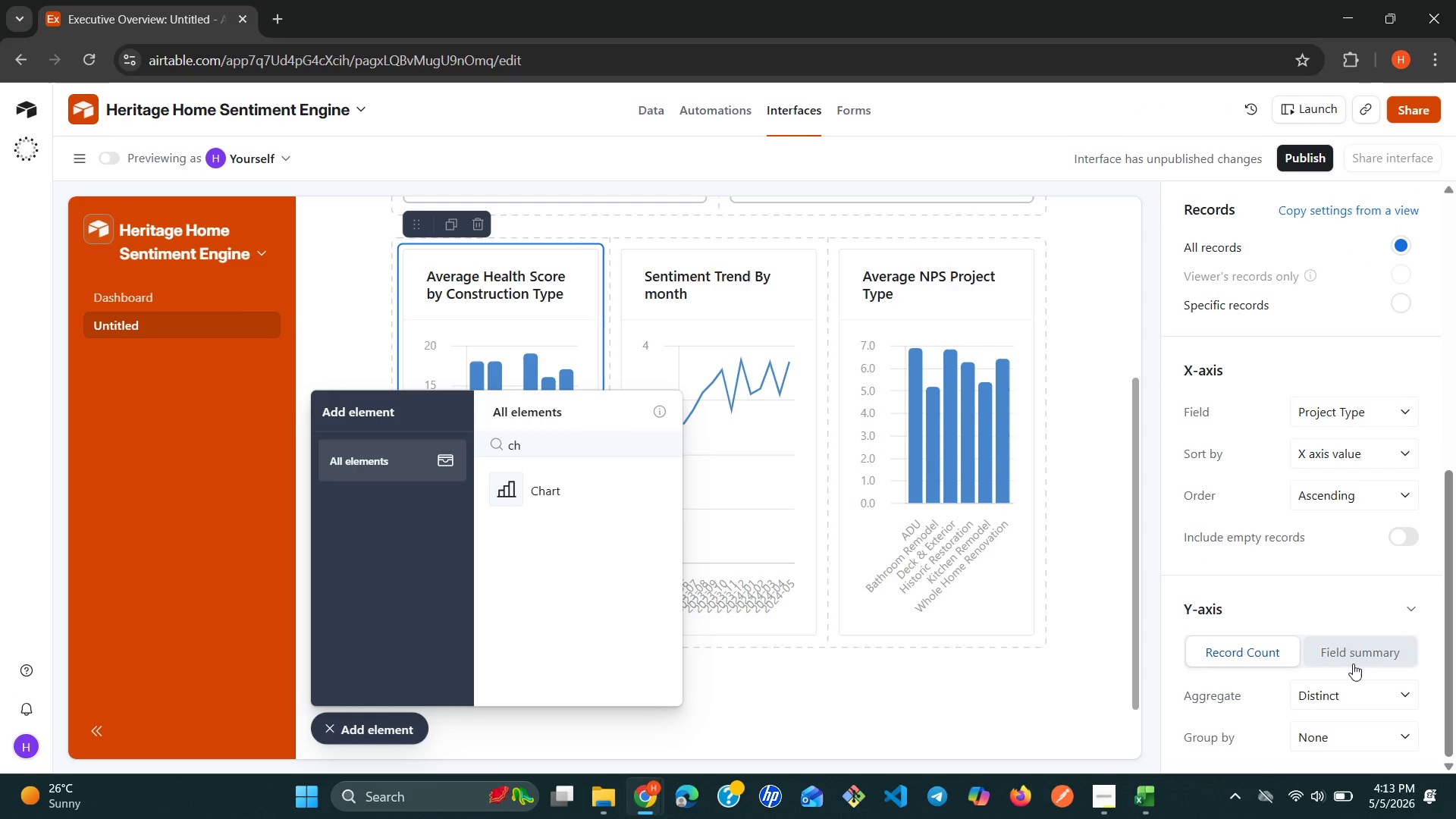 
left_click([1353, 664])
 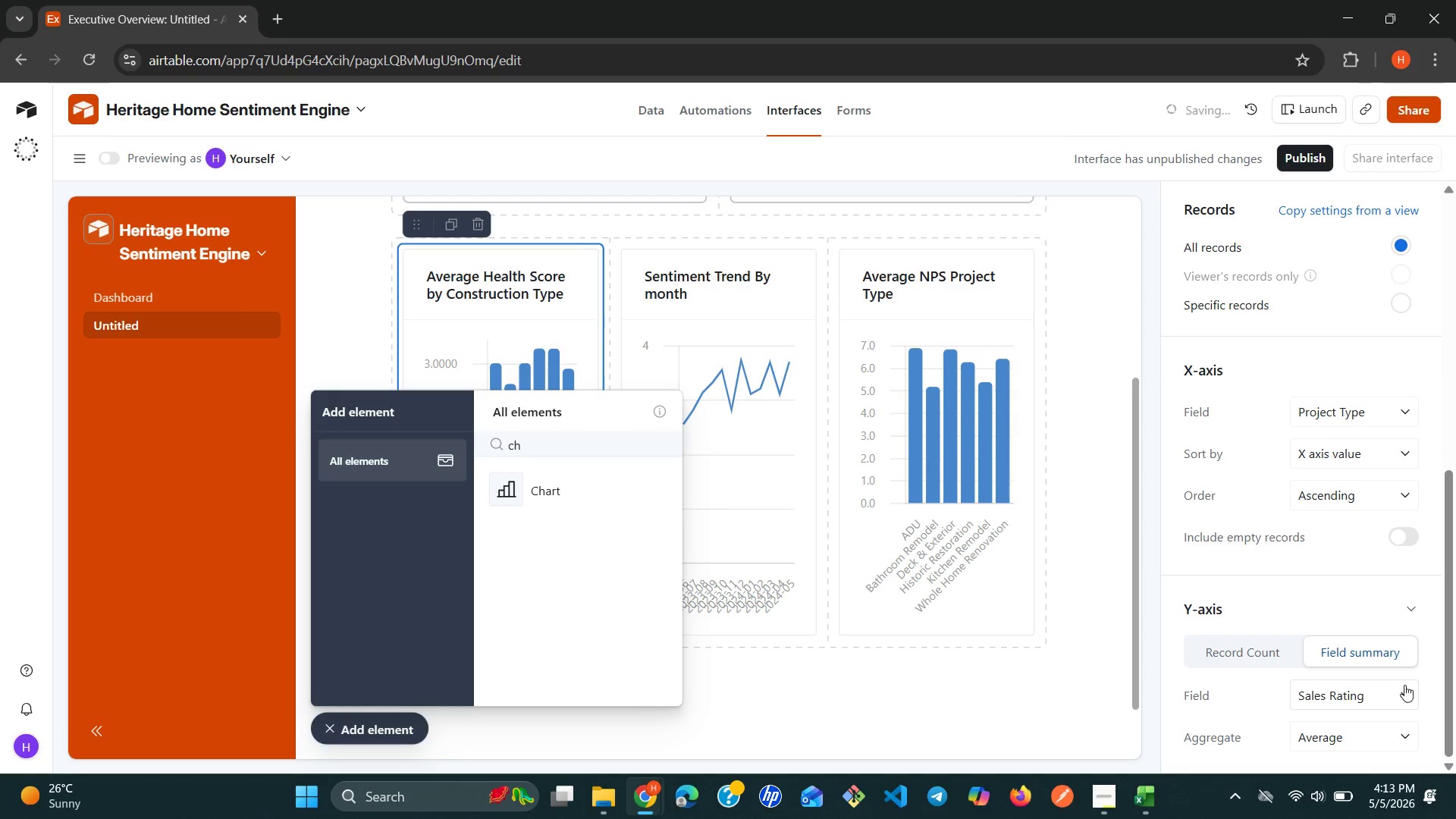 
left_click([1411, 698])
 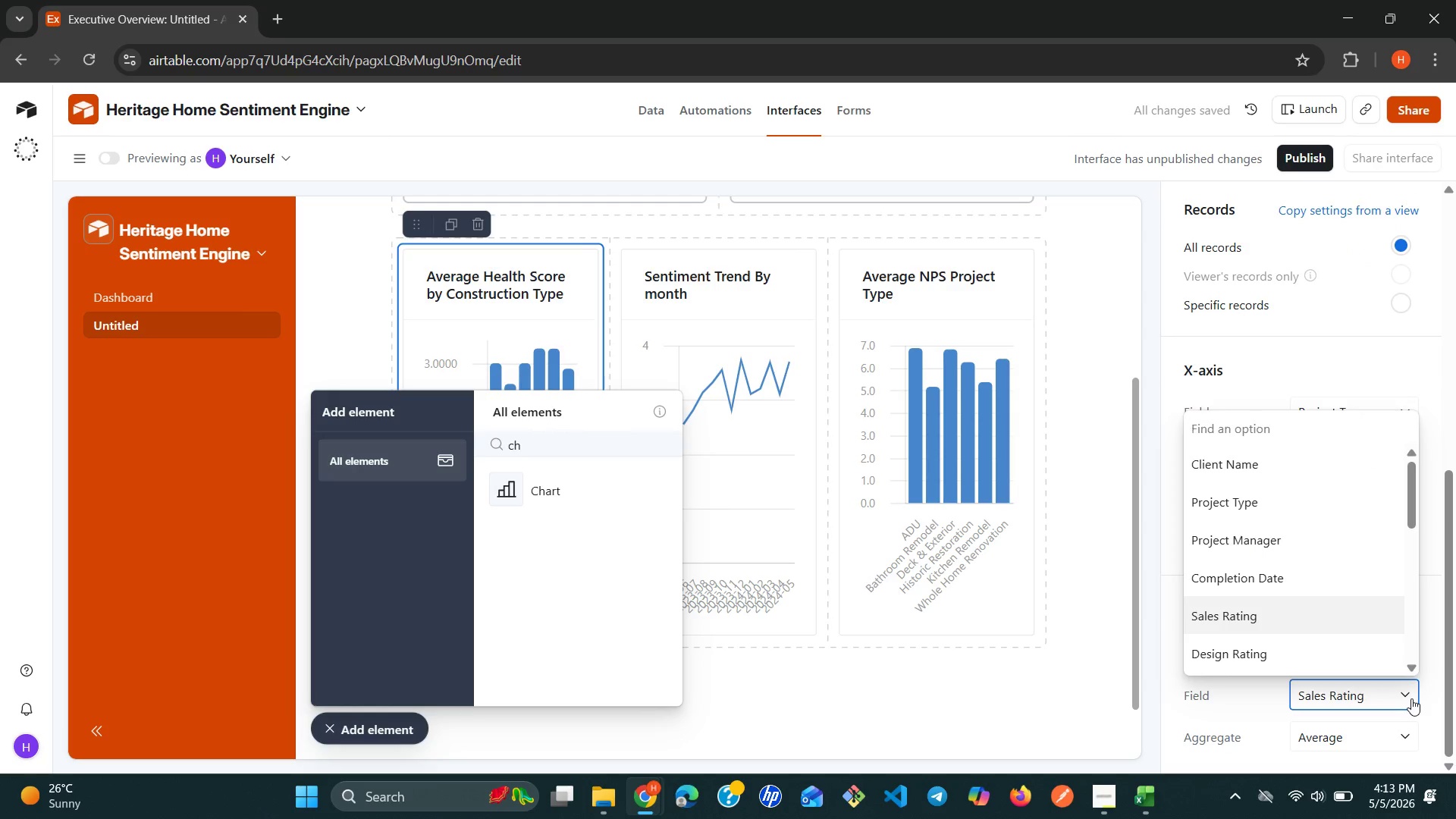 
type(pr)
 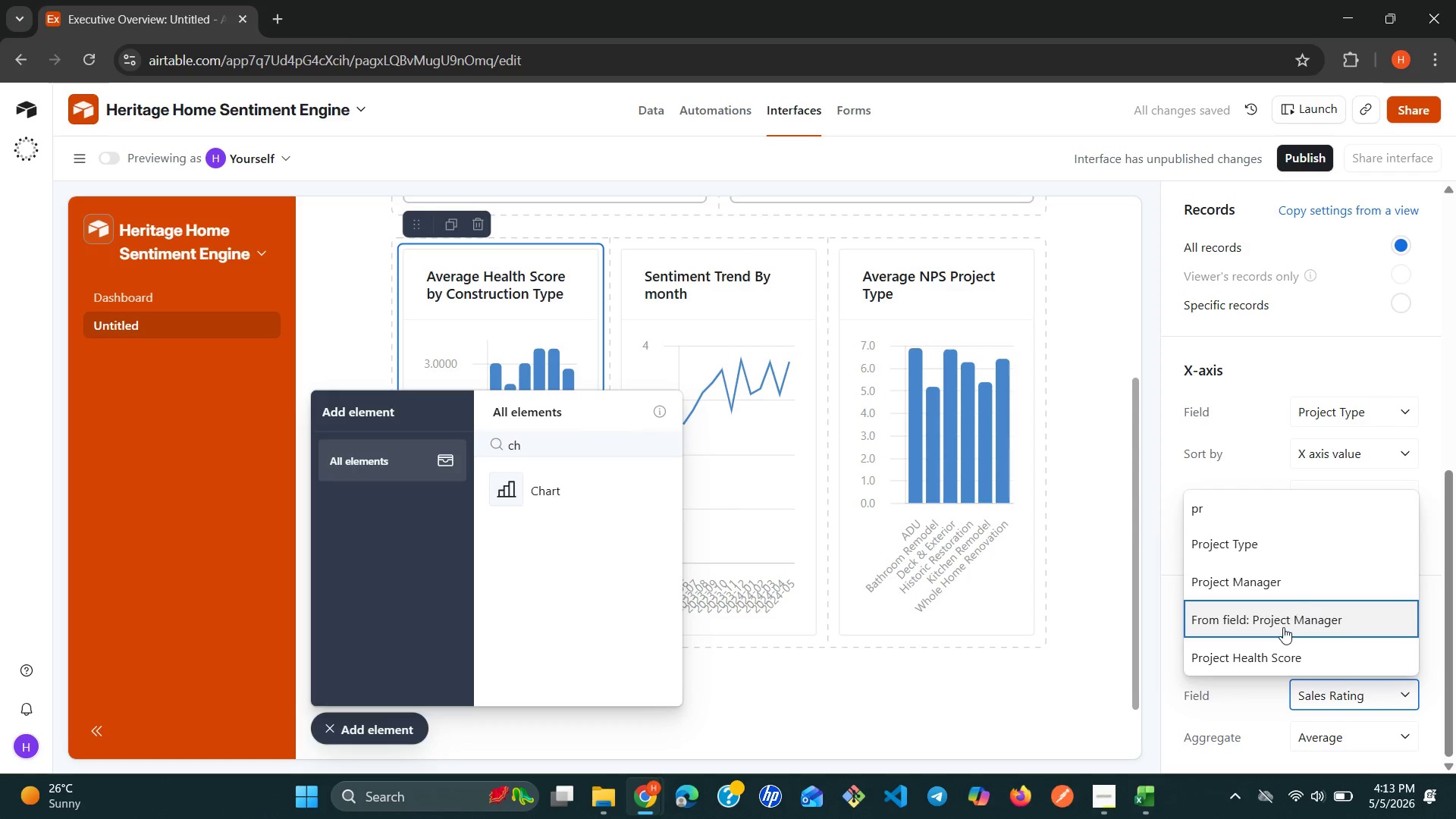 
left_click([1266, 654])
 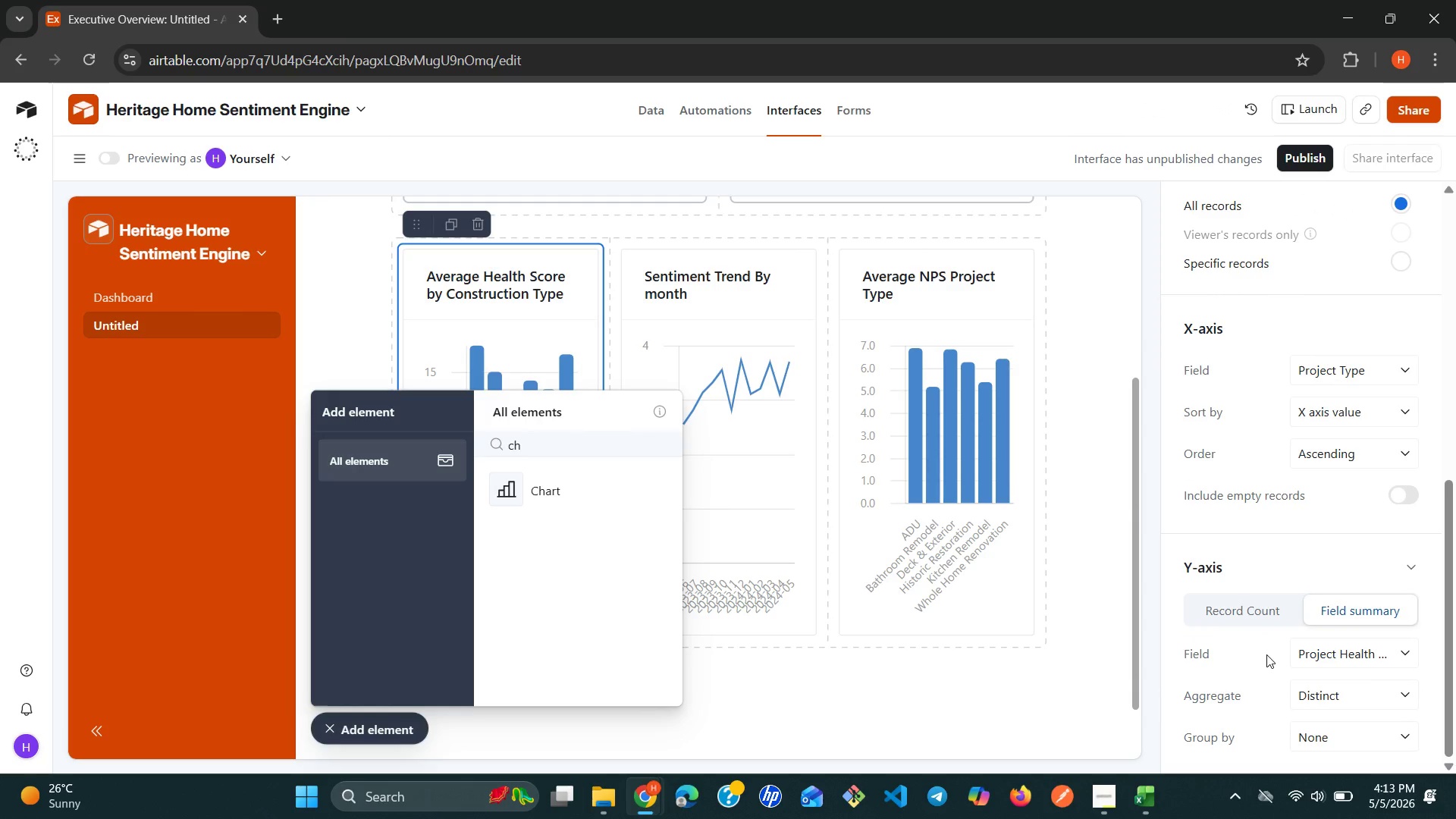 
wait(15.59)
 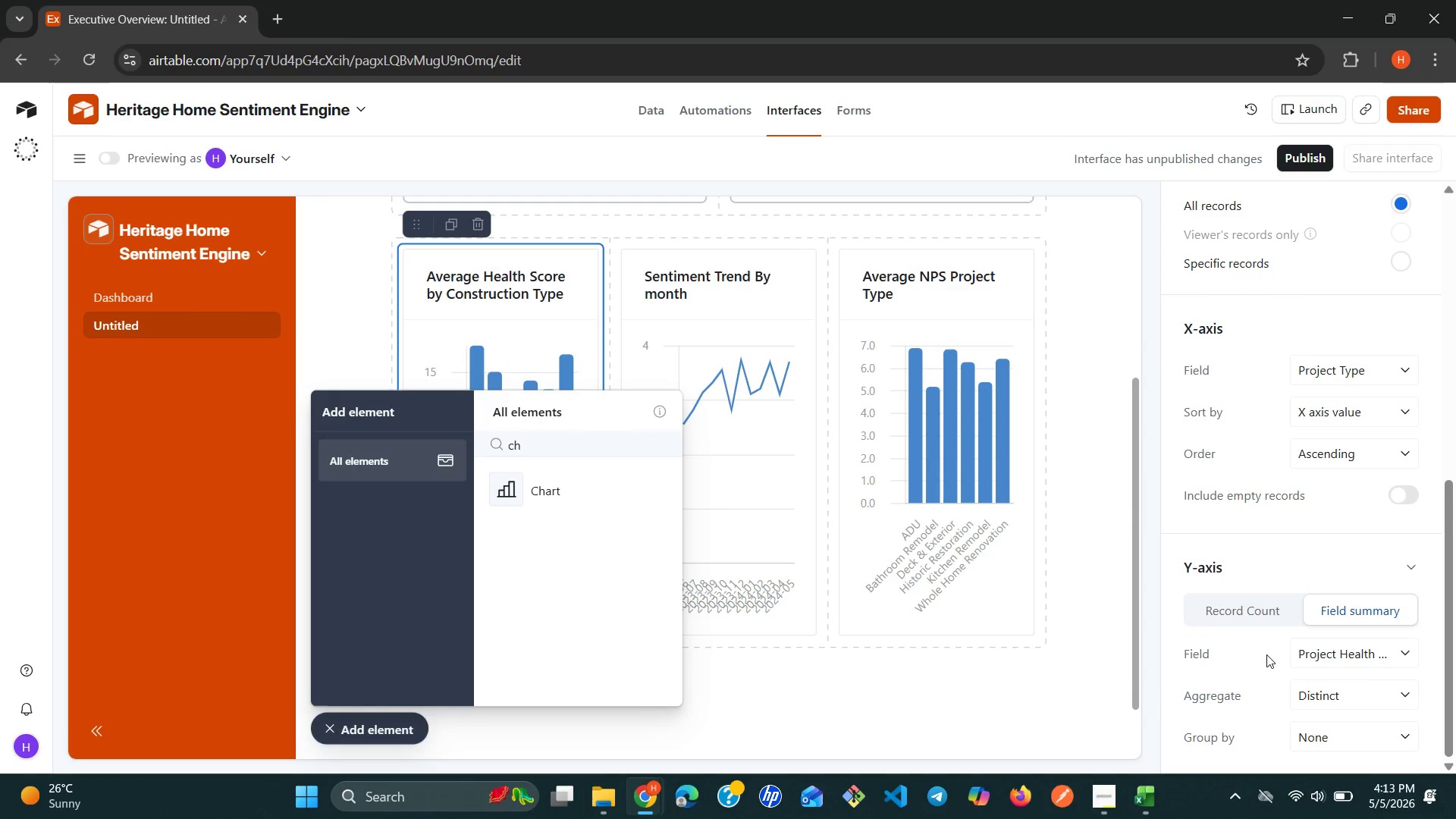 
left_click([1412, 690])
 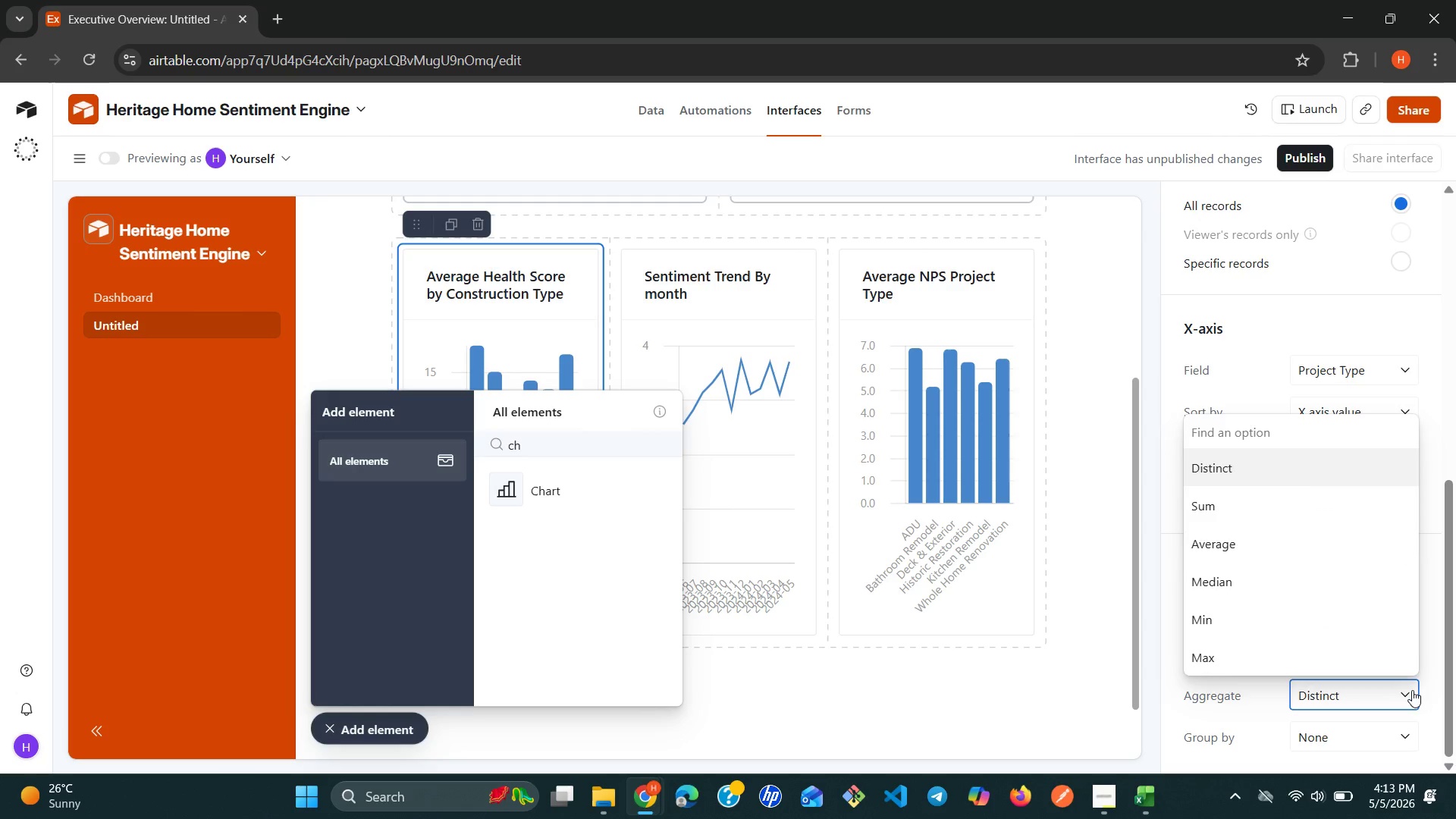 
key(A)
 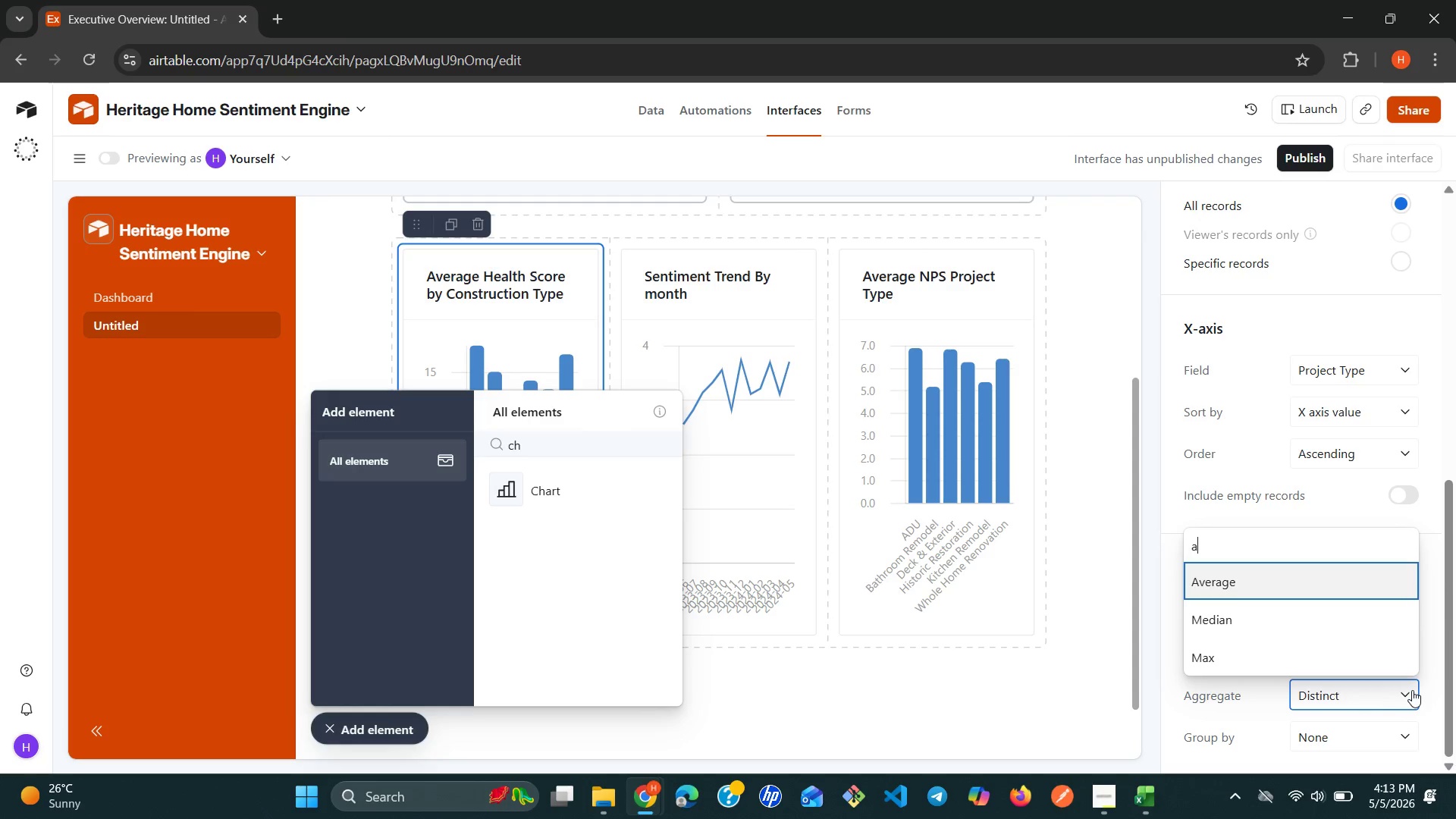 
wait(5.72)
 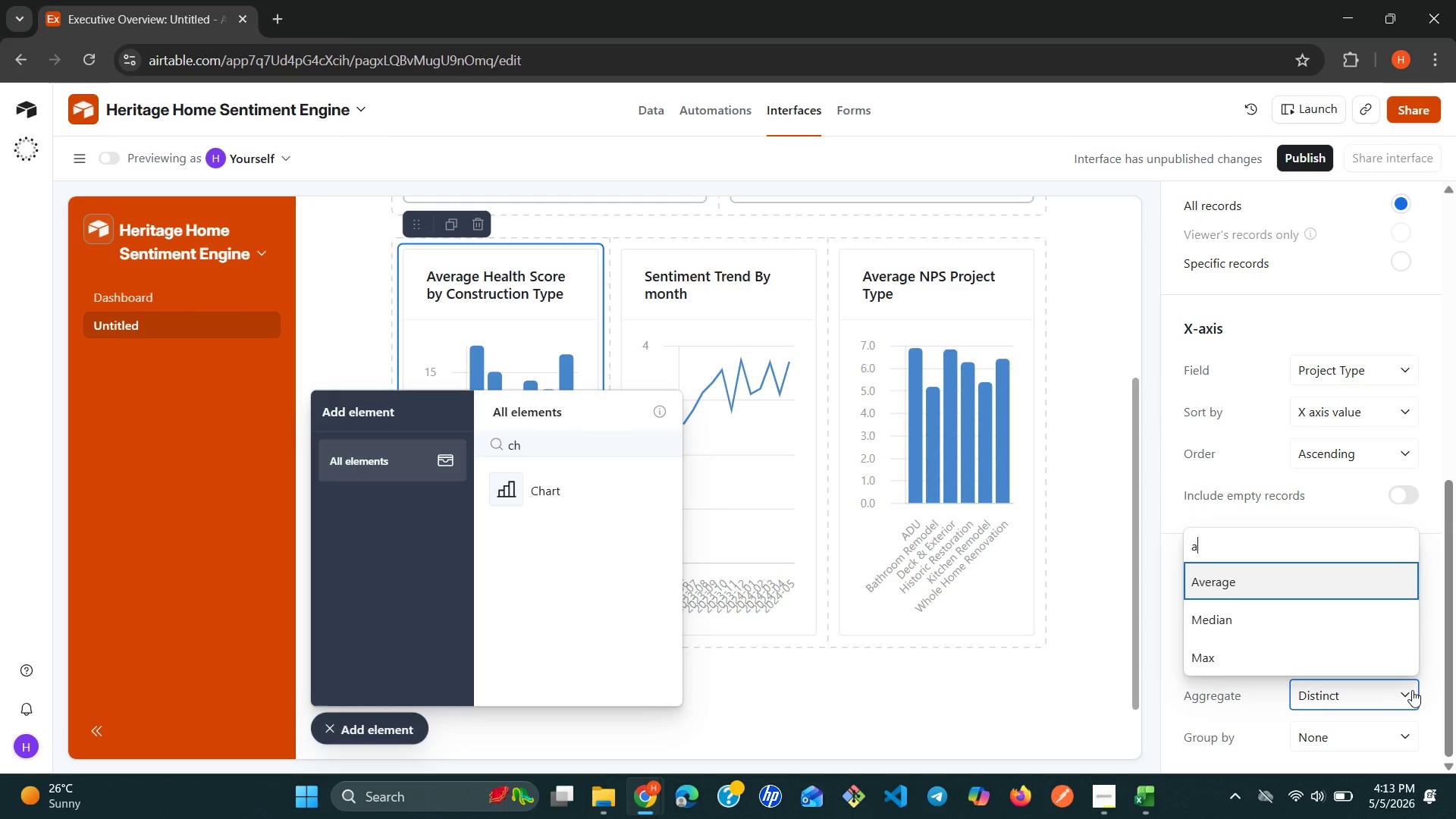 
left_click([1240, 589])
 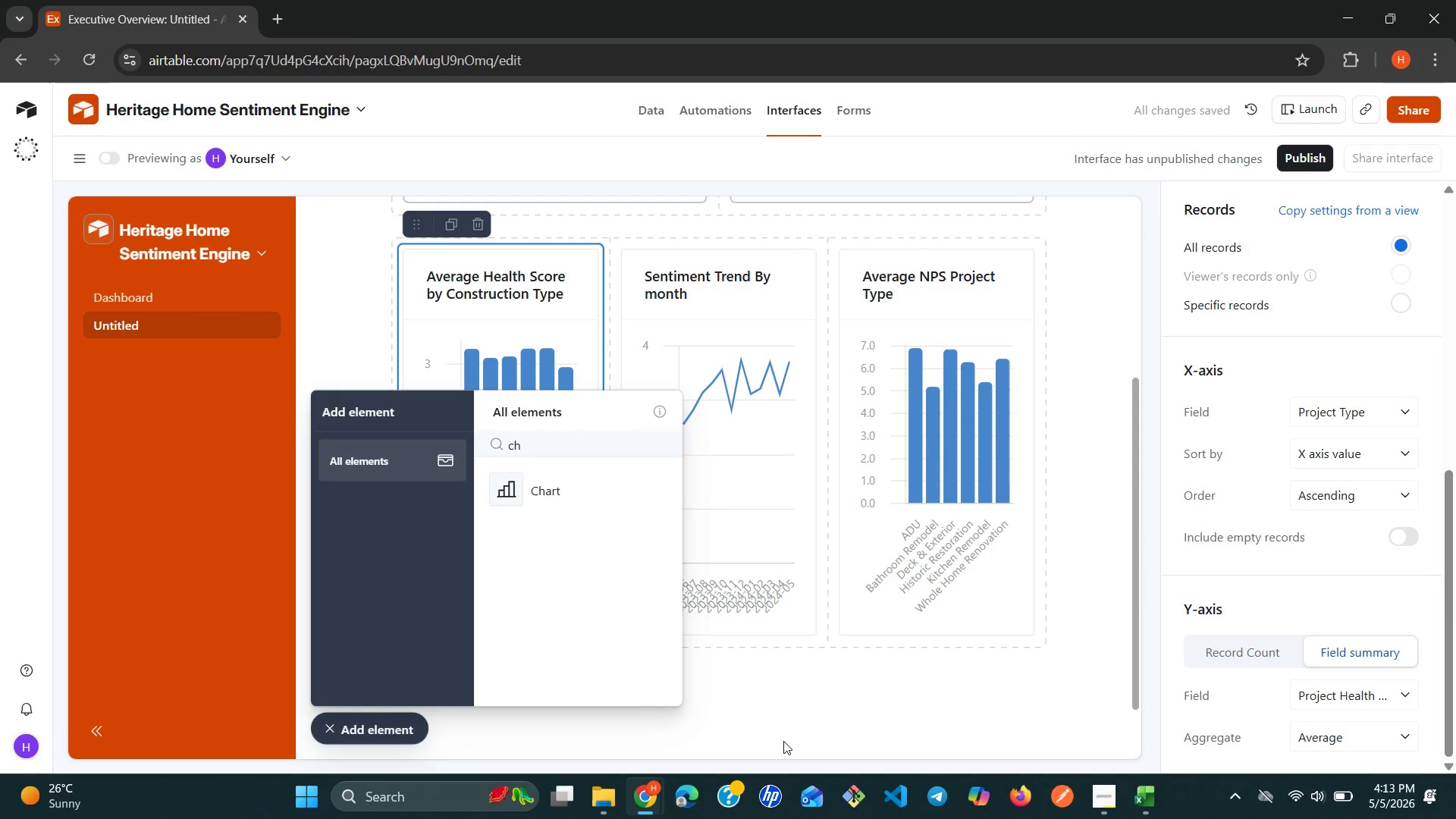 
left_click([783, 741])
 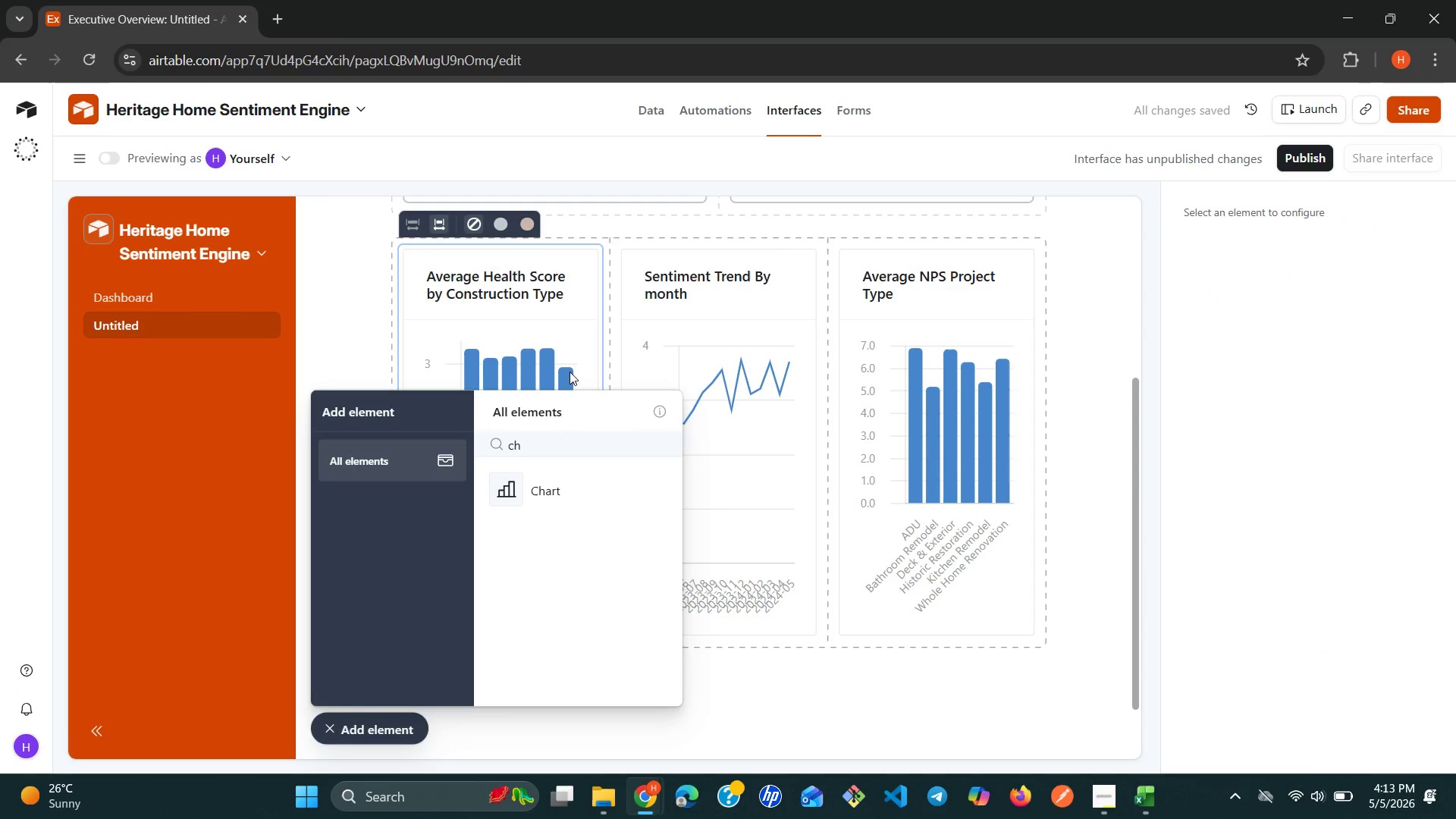 
left_click([558, 356])
 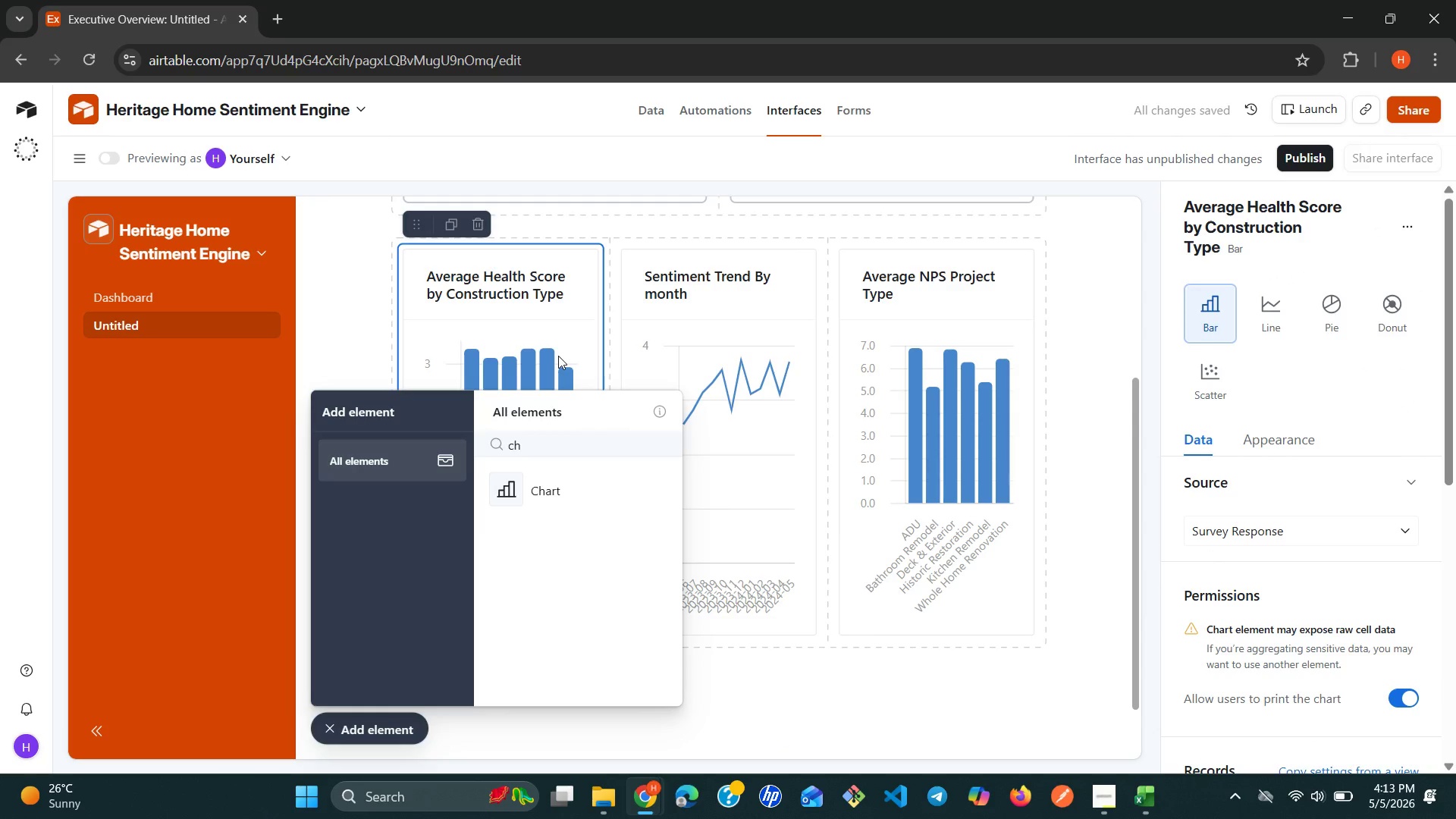 
left_click([558, 356])
 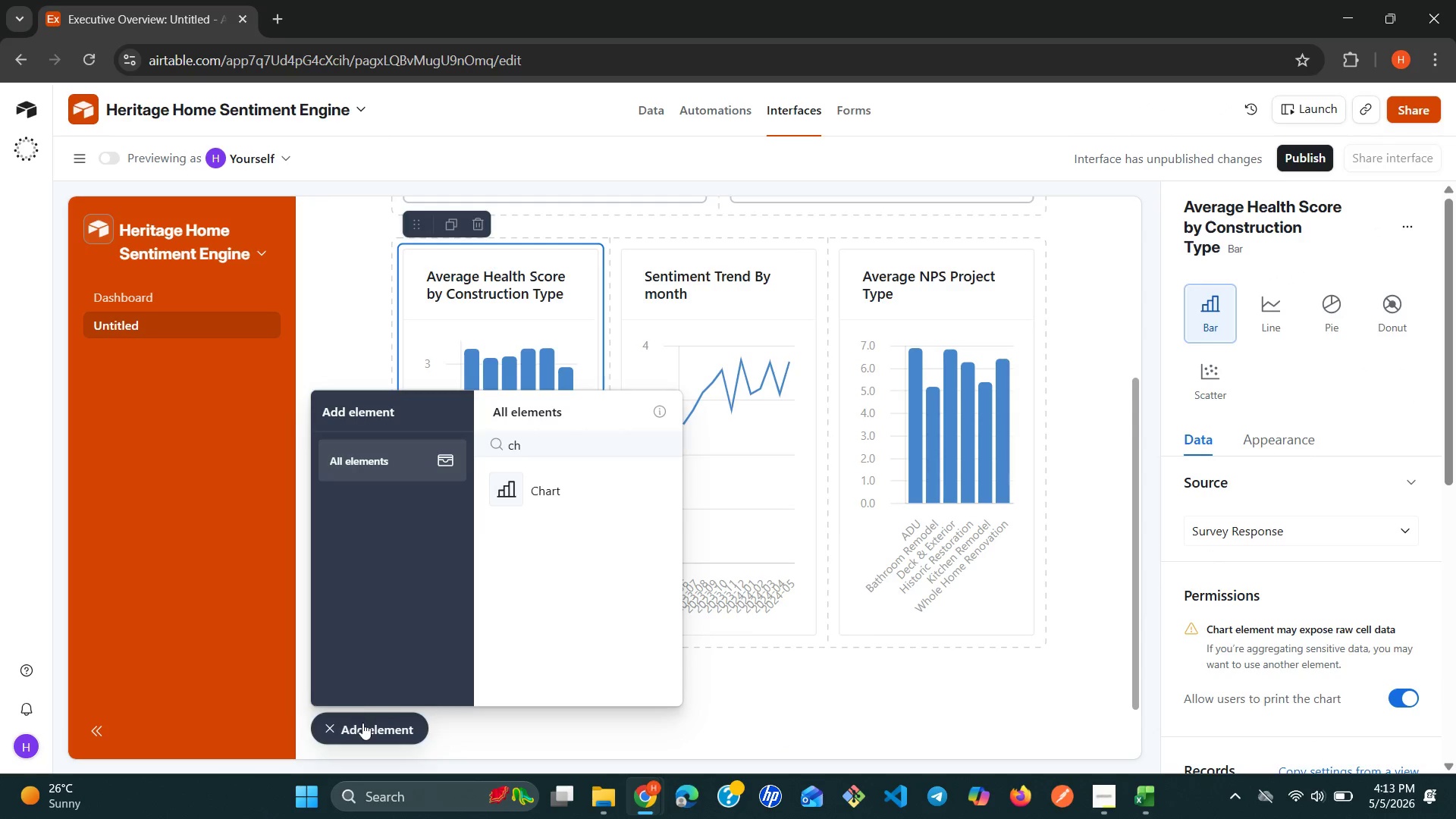 
left_click([364, 733])
 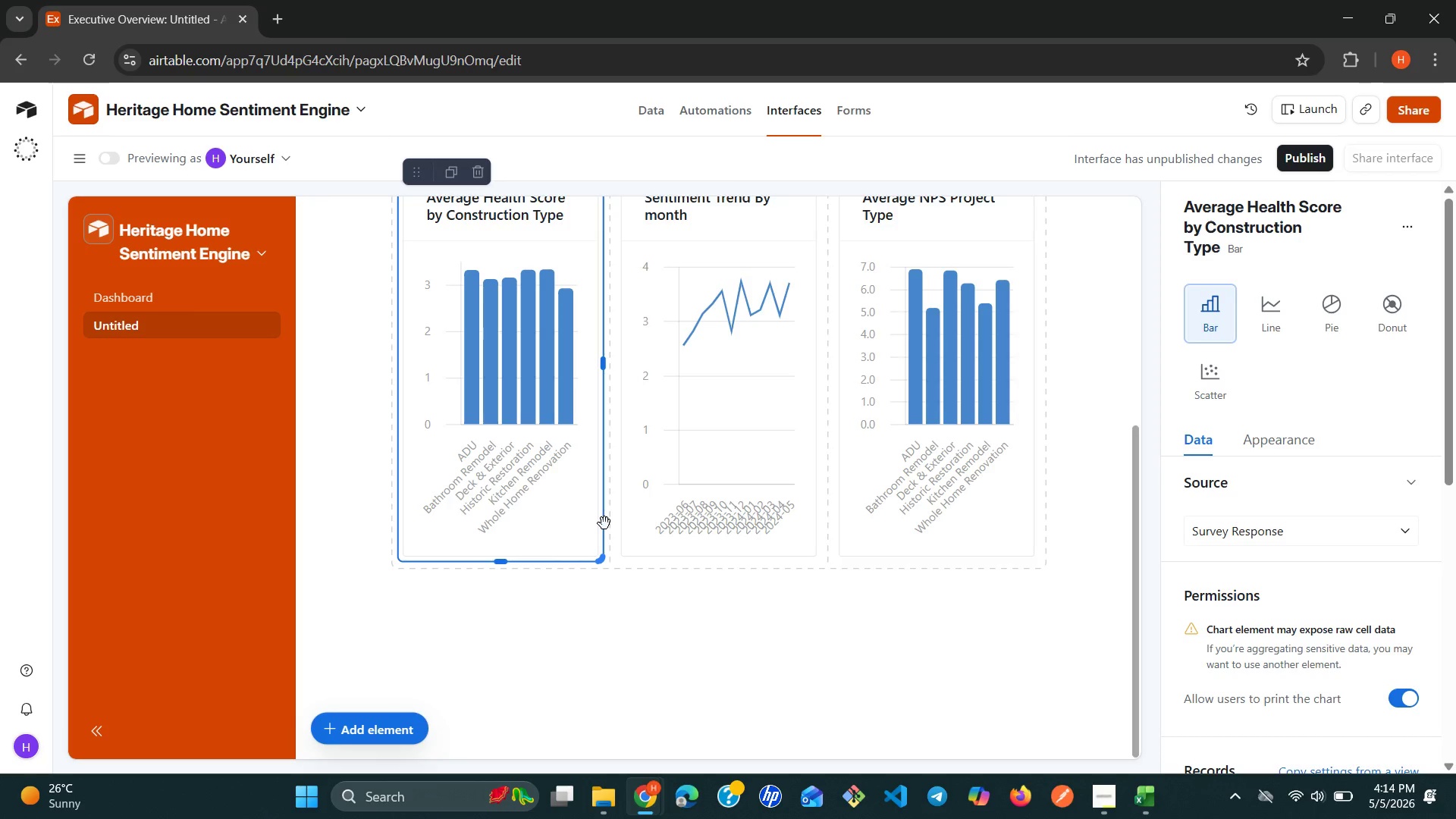 
wait(54.74)
 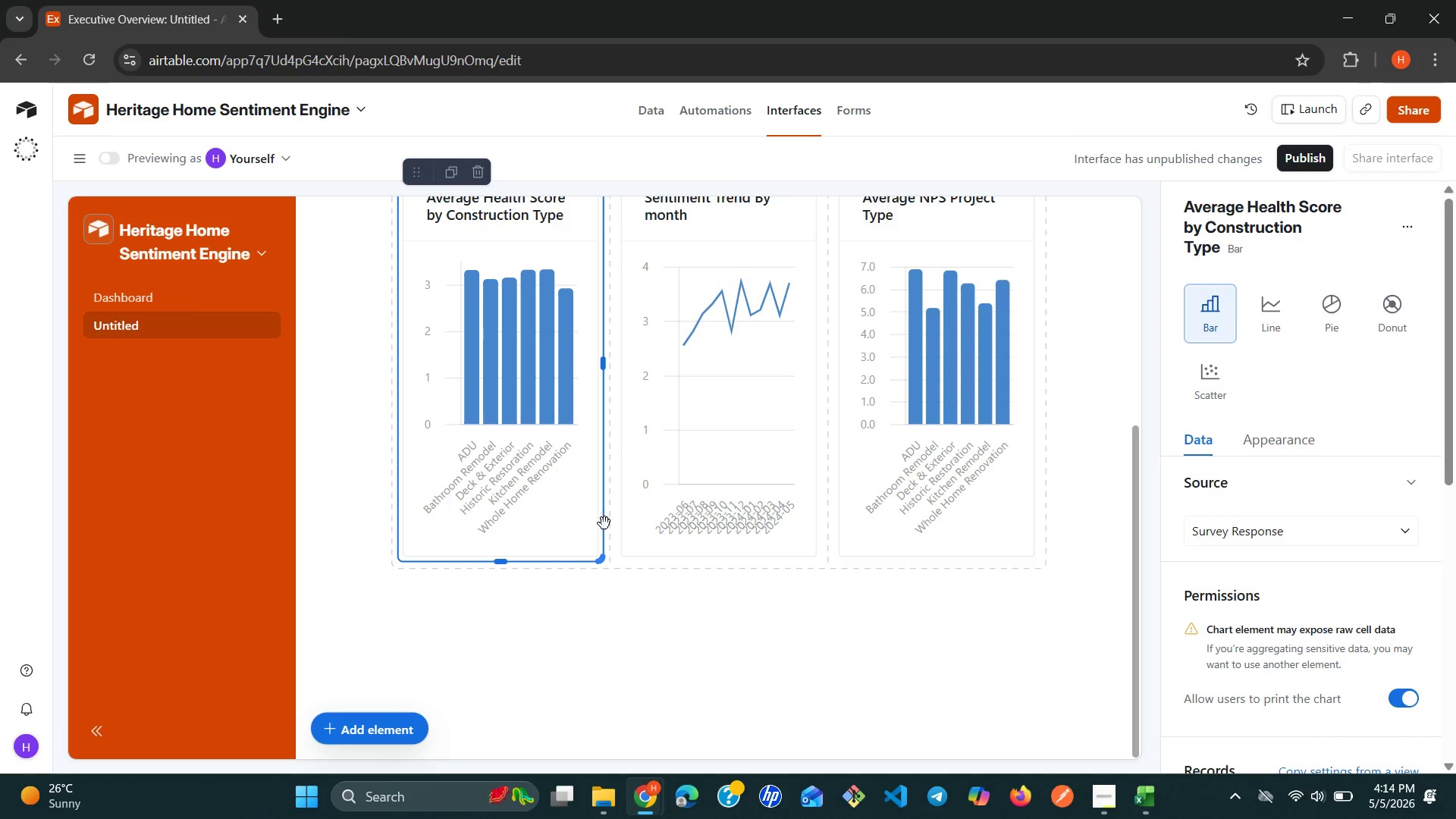 
left_click([385, 731])
 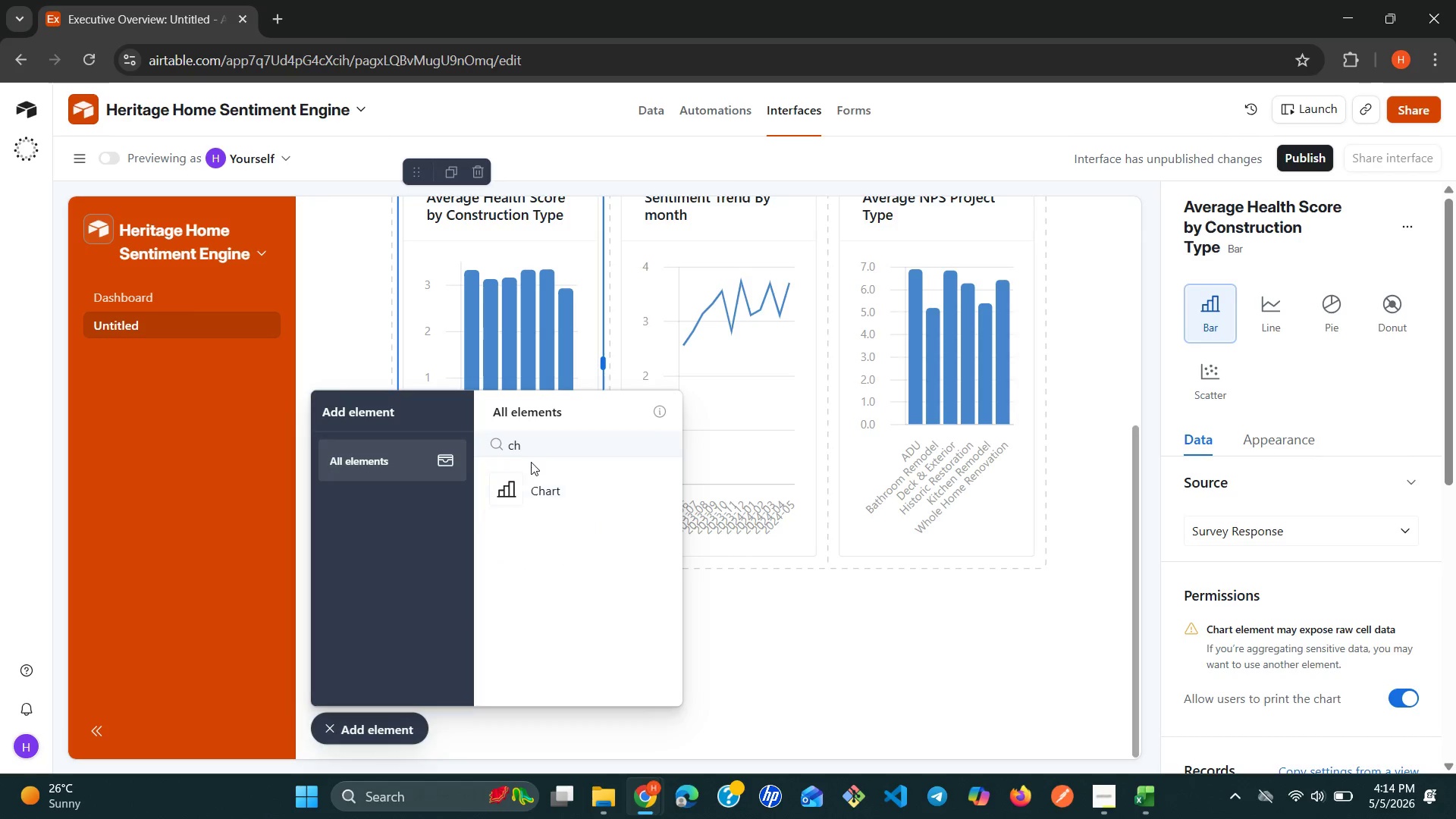 
left_click([531, 448])
 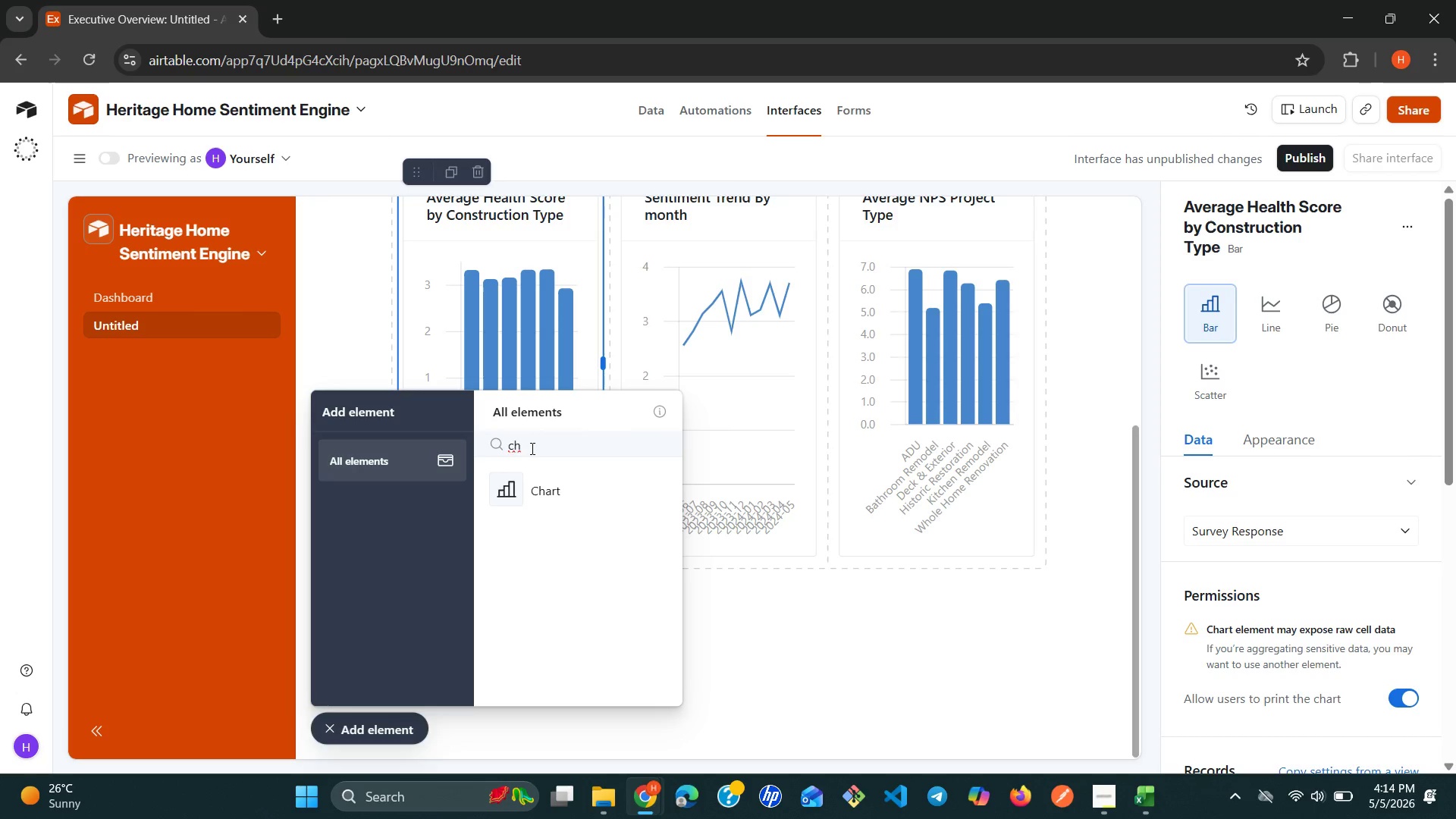 
key(Backspace)
key(Backspace)
type(gr)
 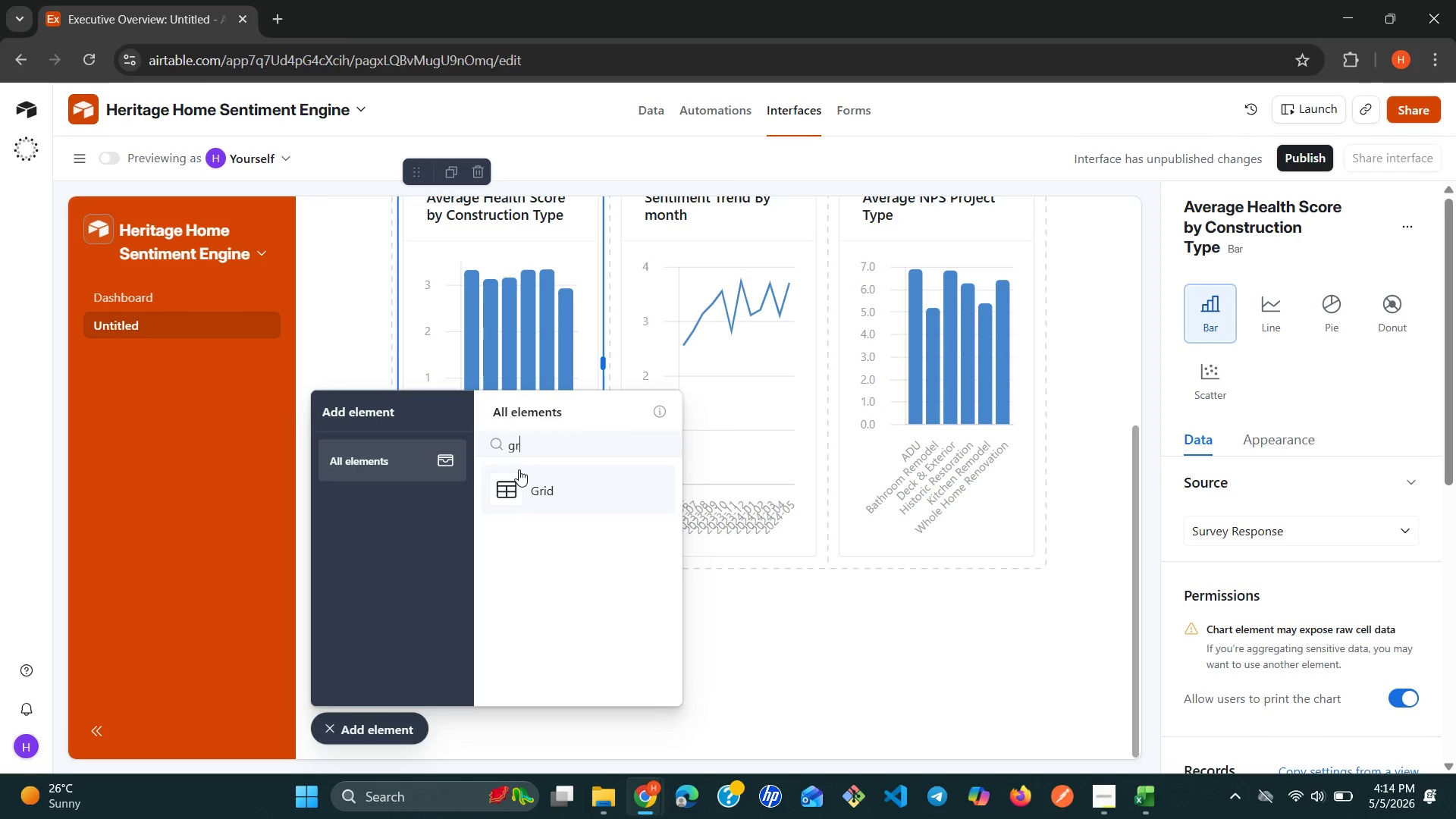 
left_click([519, 469])
 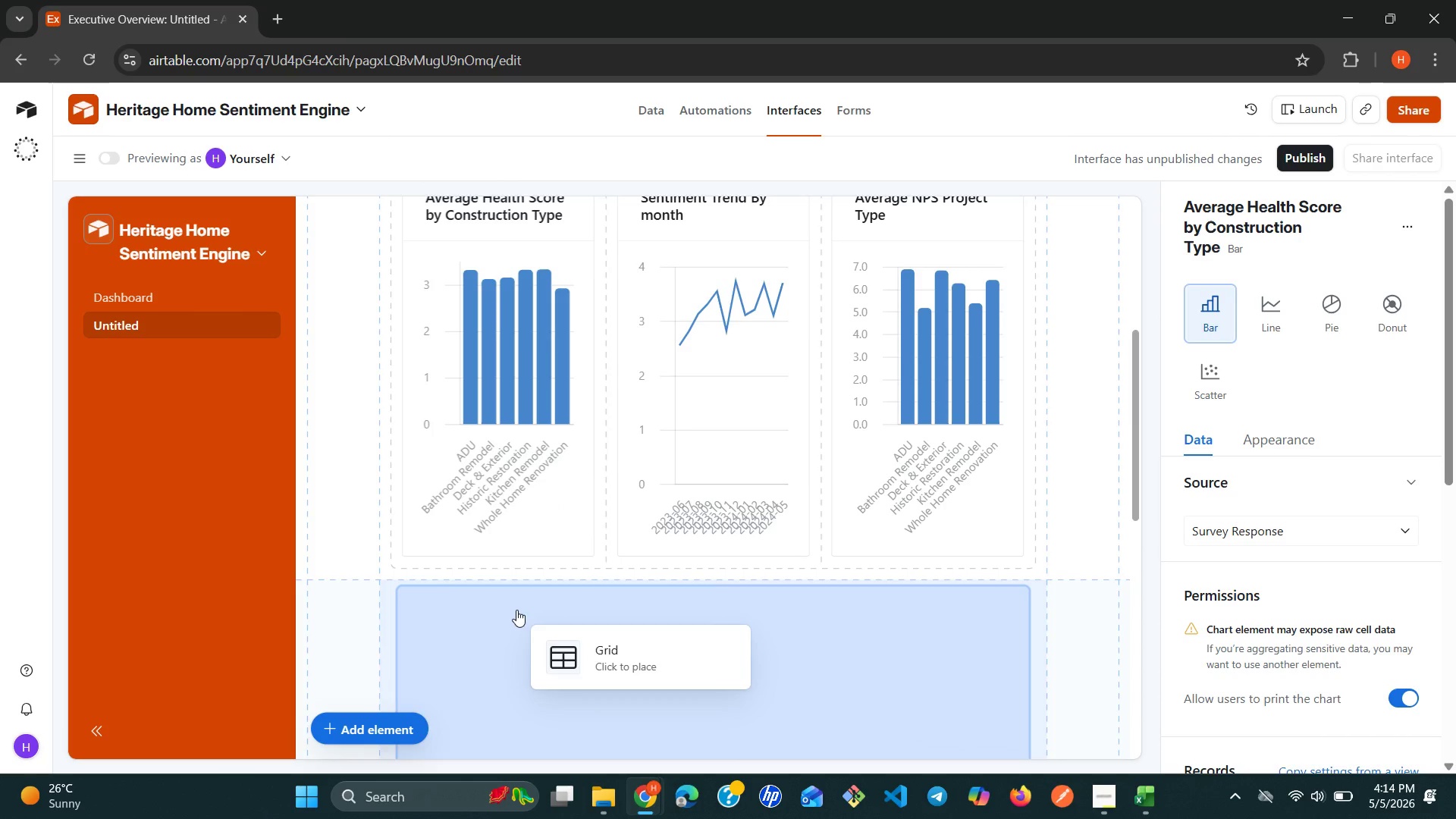 
left_click([516, 610])
 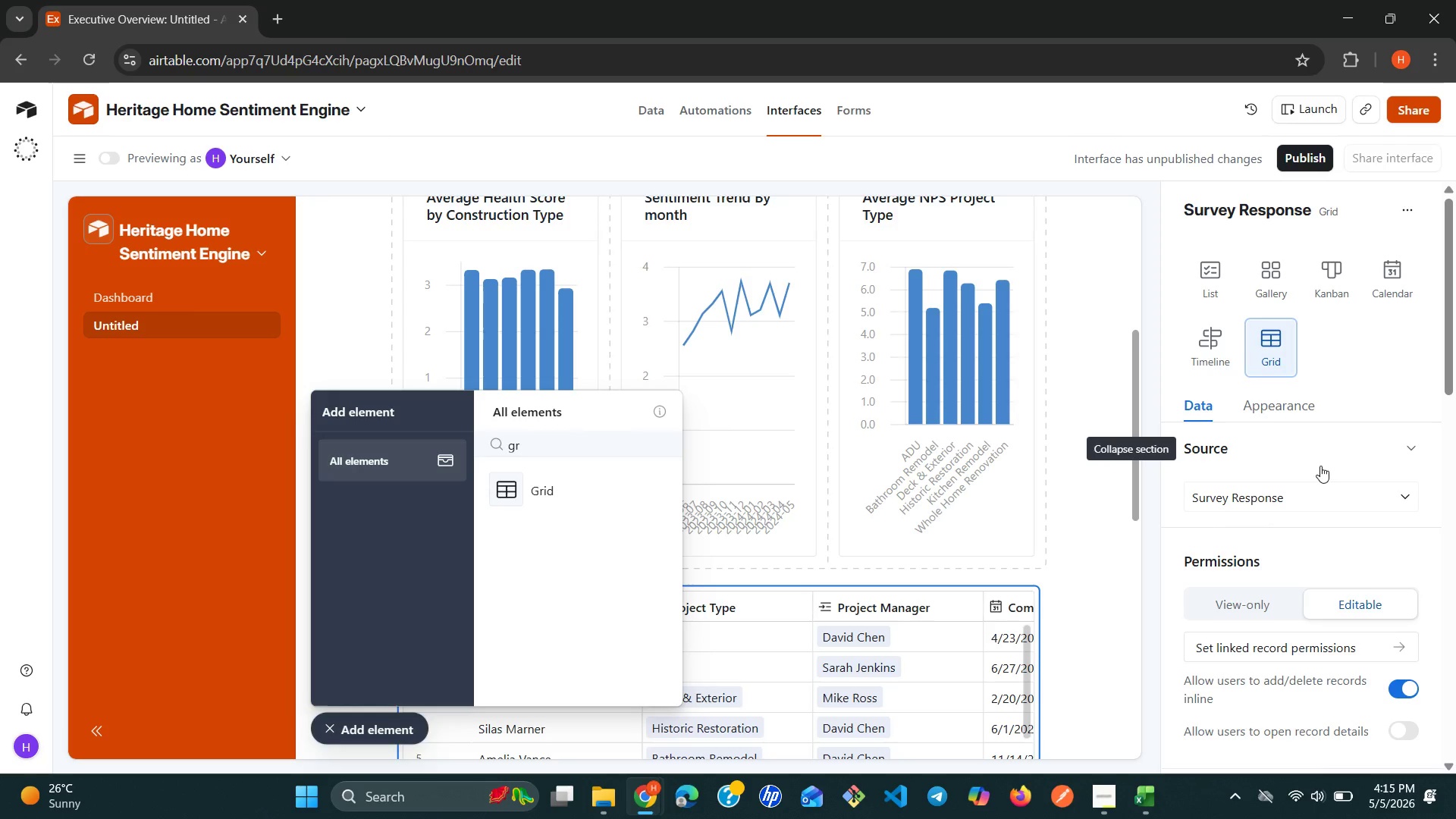 
wait(17.7)
 